 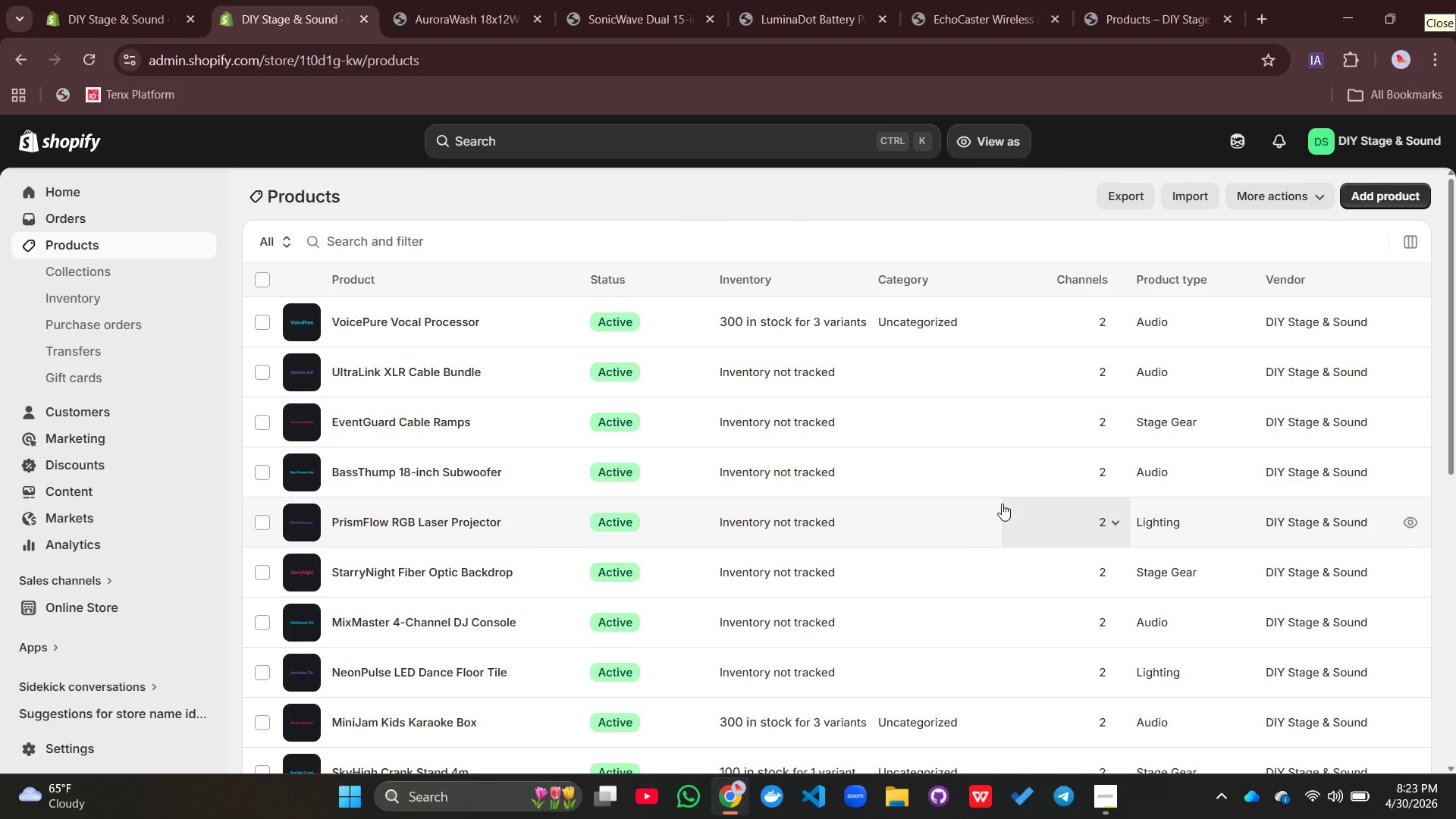 
left_click([471, 593])
 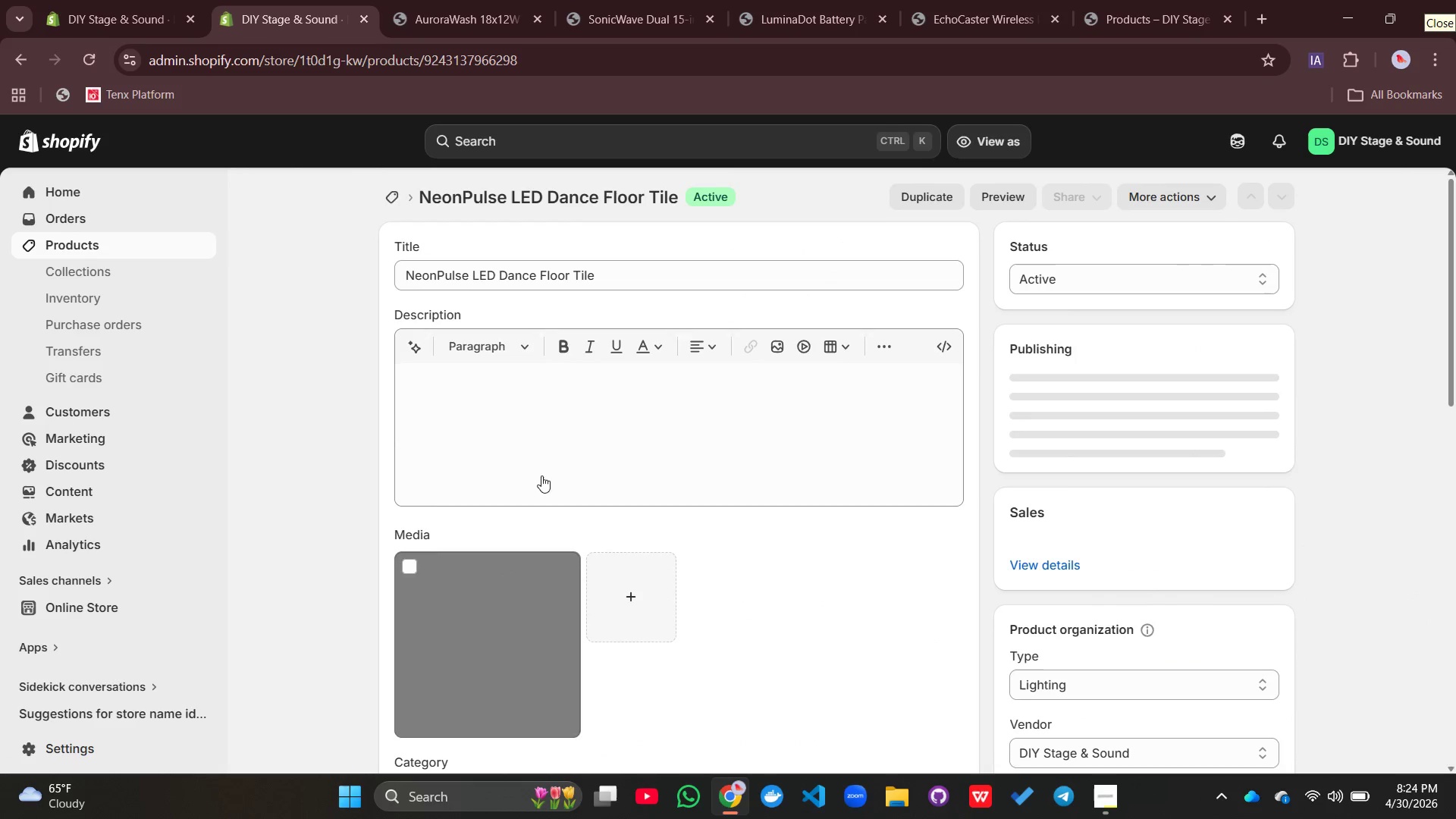 
left_click([491, 408])
 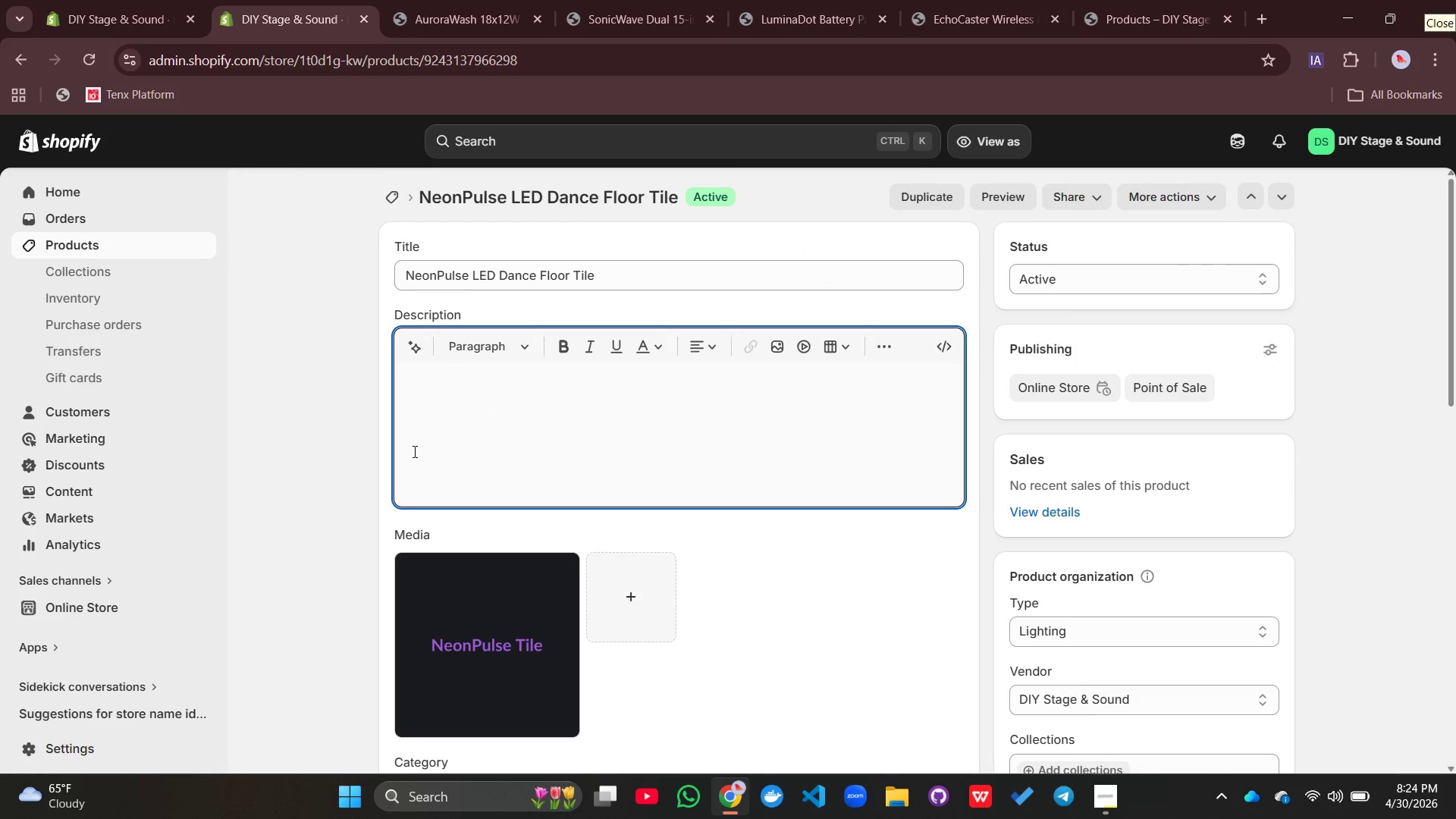 
type(Turn)
 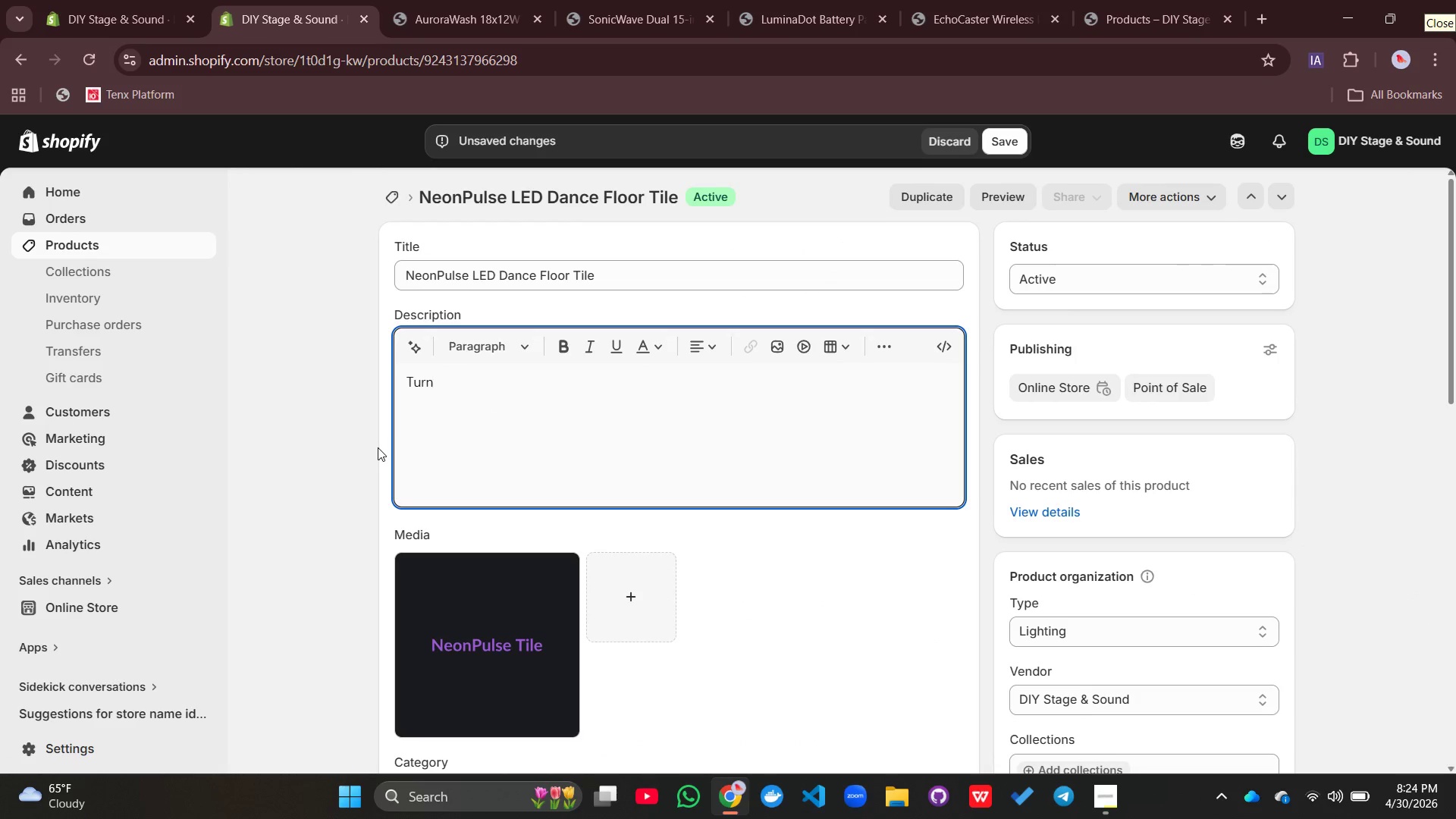 
key(Space)
 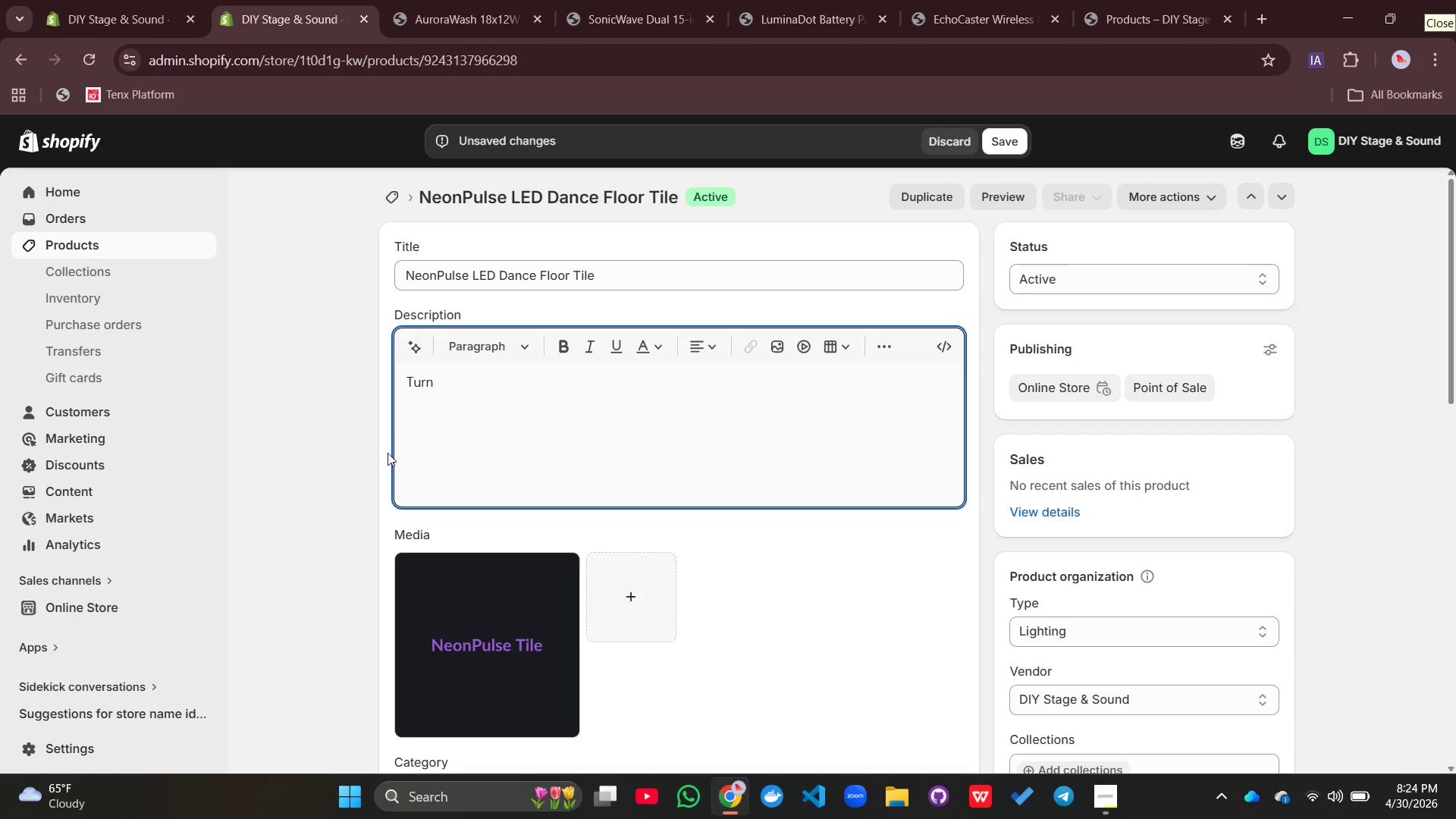 
key(Y)
 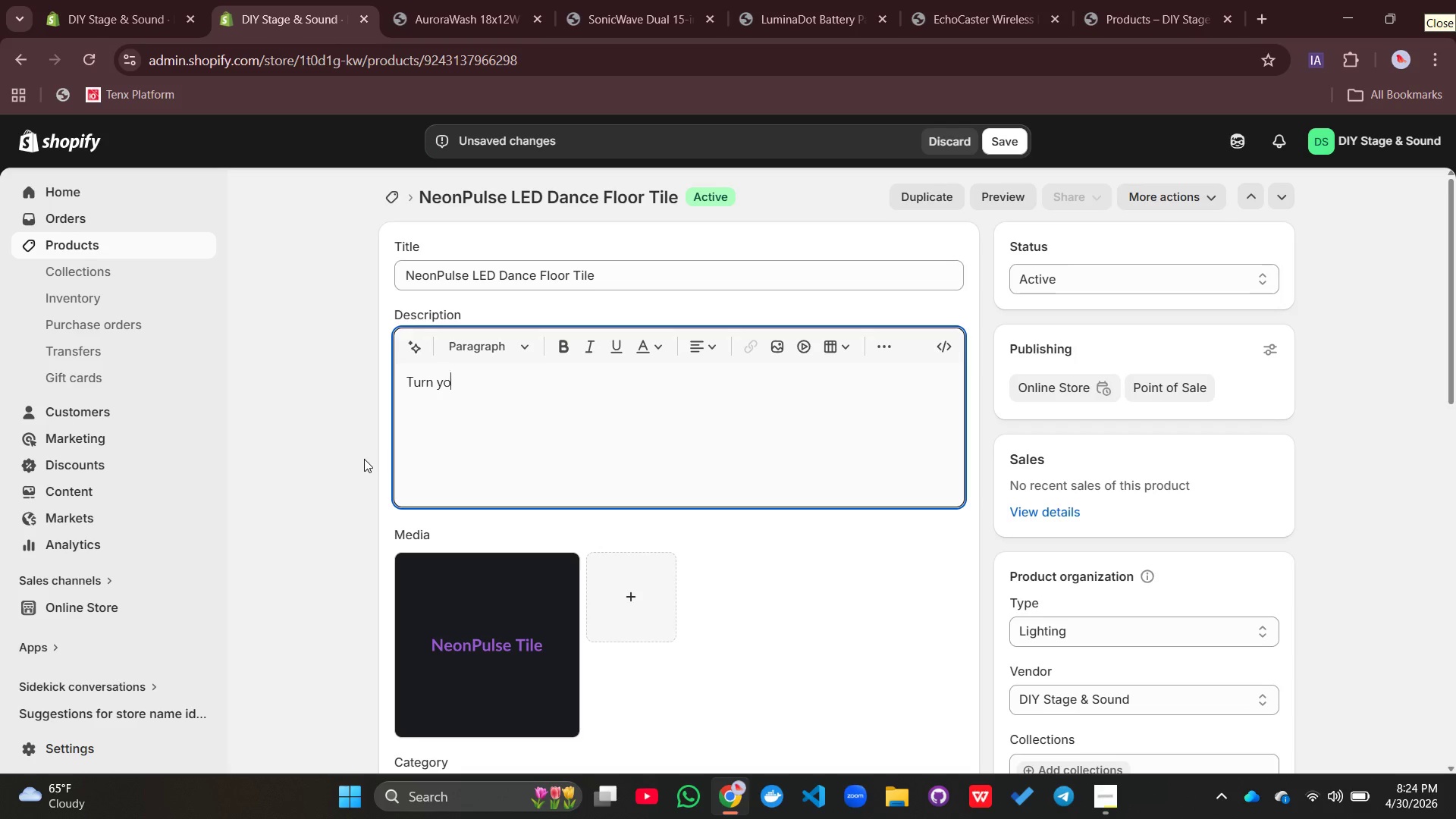 
type(out)
 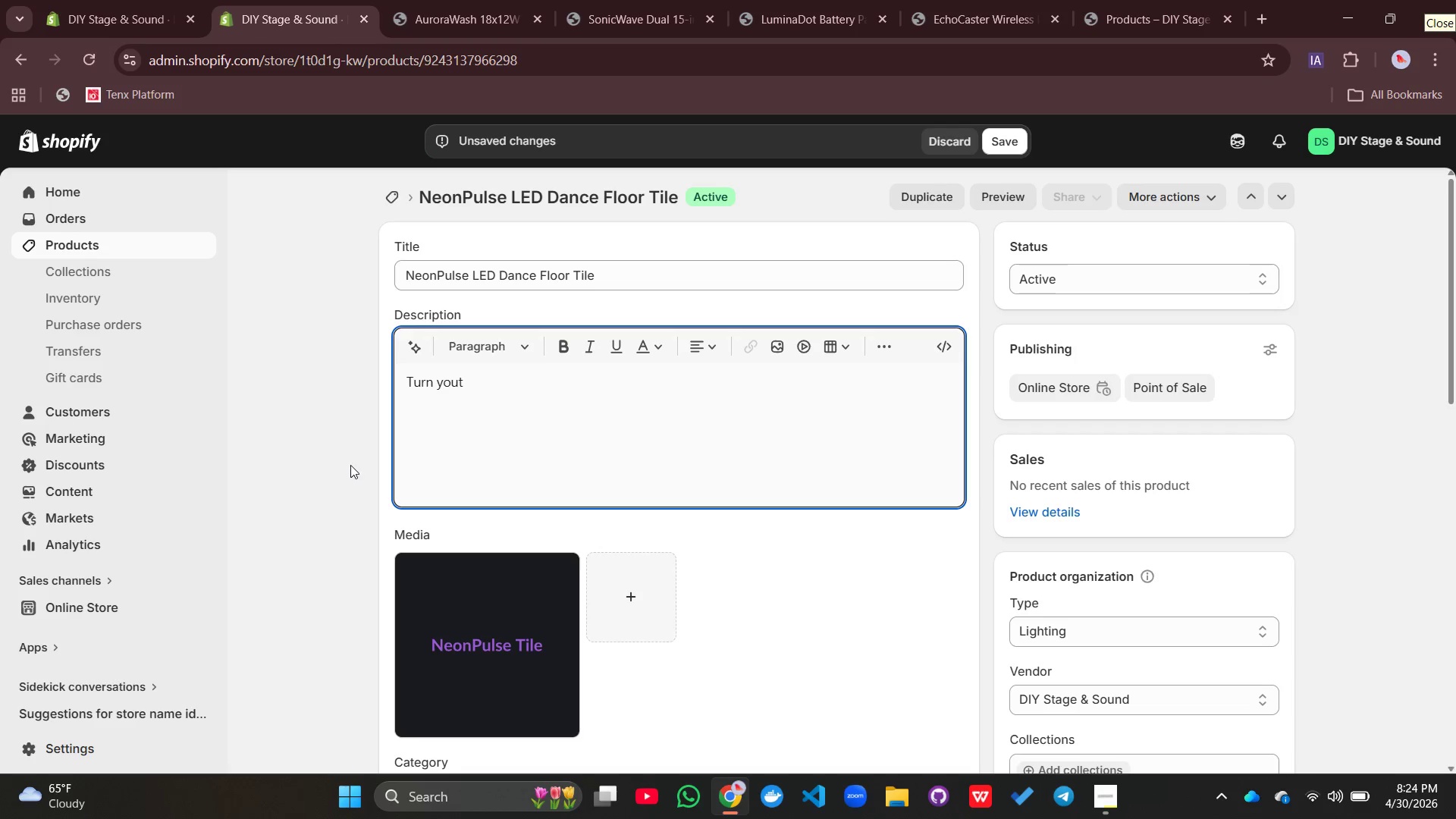 
type(=r)
key(Backspace)
key(Backspace)
key(Backspace)
type(r da)
 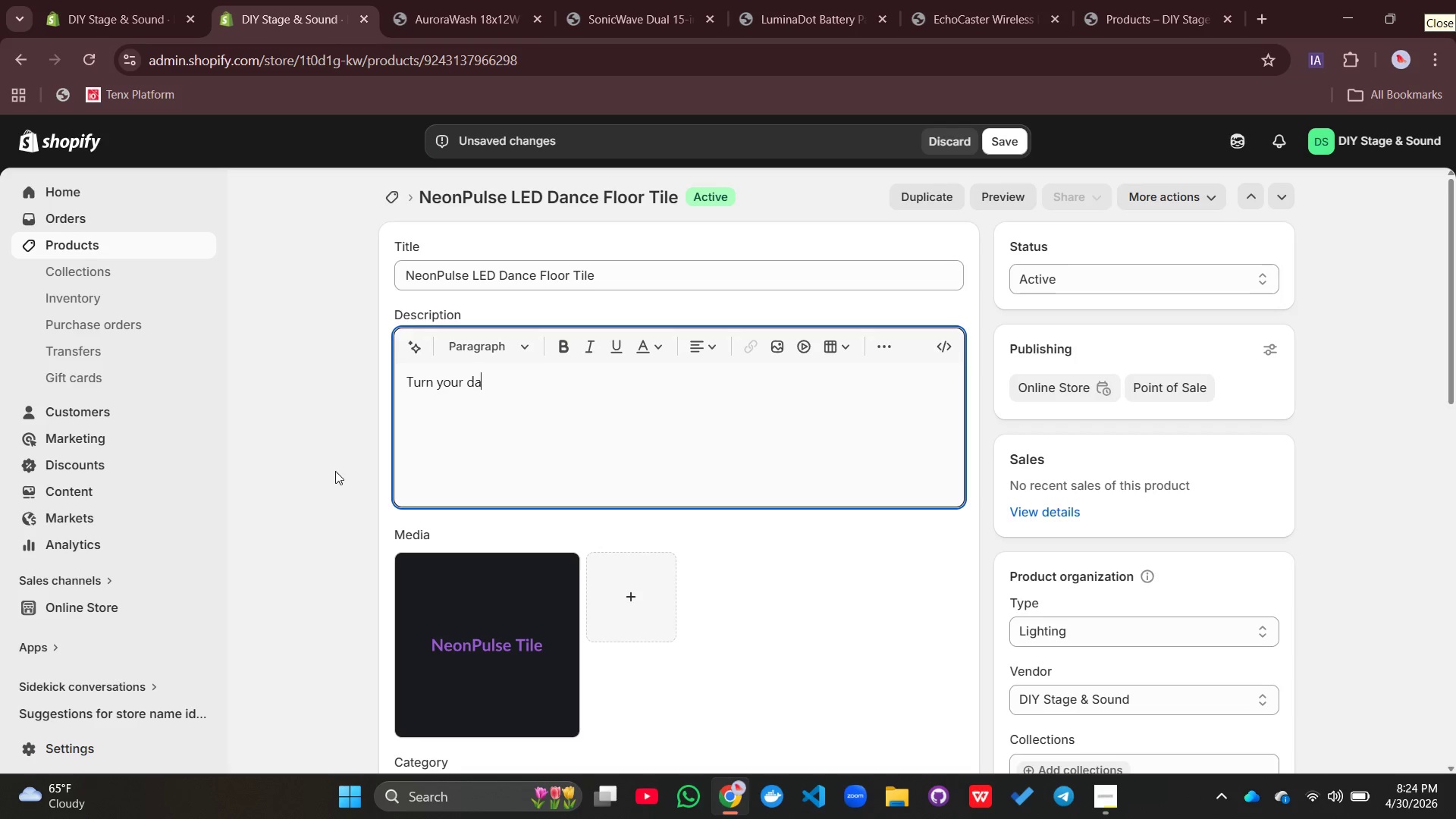 
type(nce floor into a light shoe=)
 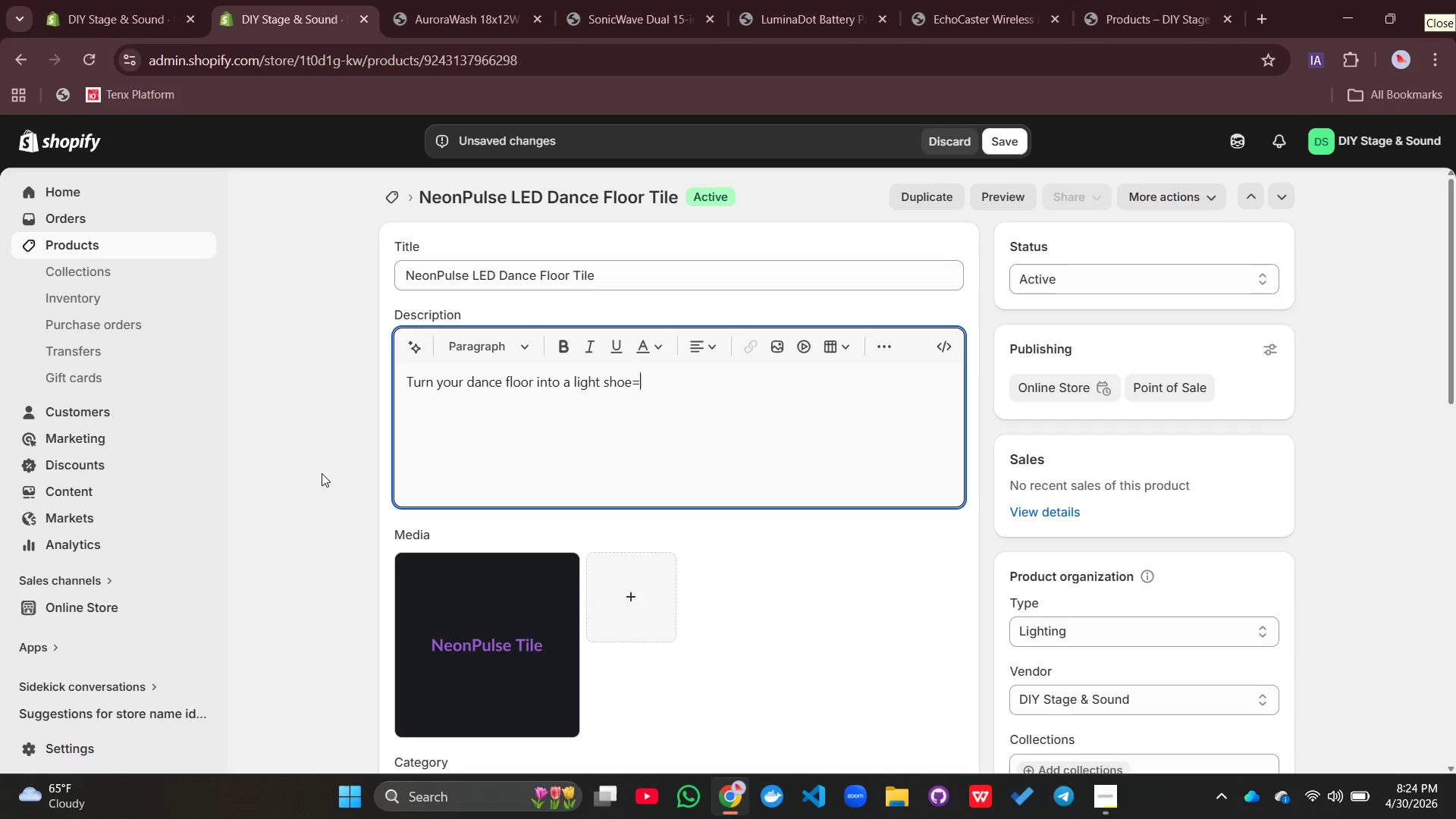 
key(W)
 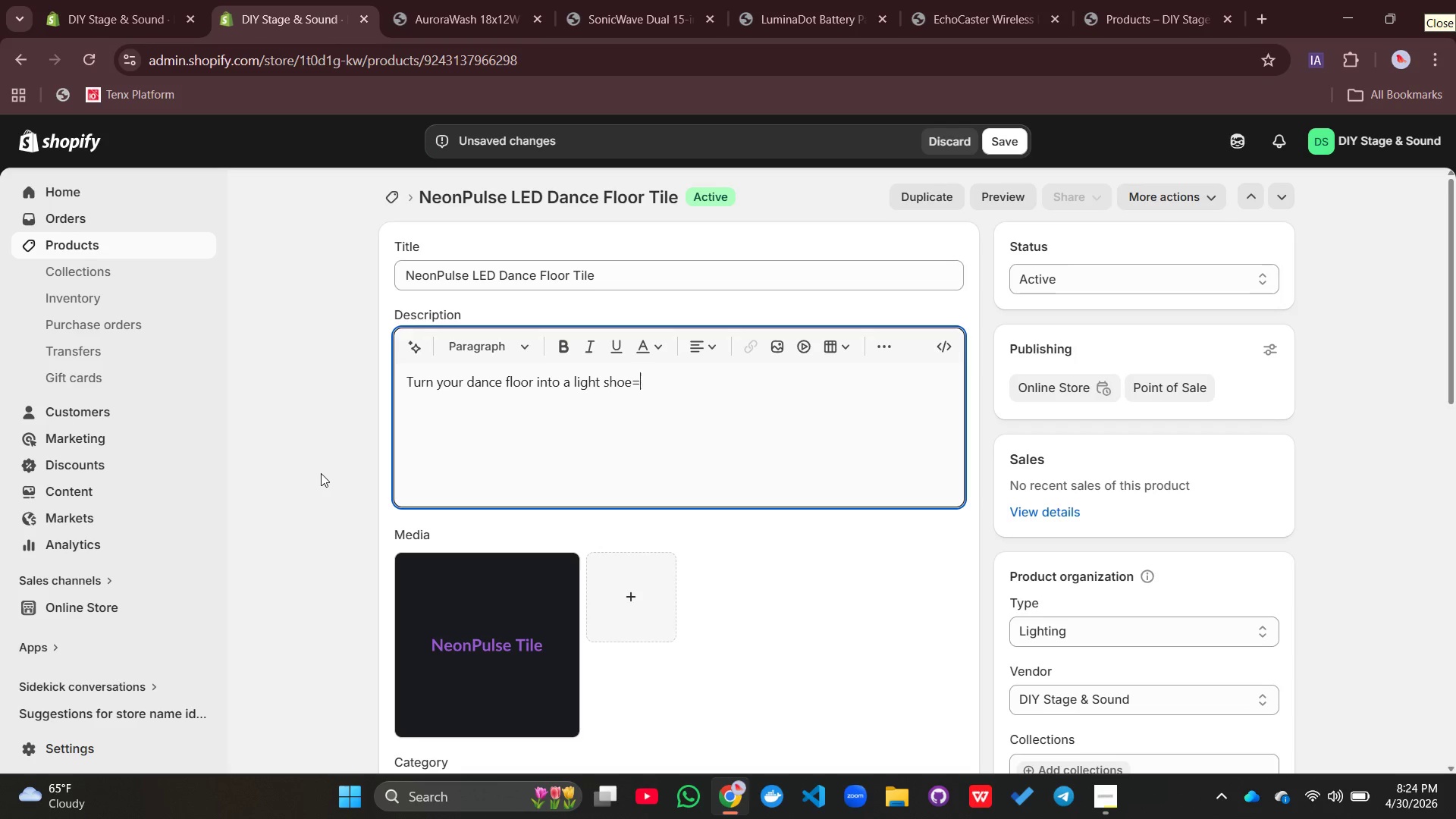 
key(Backspace)
 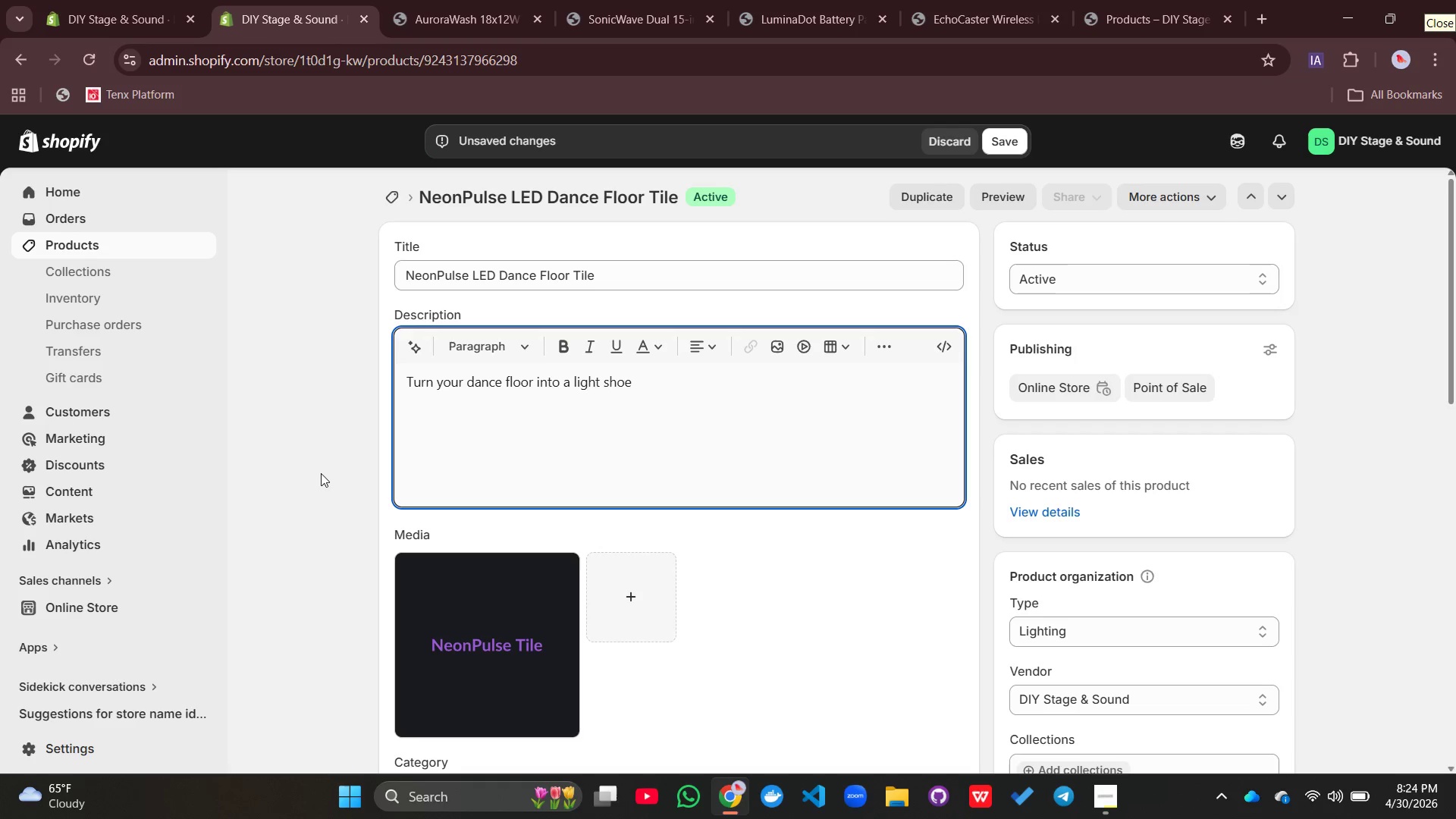 
key(Backspace)
 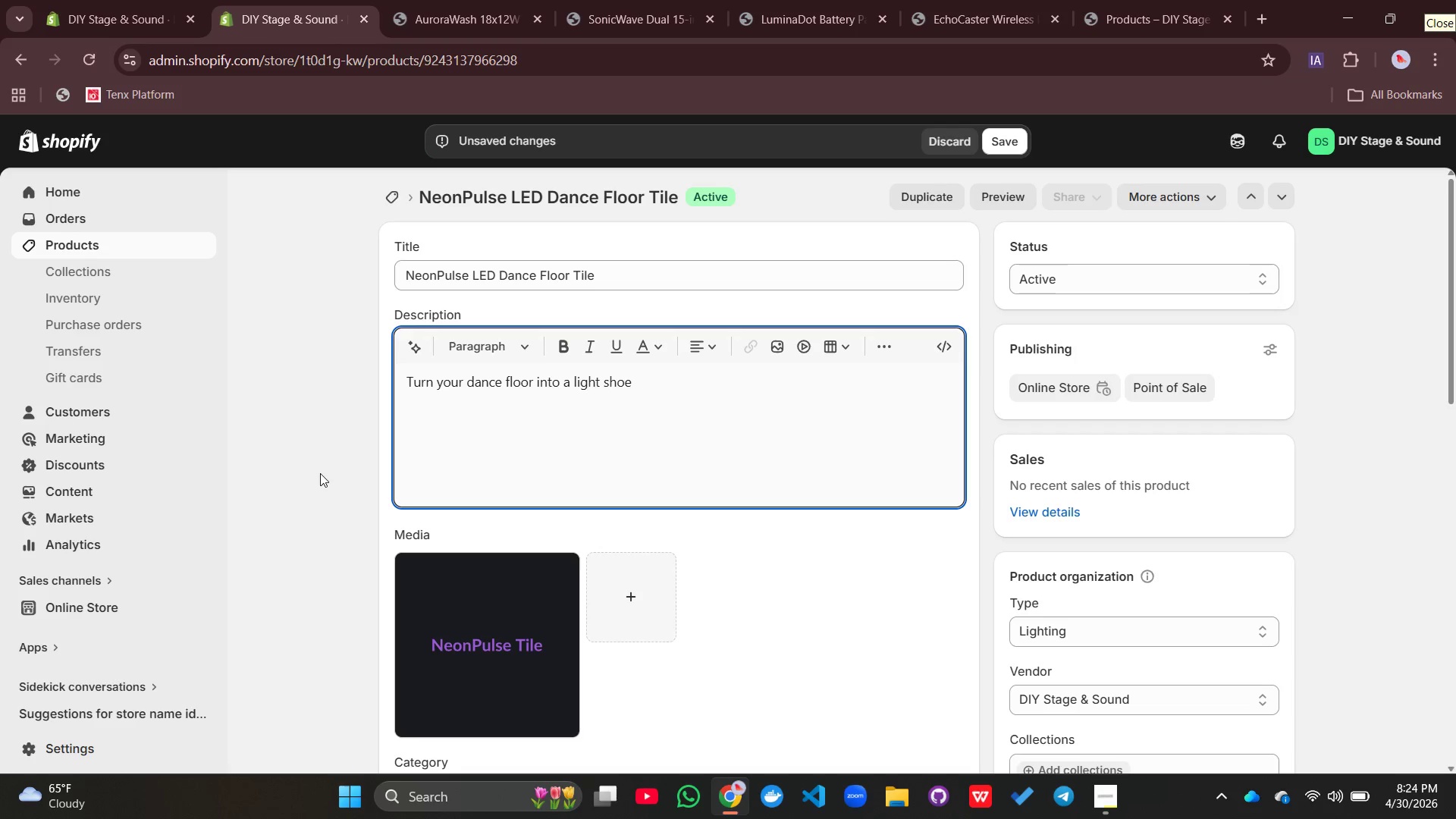 
key(W)
 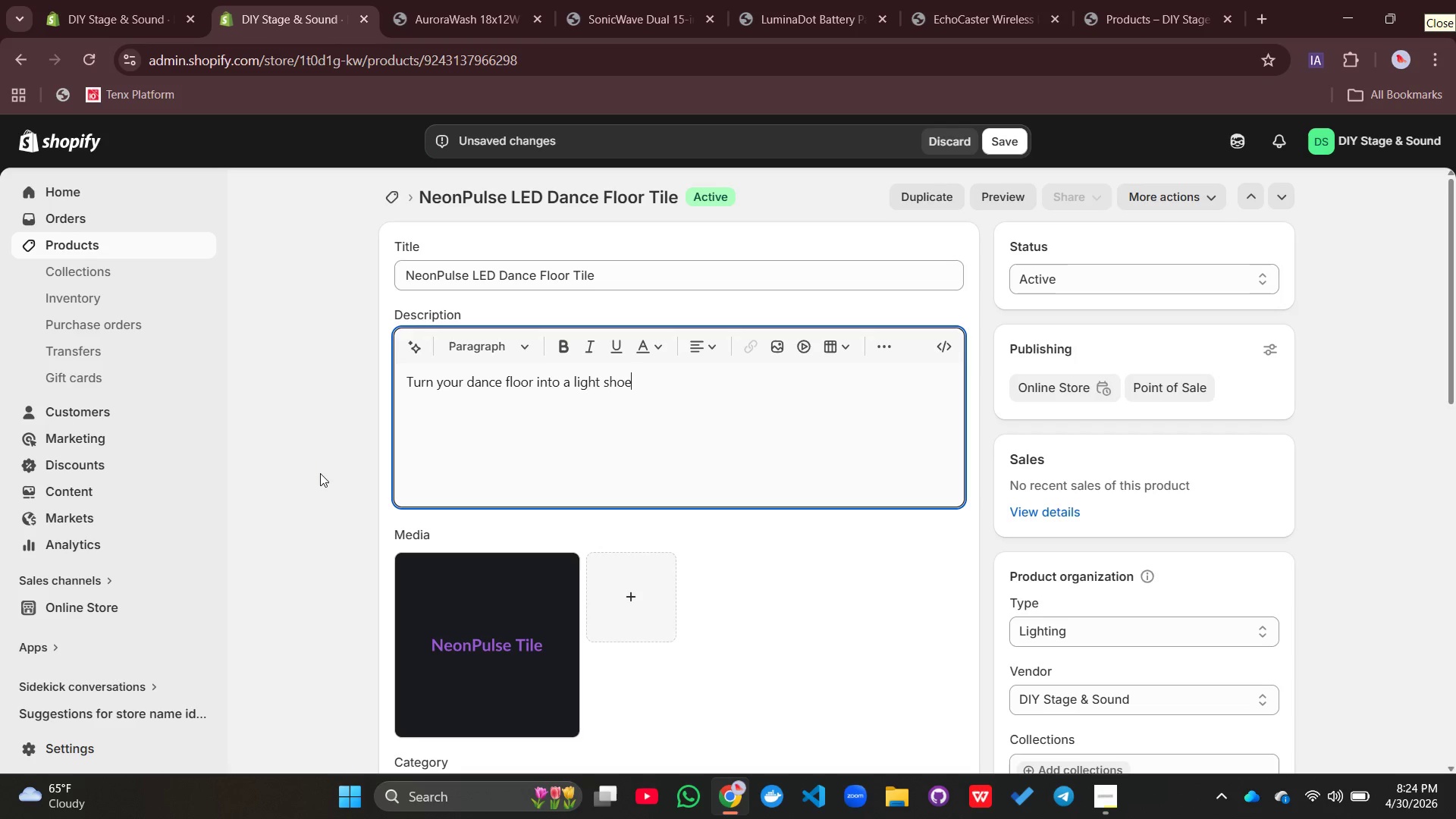 
key(Backspace)
 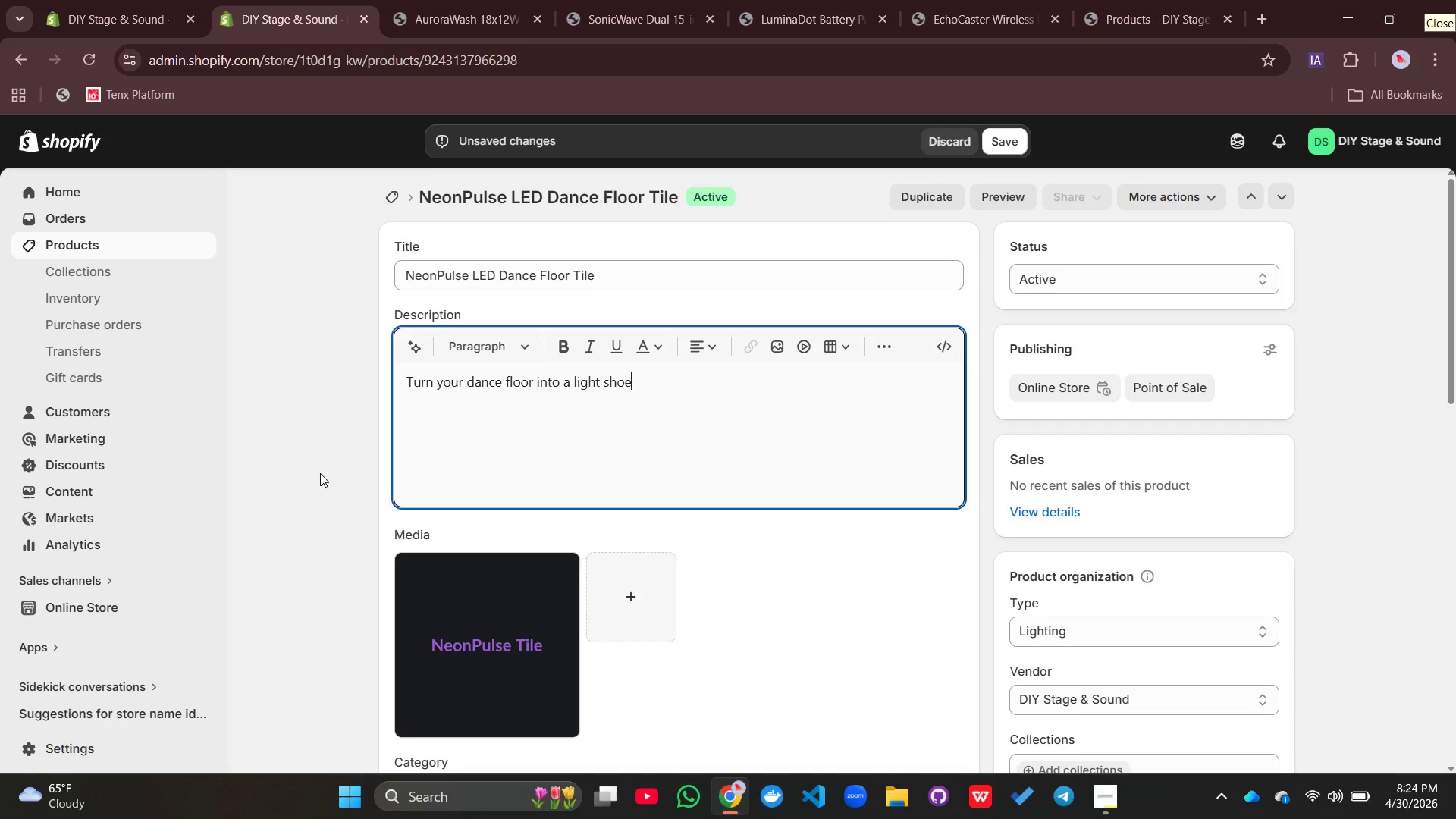 
key(Backspace)
 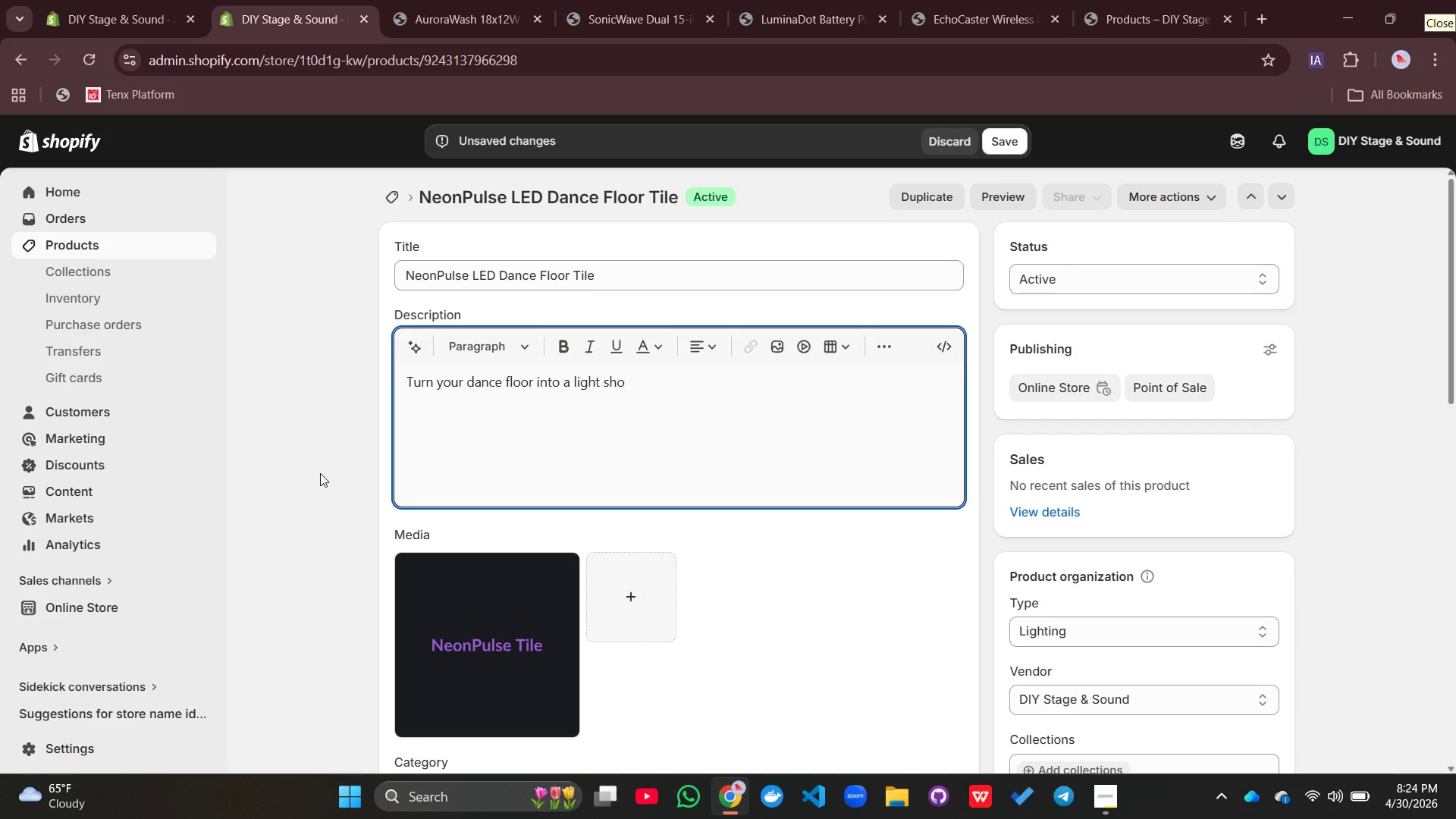 
key(W)
 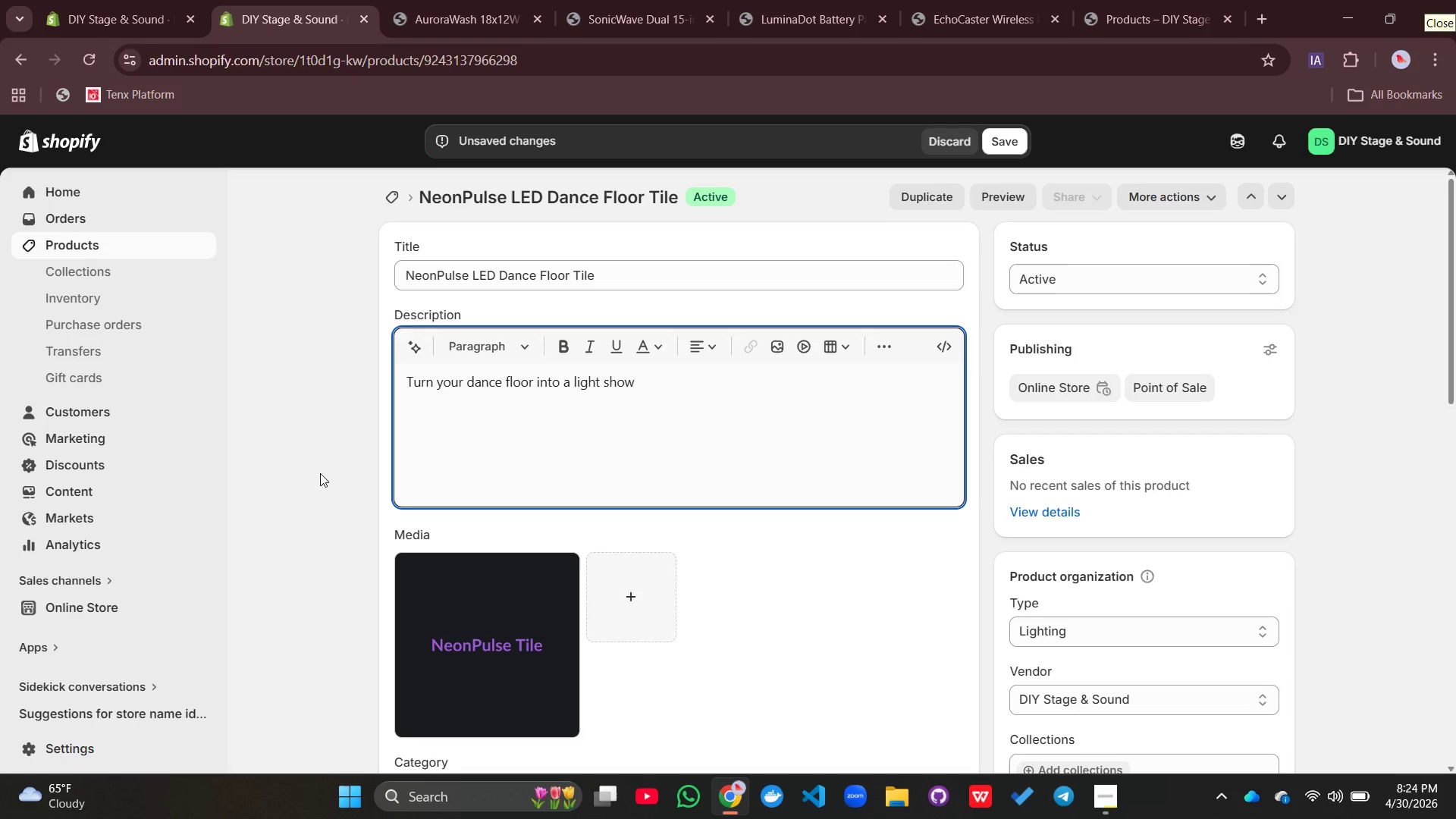 
key(Space)
 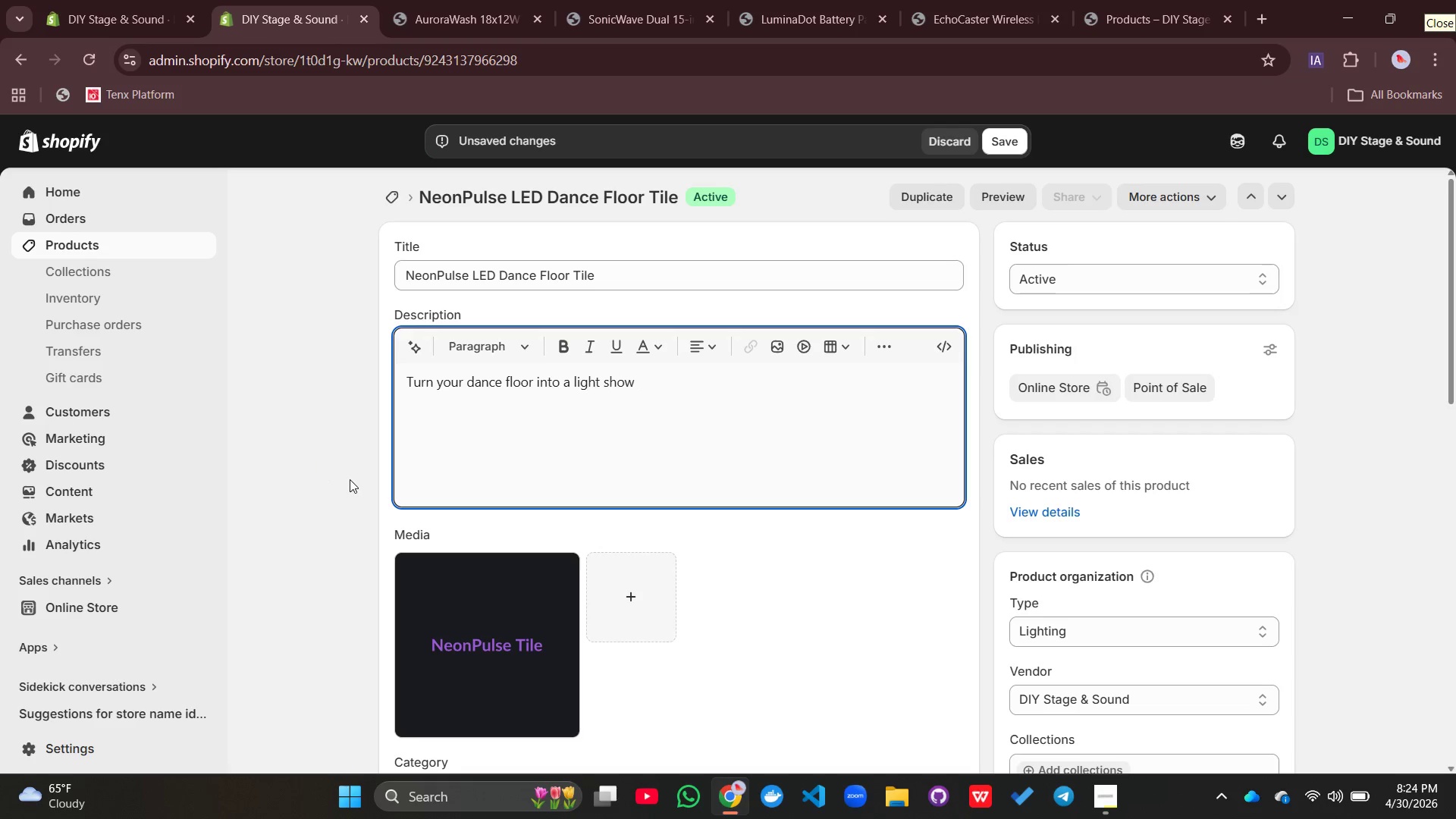 
type(with)
 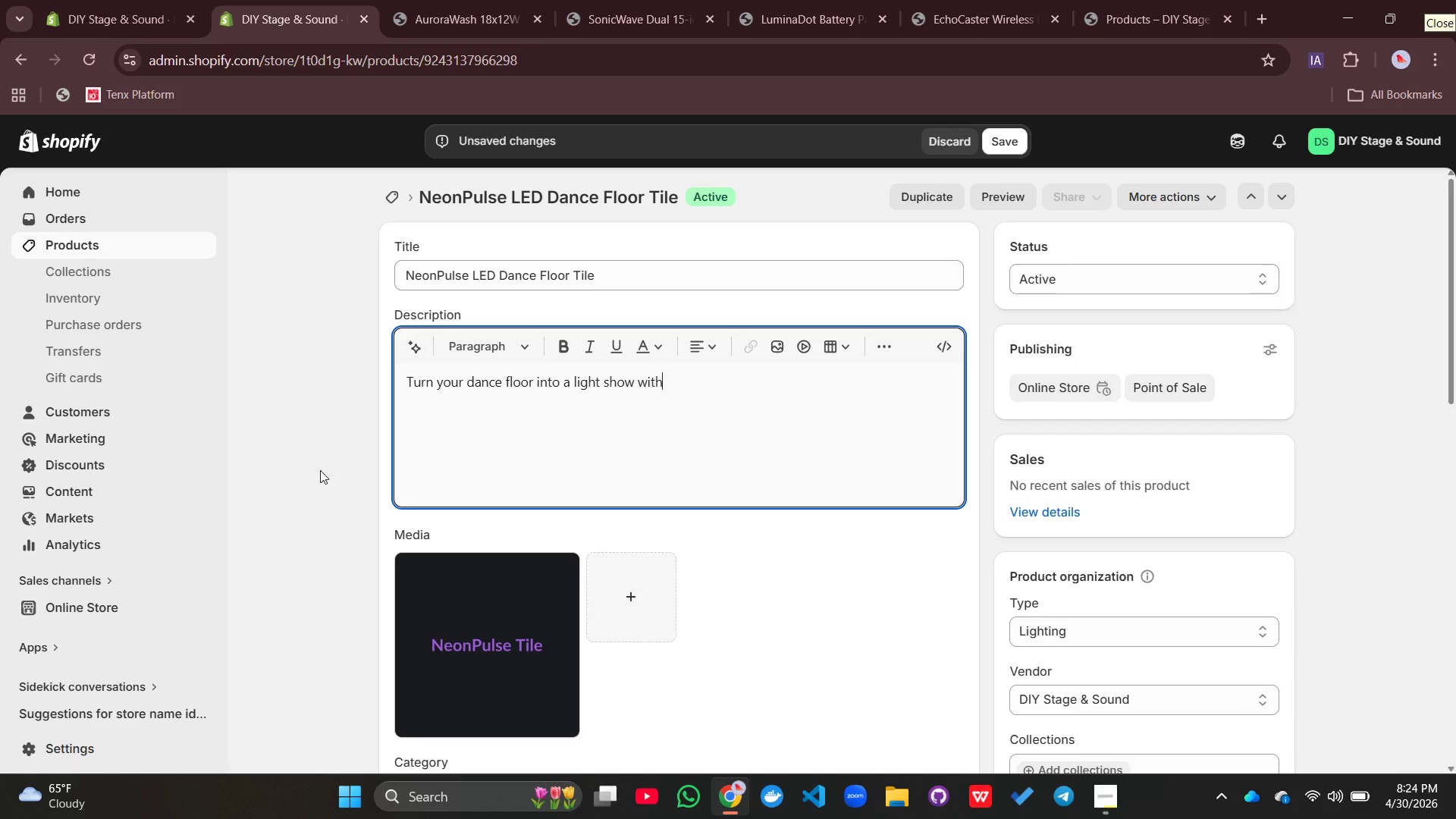 
key(Space)
 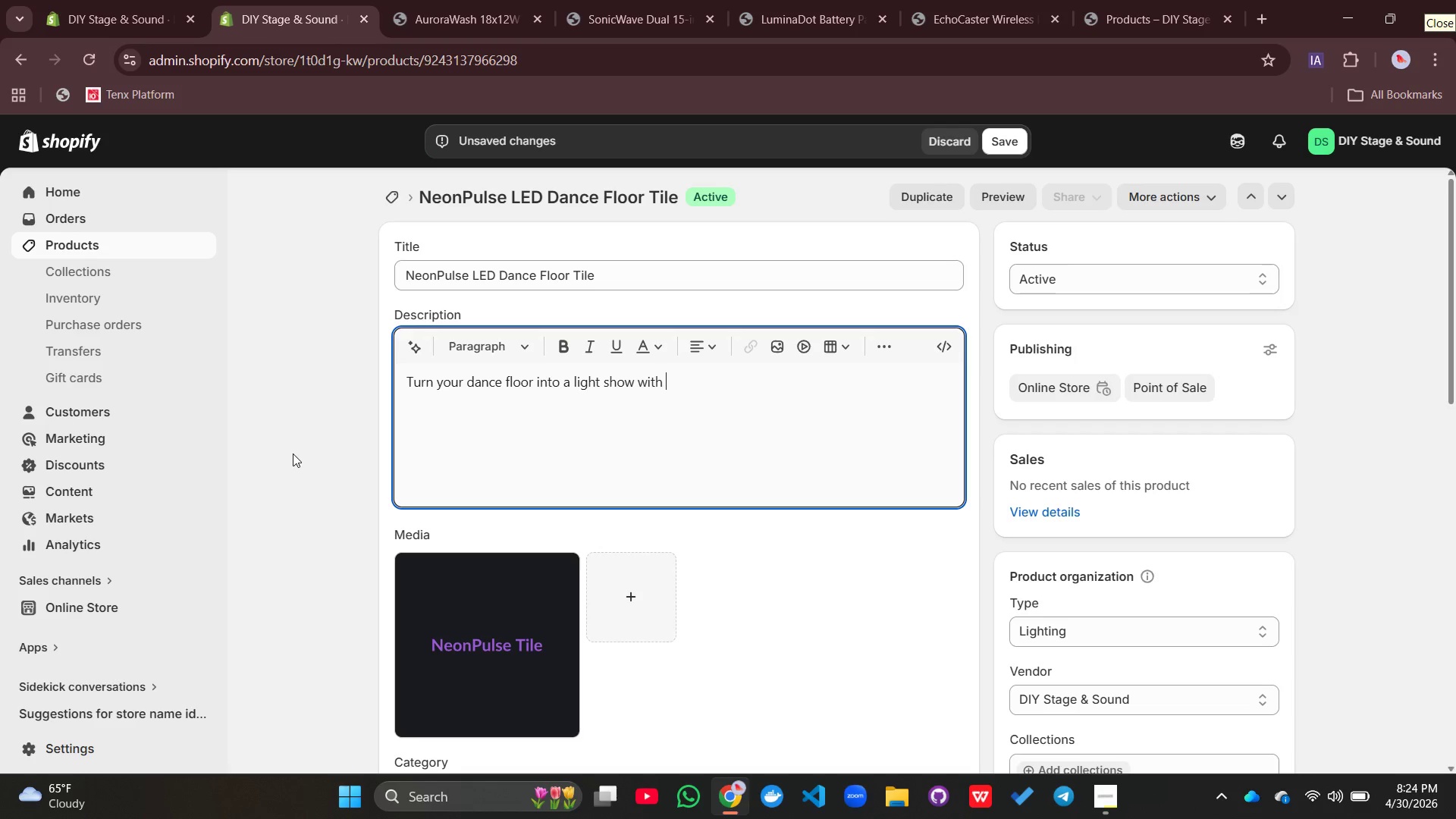 
type(the N)
 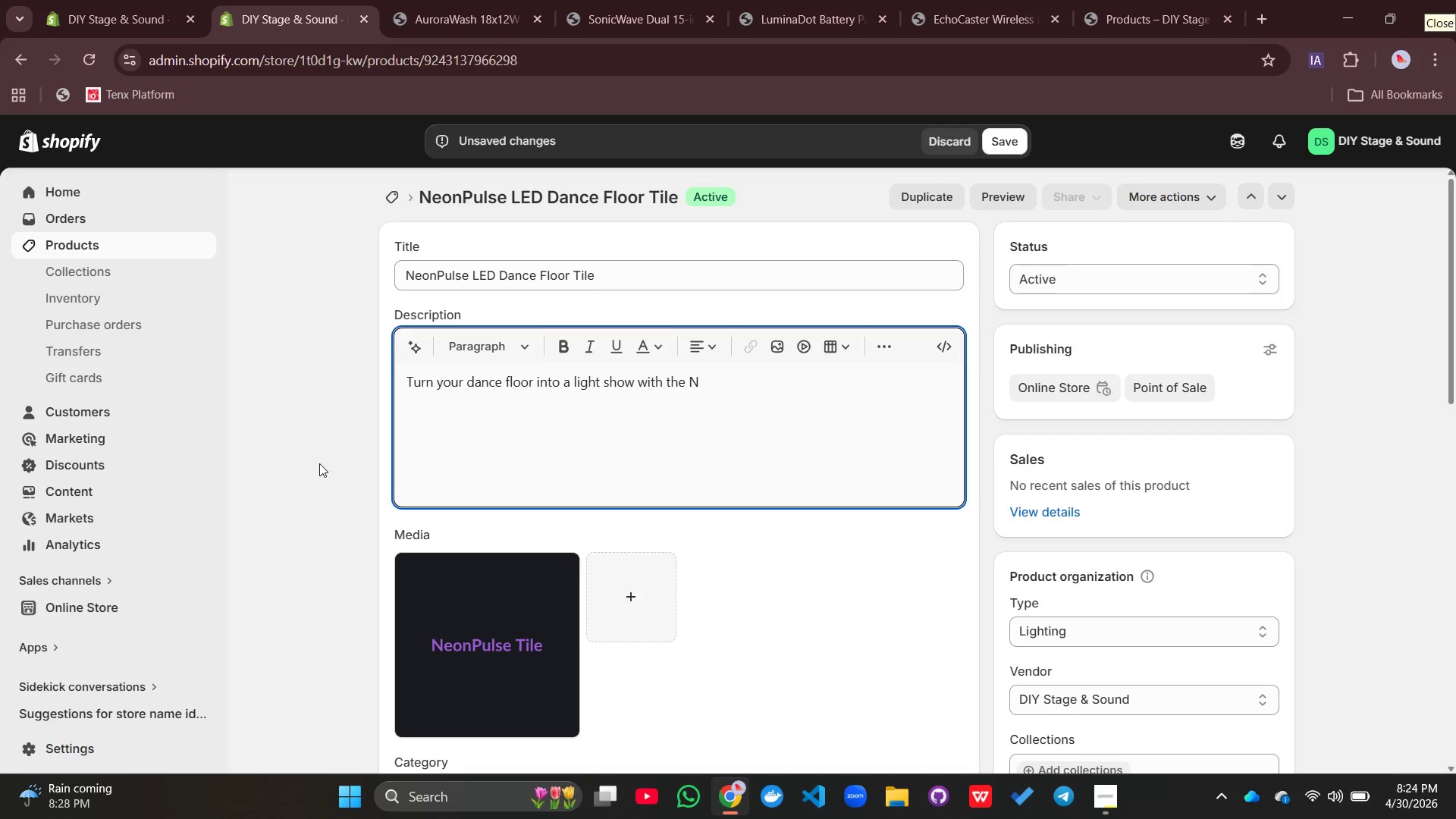 
type(eonPulse LED Dance Floor R)
key(Backspace)
type(Title)
 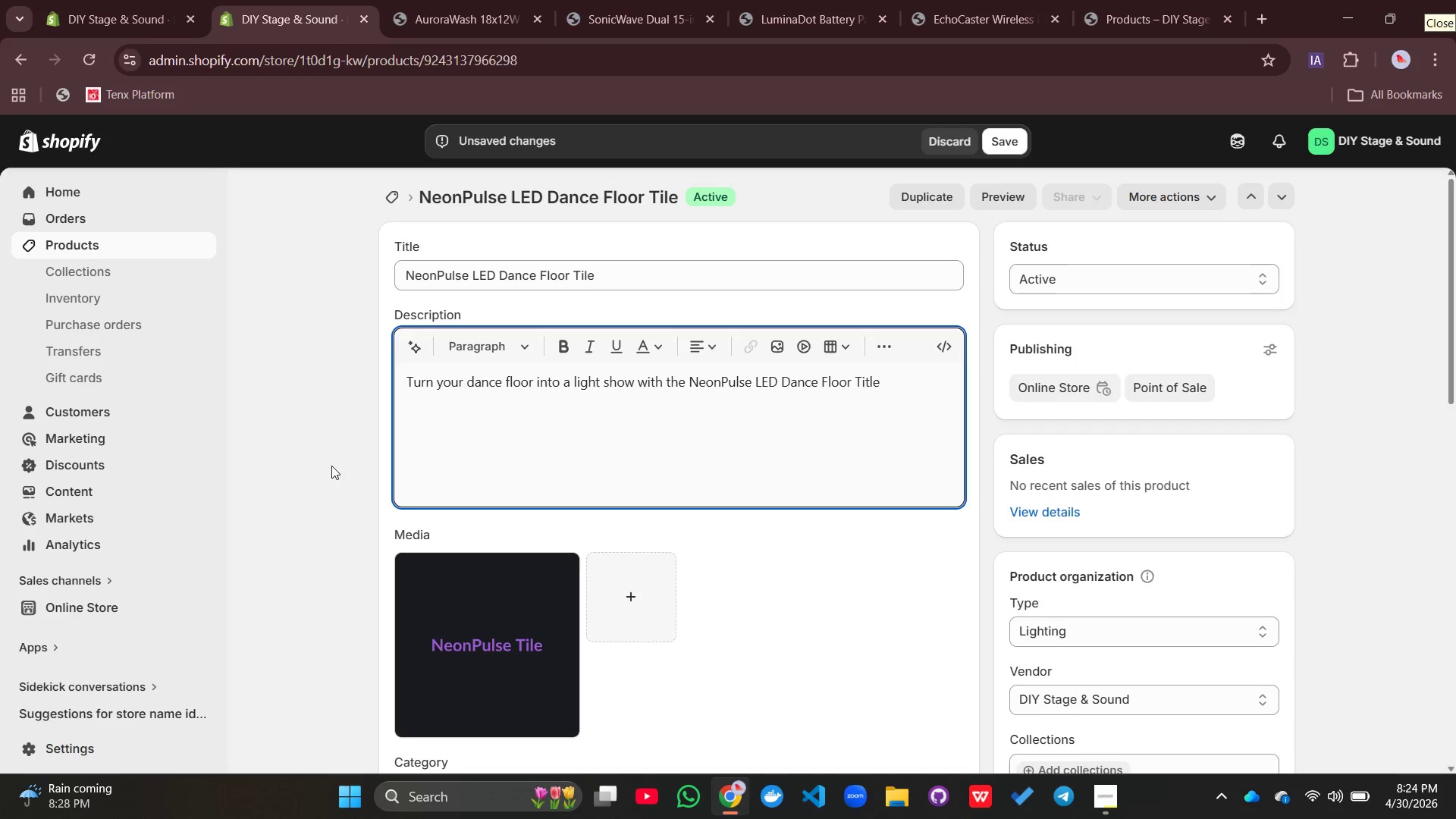 
key(Period)
 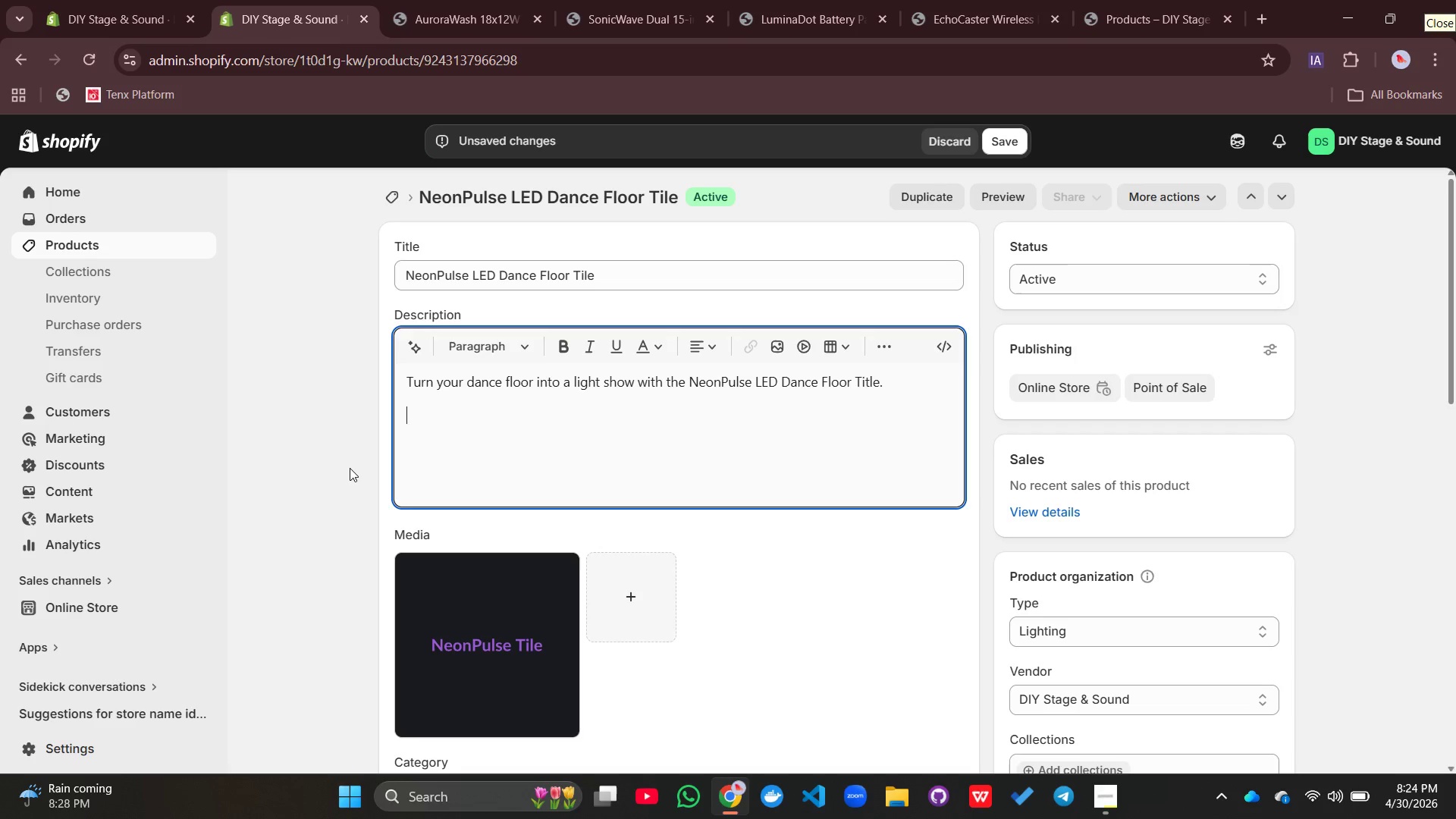 
key(Enter)
 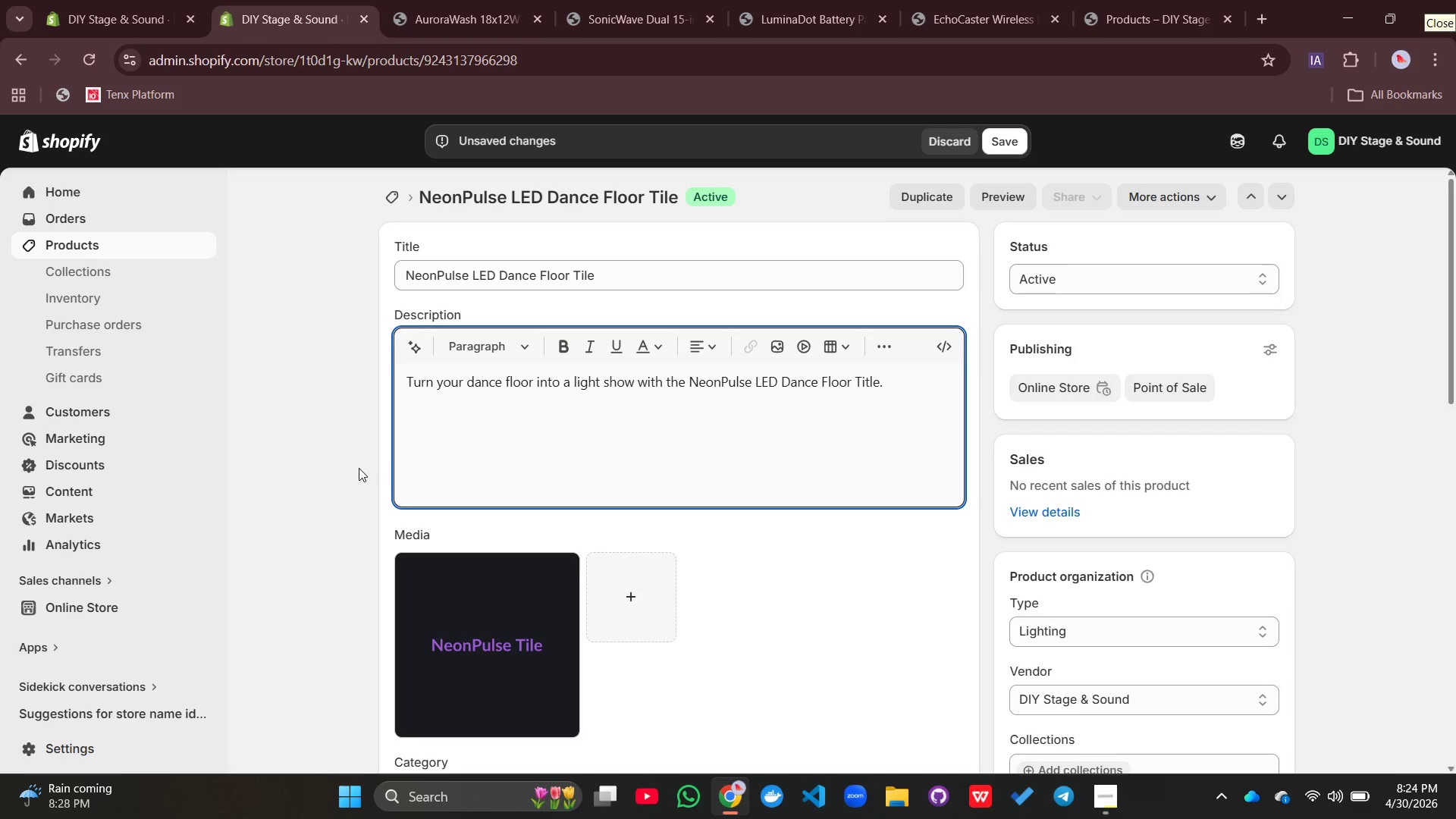 
type(This)
 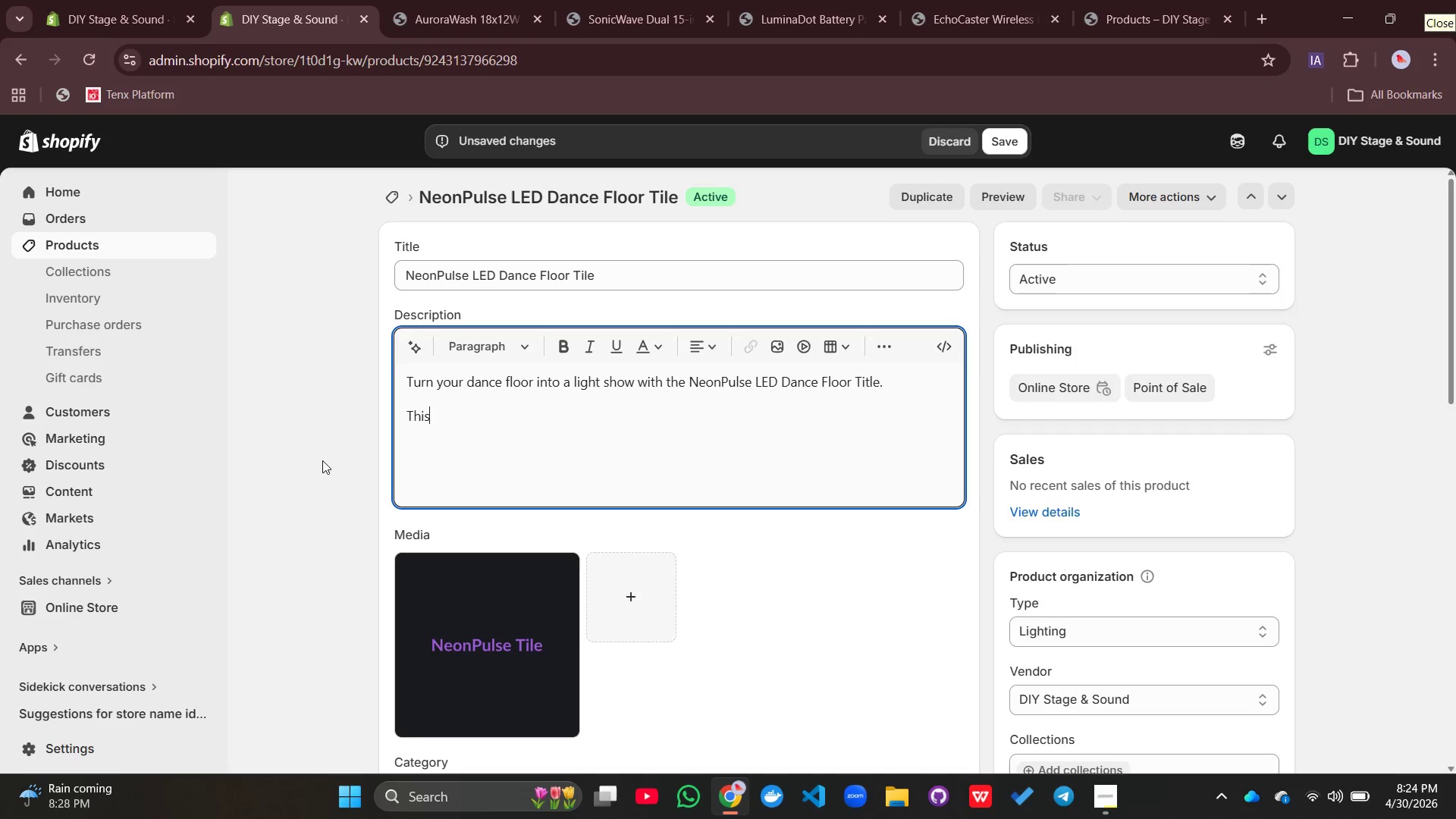 
type( press)
key(Backspace)
type(sure )
key(Backspace)
type(-sensitve)
key(Backspace)
key(Backspace)
type(ive. tempered glass LED tile lights up ever)
 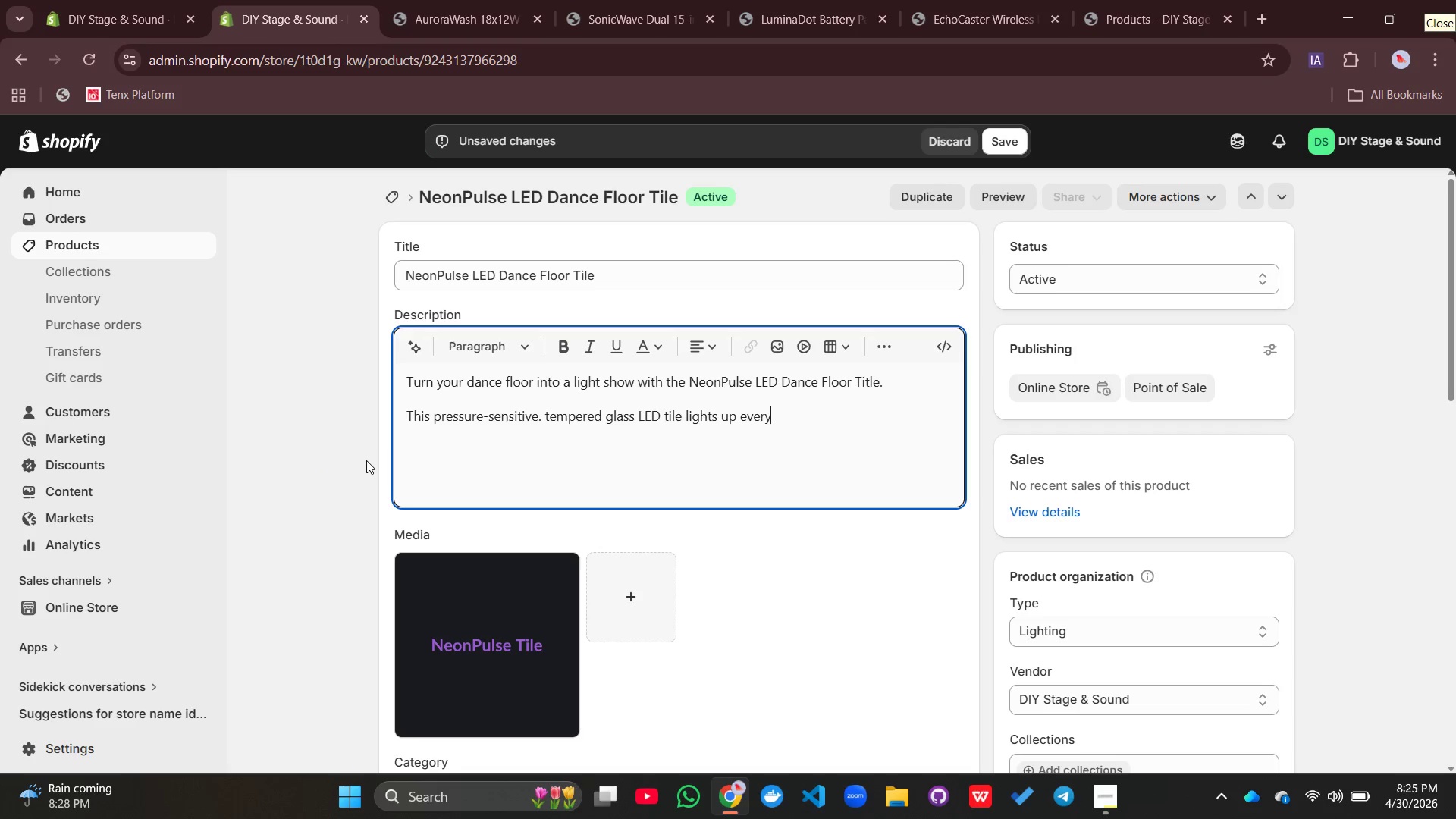 
 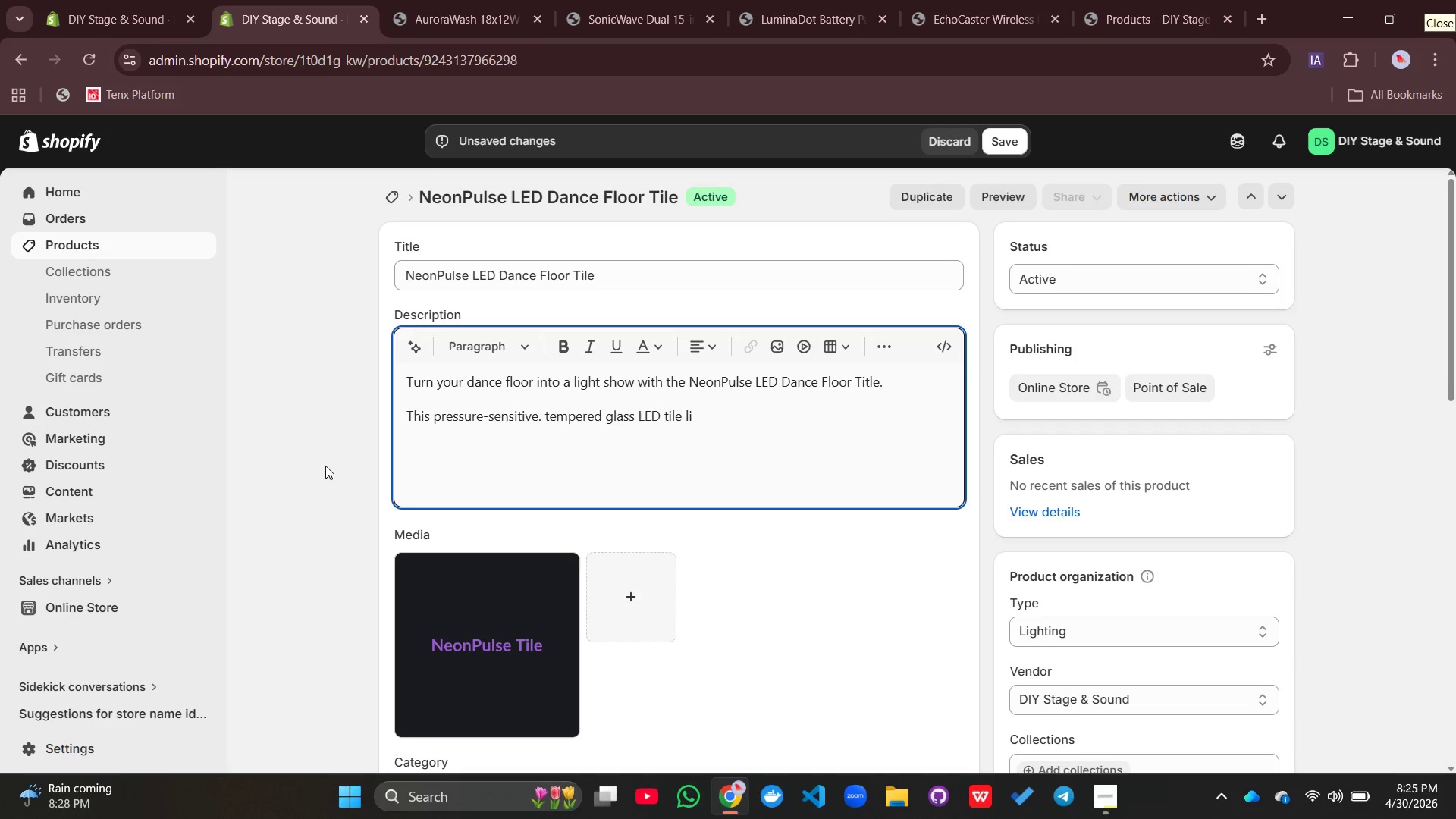 
type(y step. Pr)
key(Backspace)
type(Erfect)
key(Backspace)
key(Backspace)
key(Backspace)
key(Backspace)
key(Backspace)
key(Backspace)
type(erfect for wee)
key(Backspace)
type(ddings, sweet sixteens, corporate b)
key(Backspace)
type(galad)
key(Backspace)
type(s, and )
 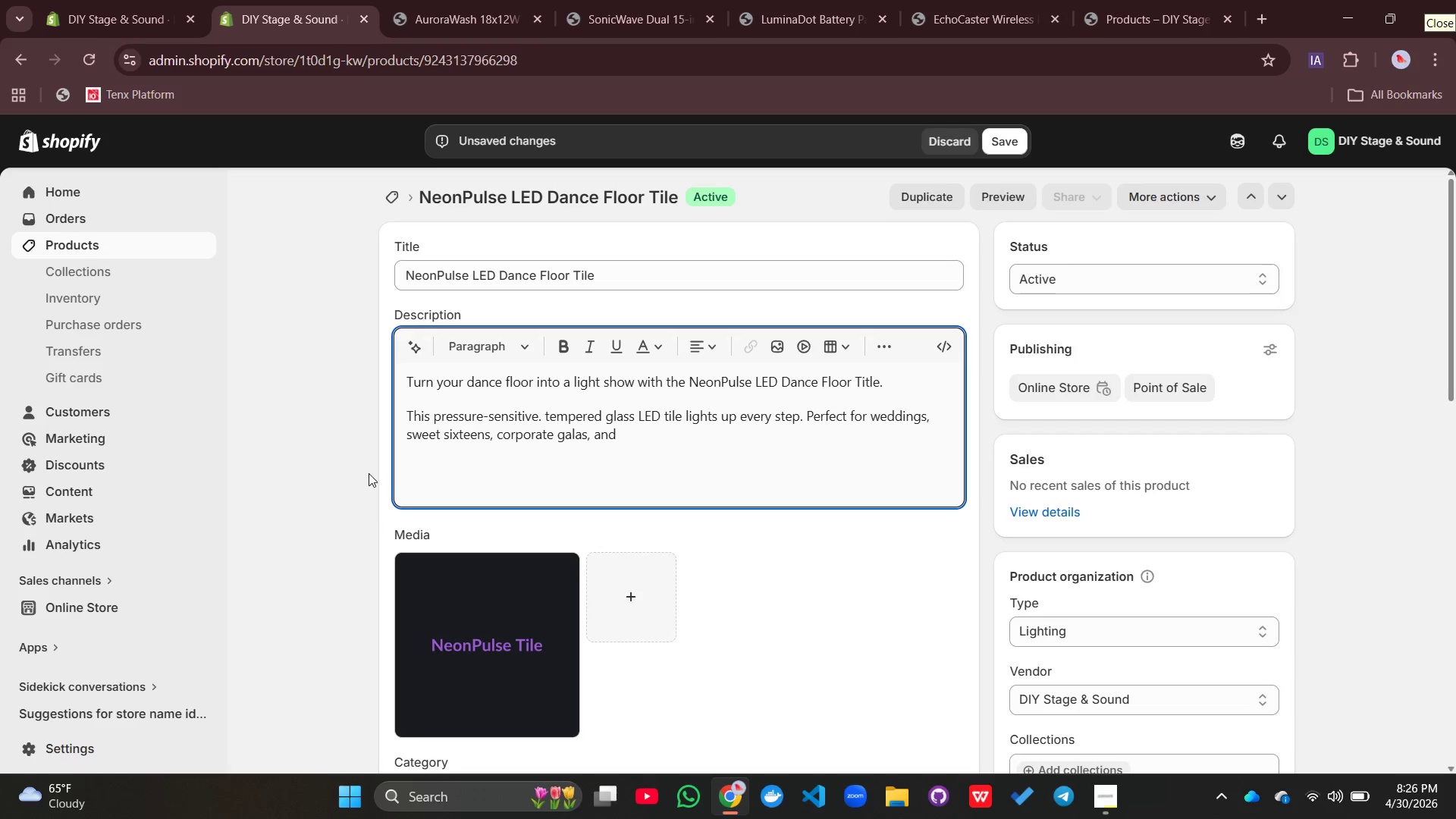 
type(nightcl)
 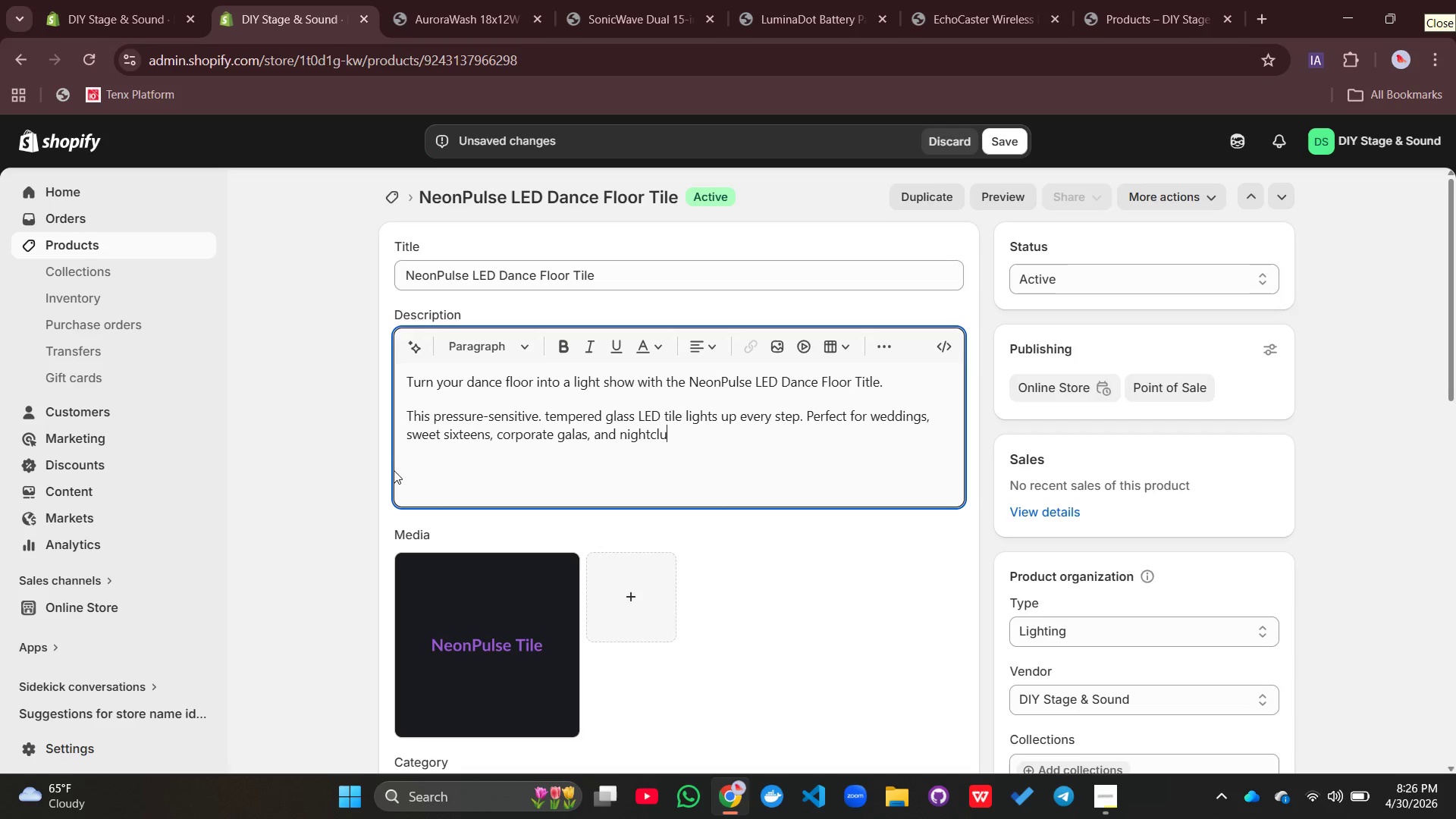 
type(ubs.)
 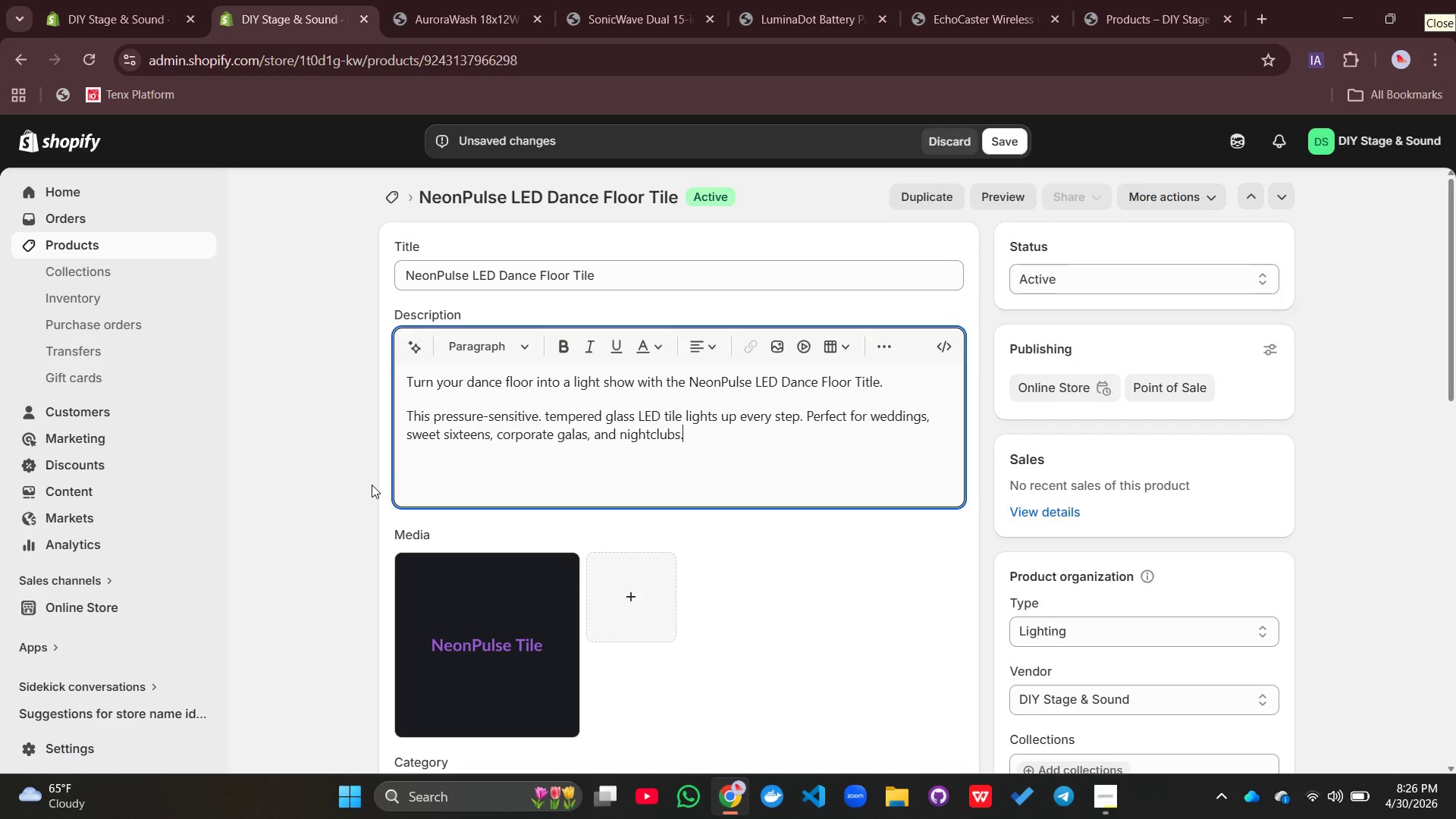 
key(Enter)
 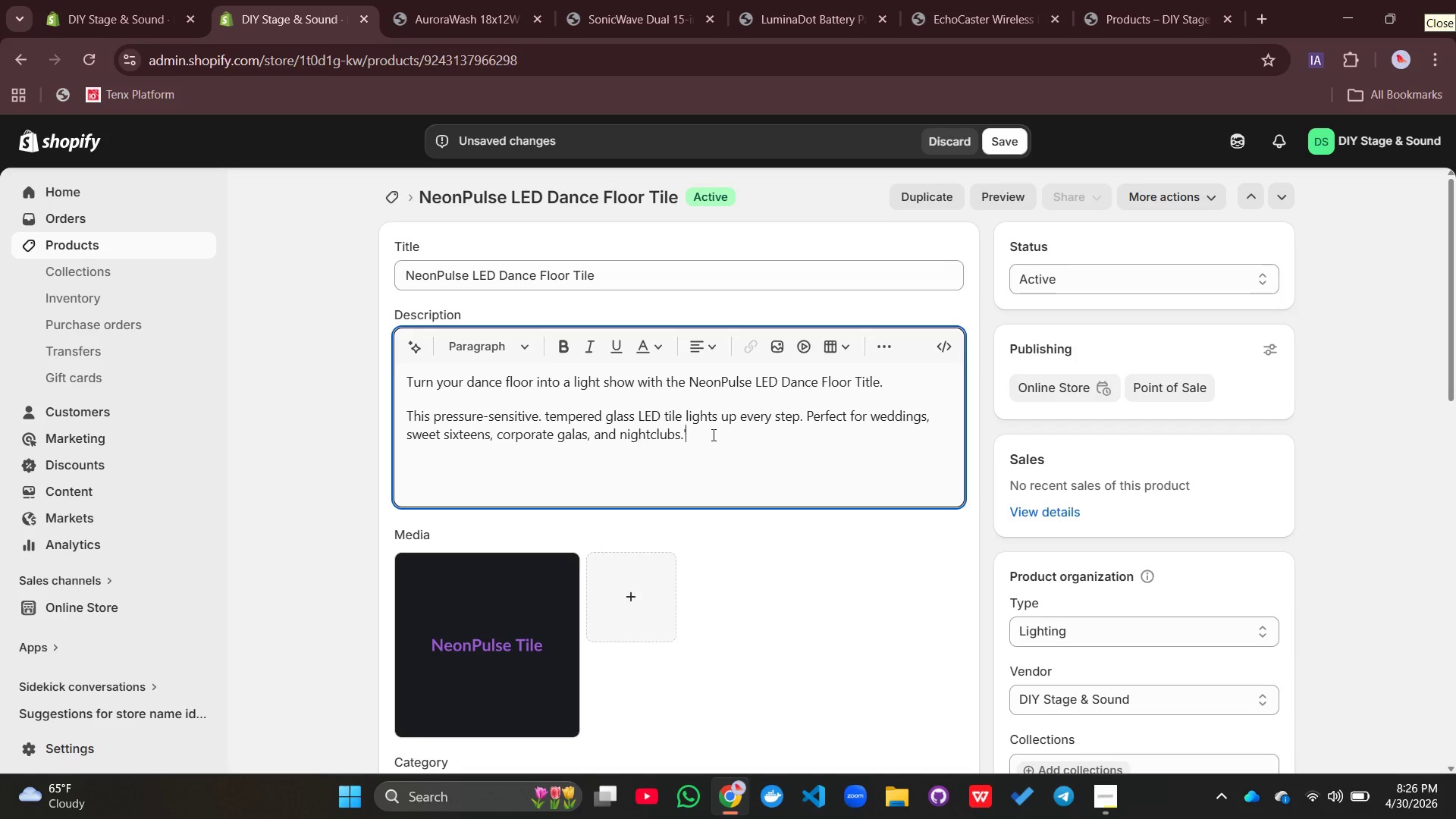 
key(Quote)
 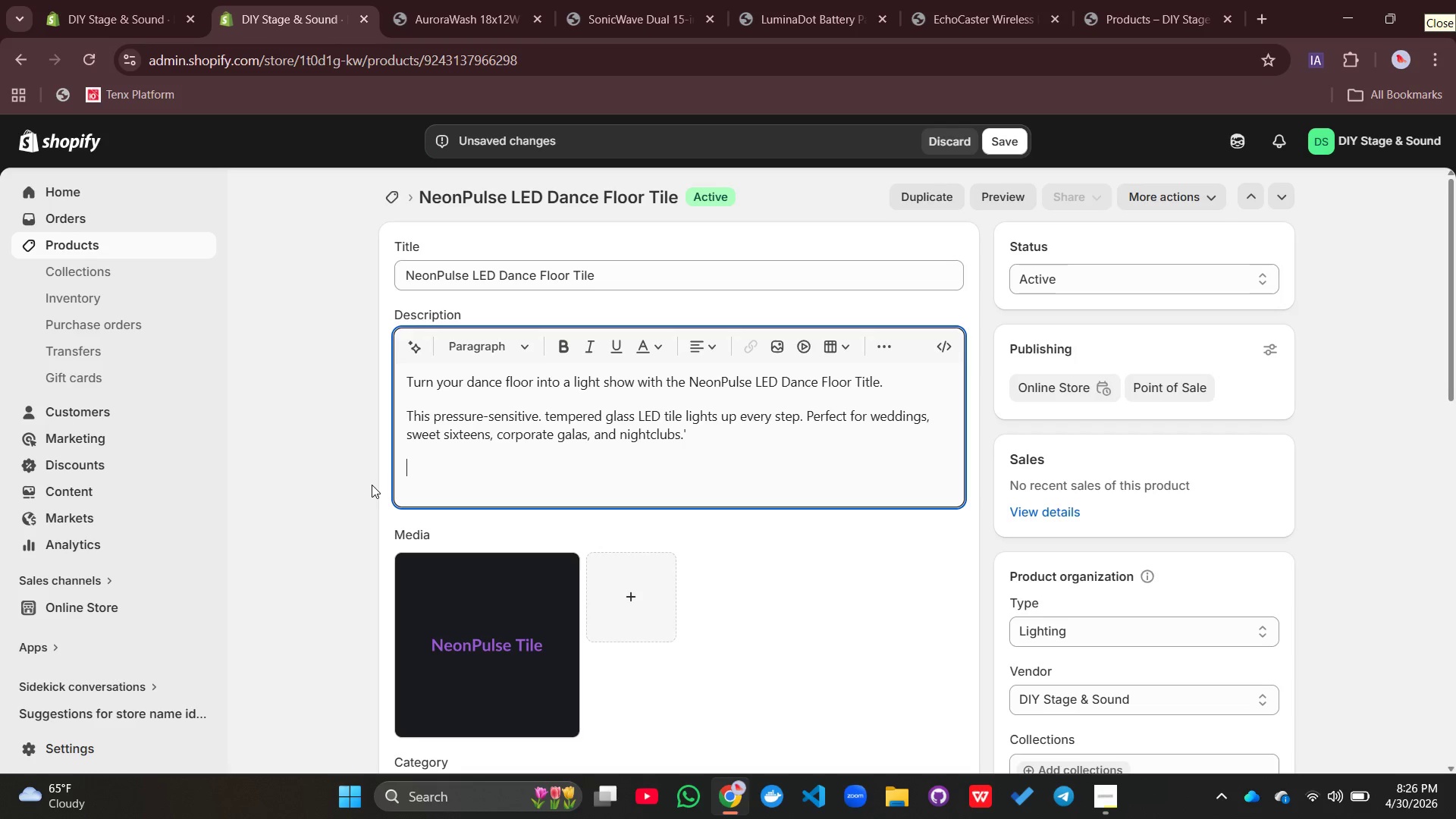 
key(Backspace)
 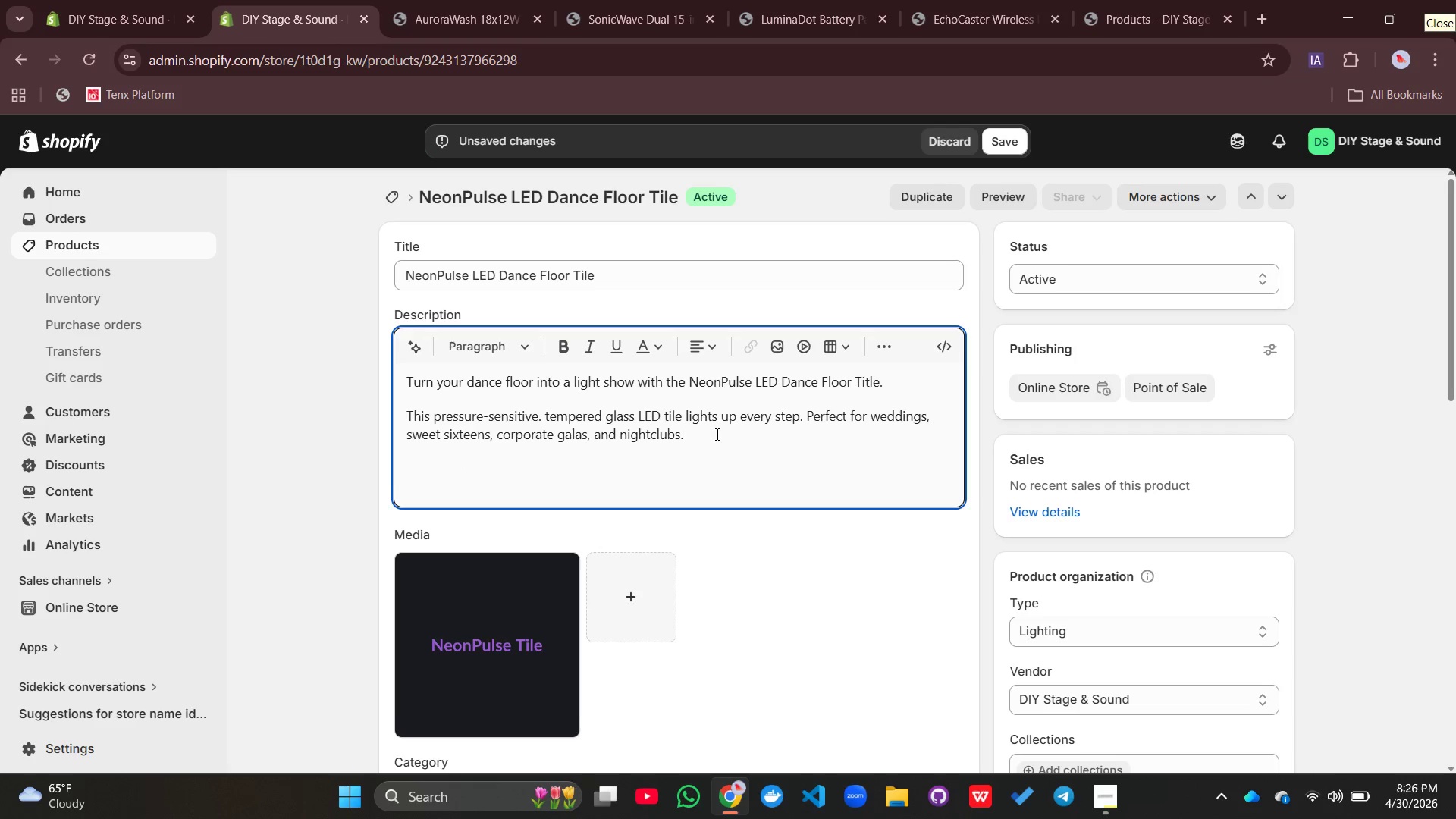 
key(Enter)
 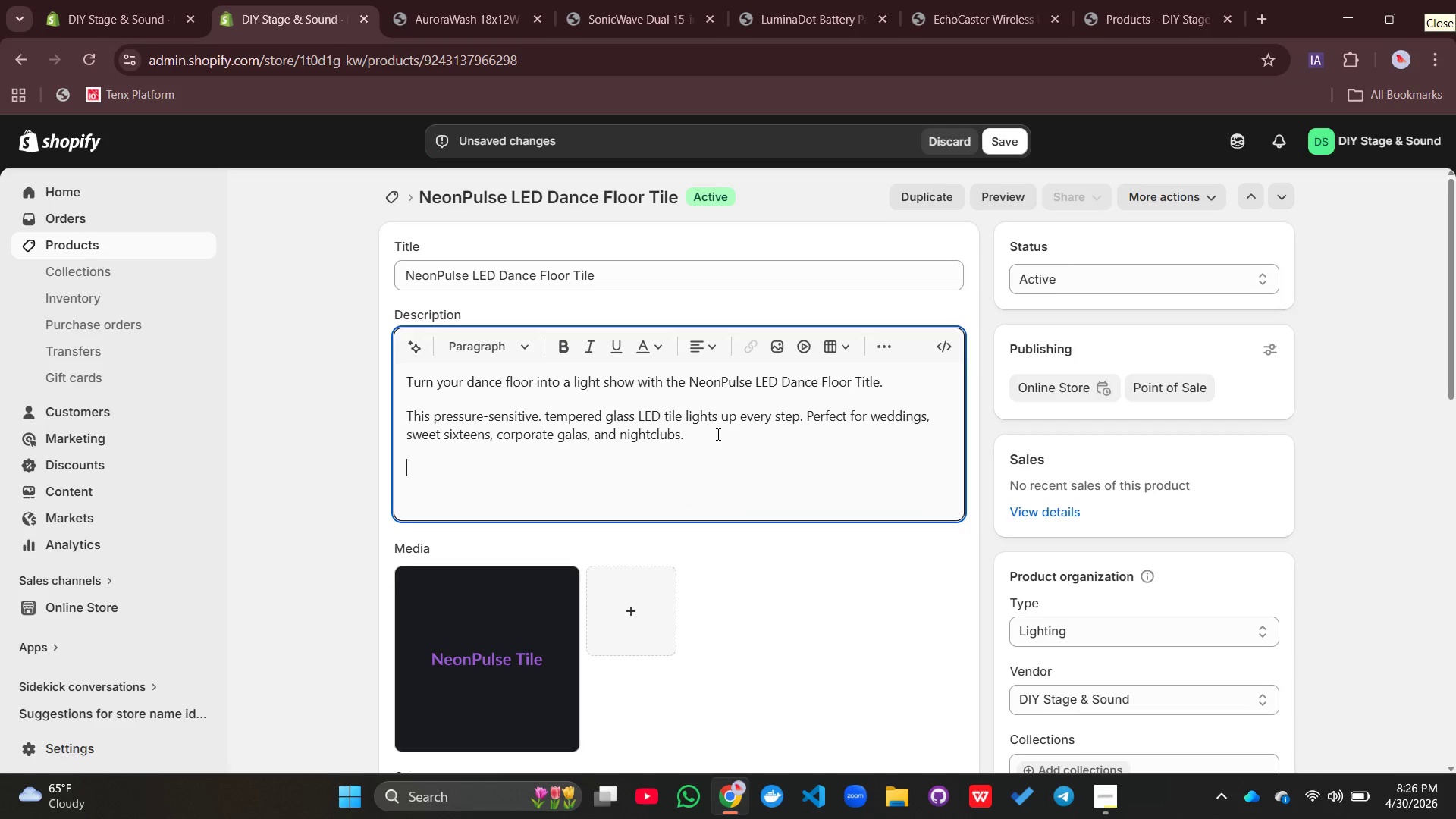 
key(Shift+K)
 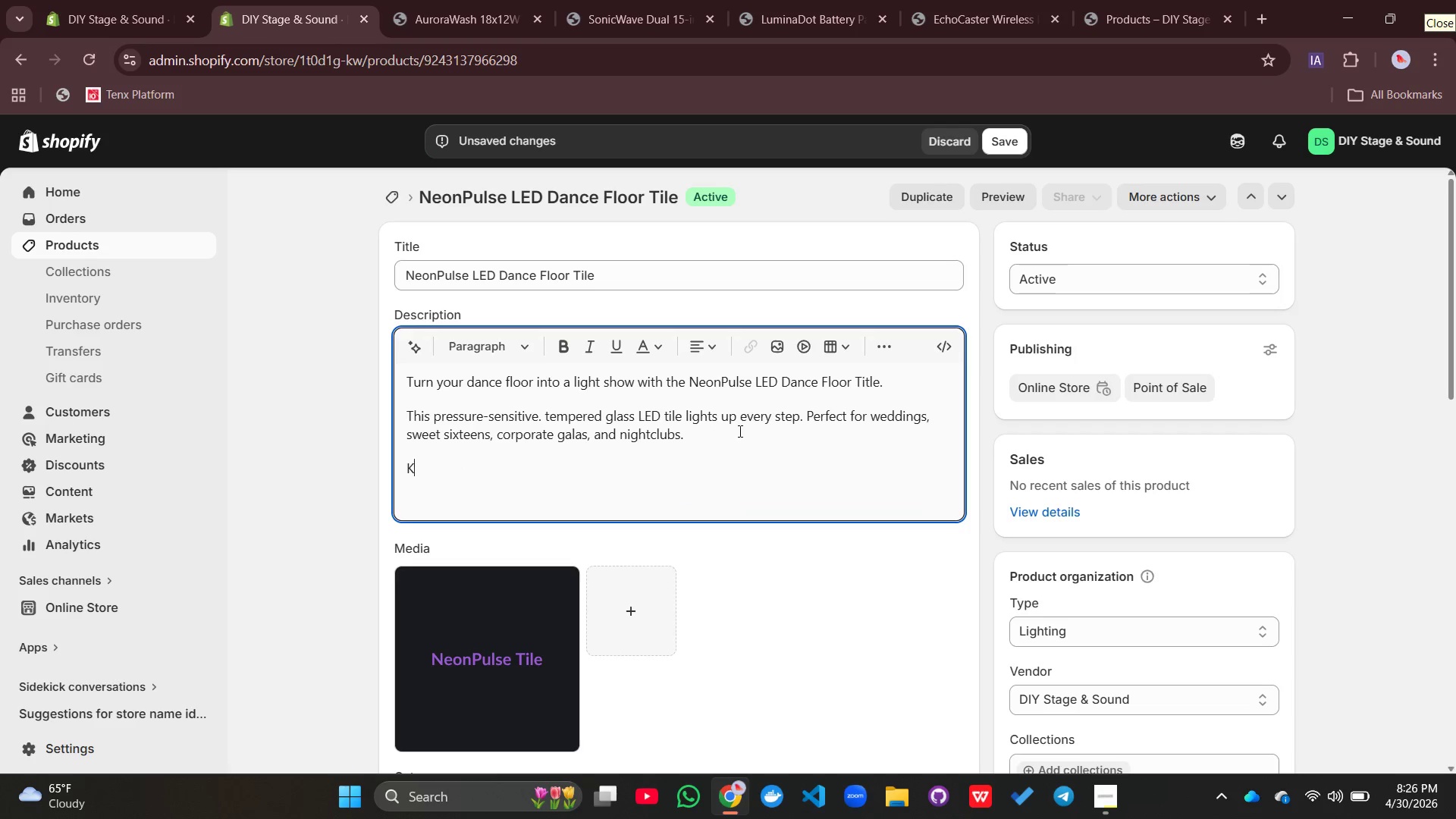 
type(ey Feature)
 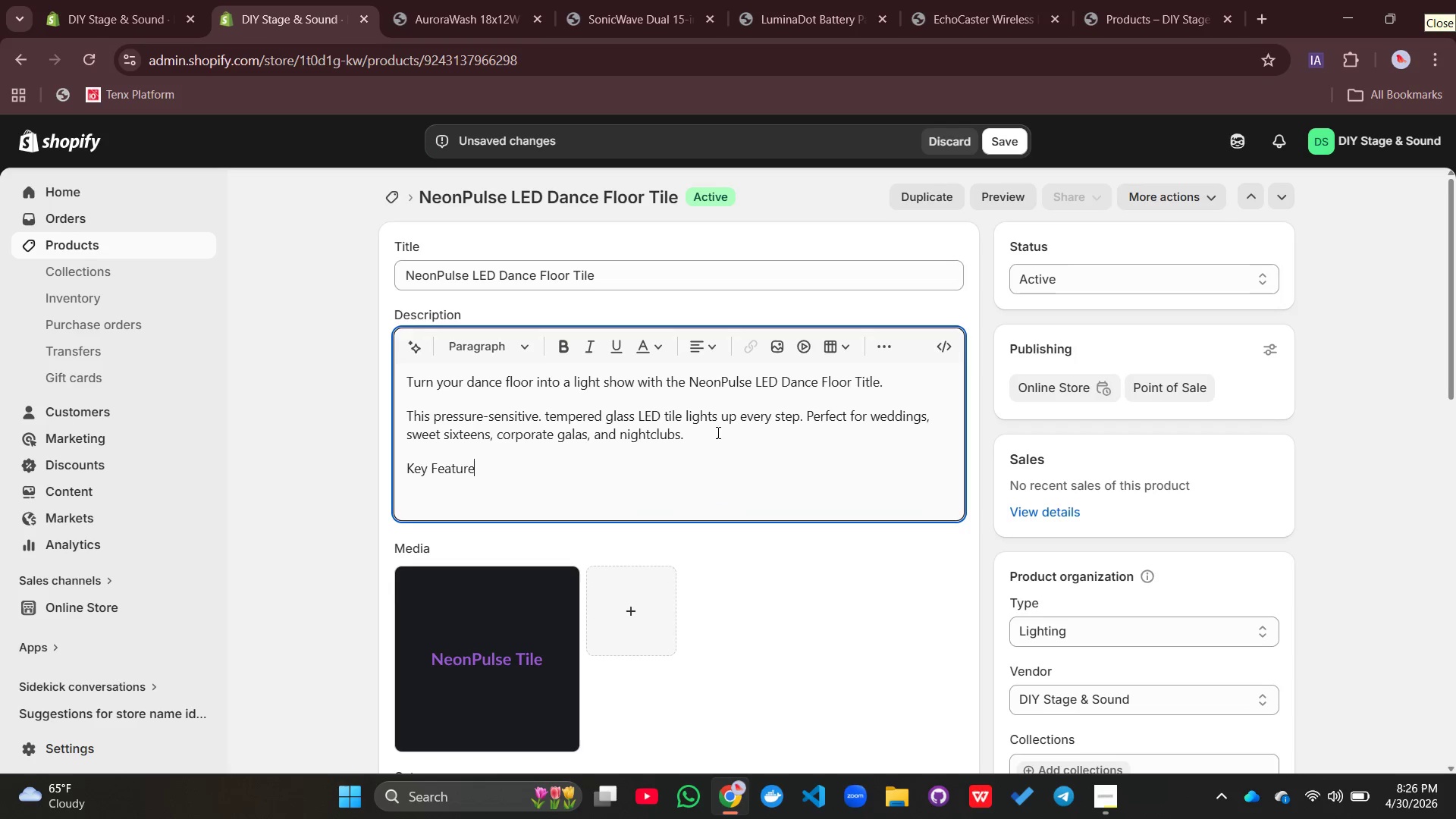 
key(S)
 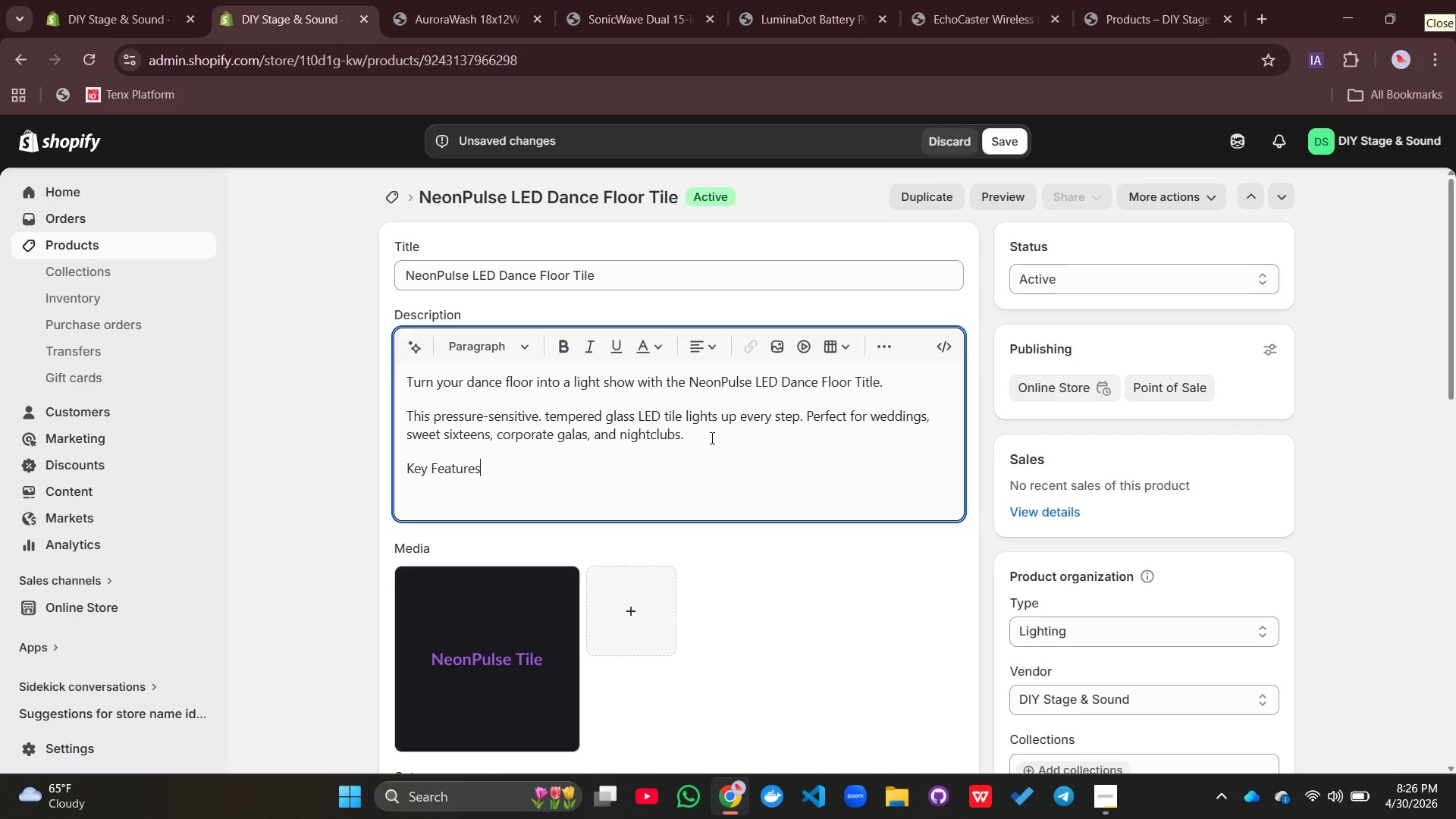 
key(Shift+Semicolon)
 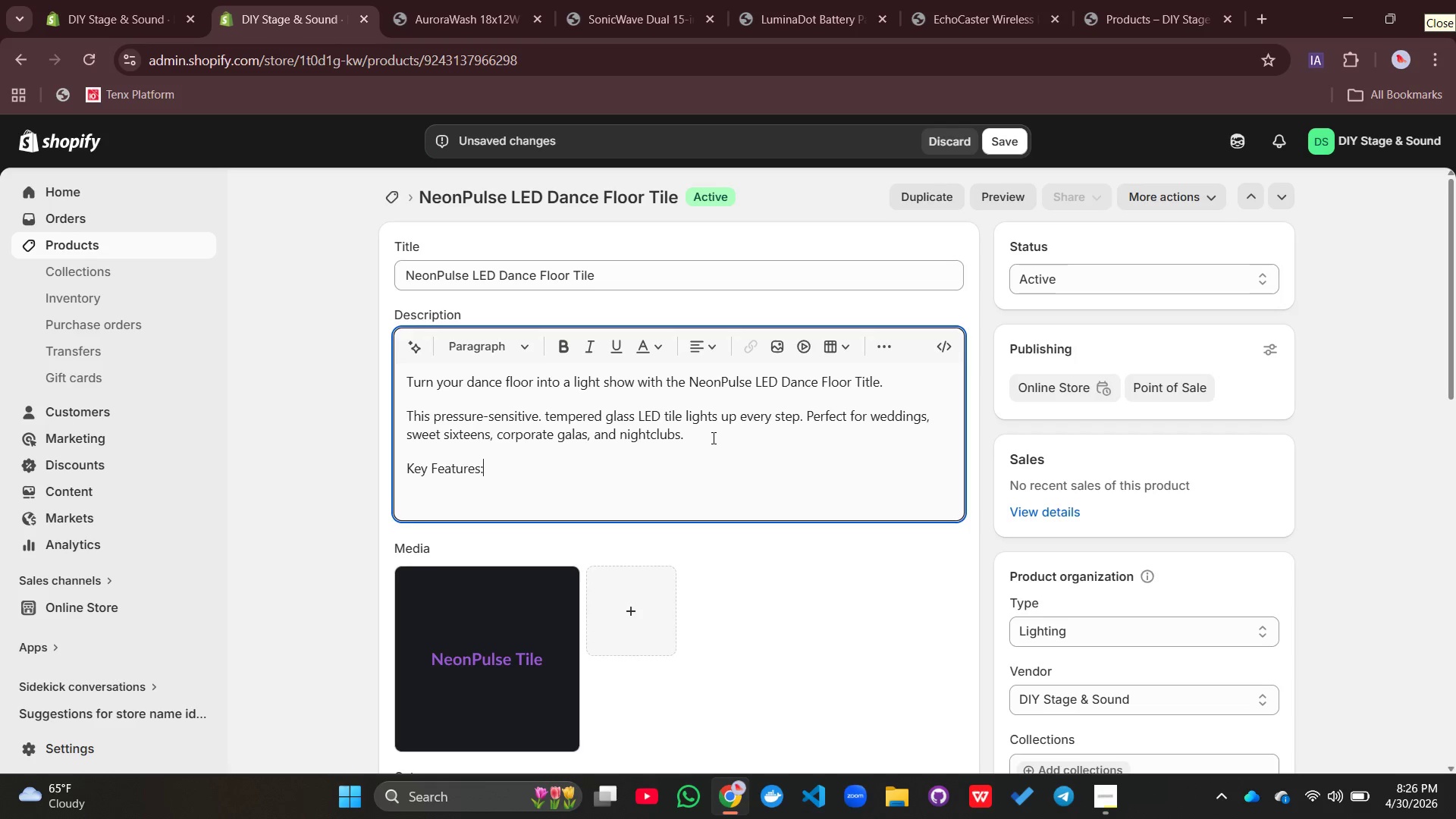 
key(Shift+Enter)
 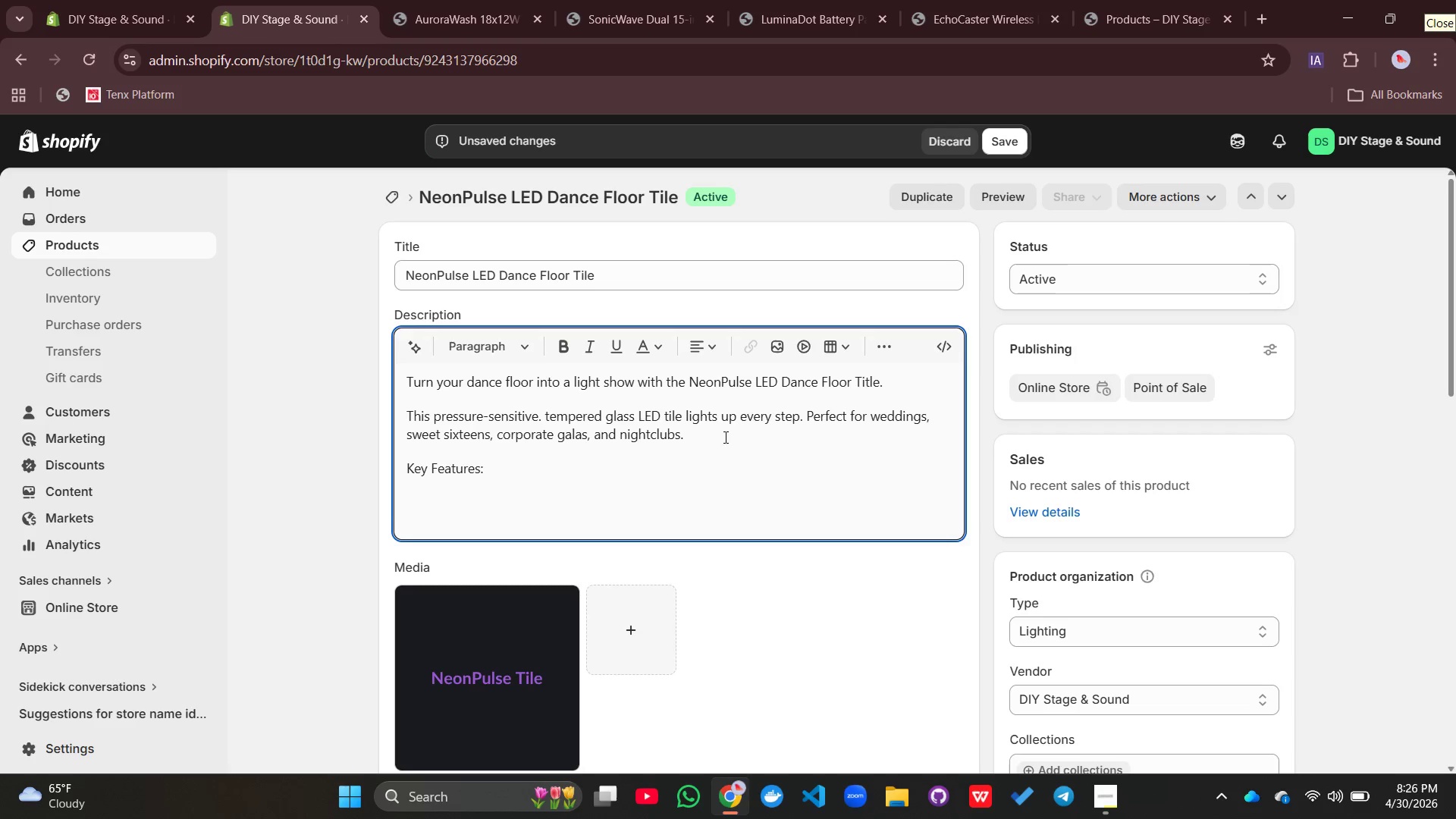 
left_click([893, 347])
 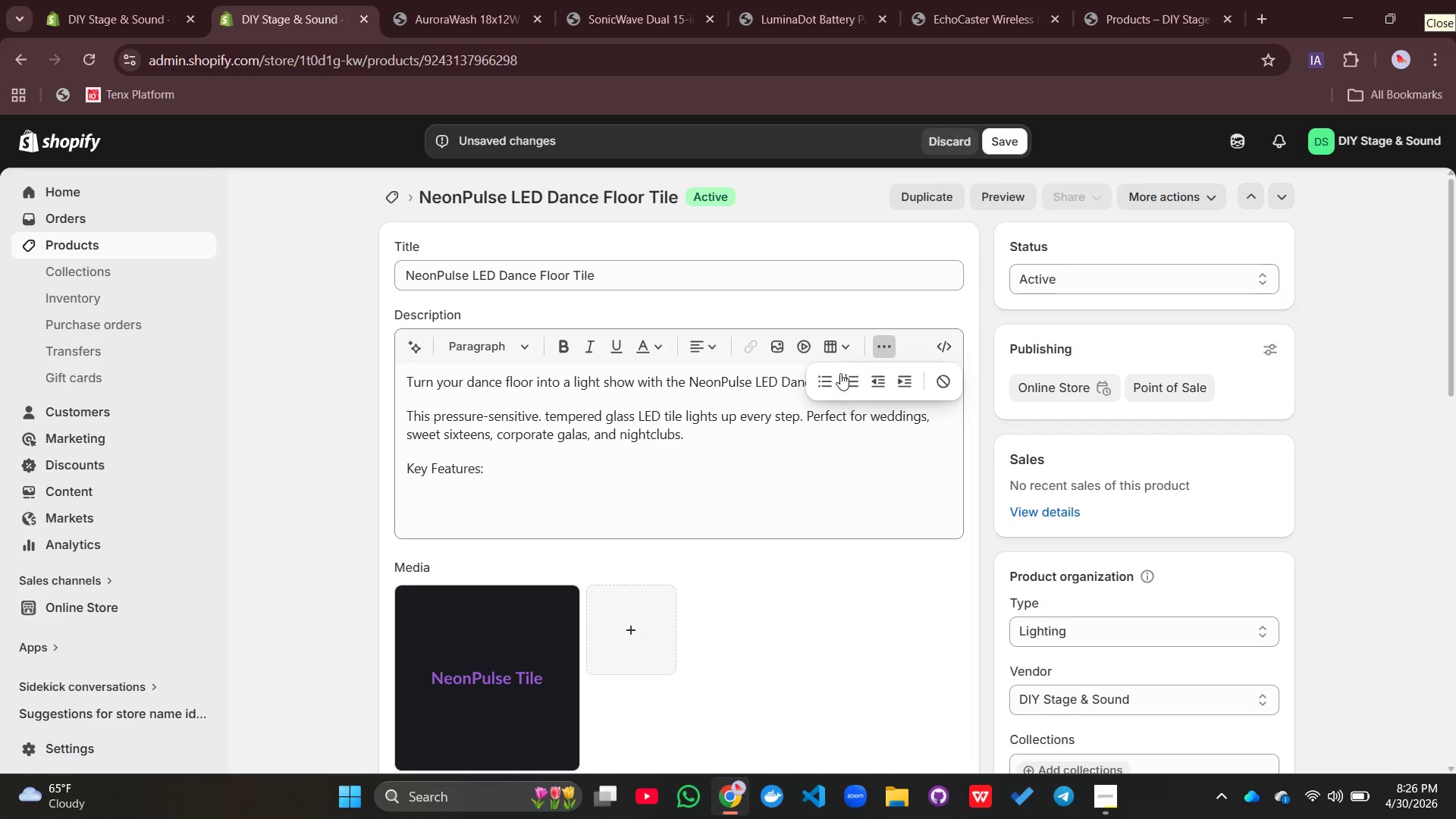 
left_click([833, 373])
 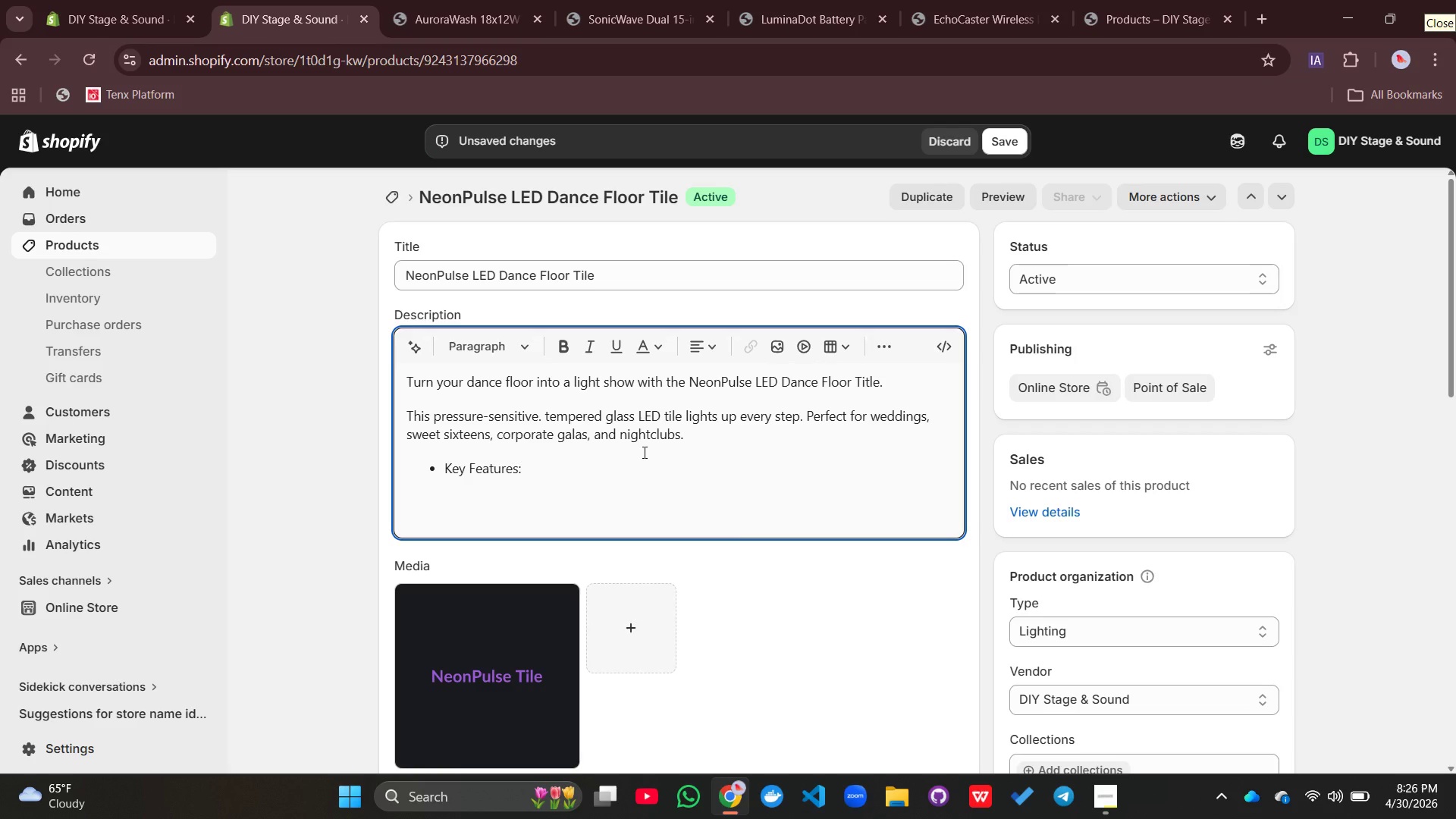 
key(Control+Z)
 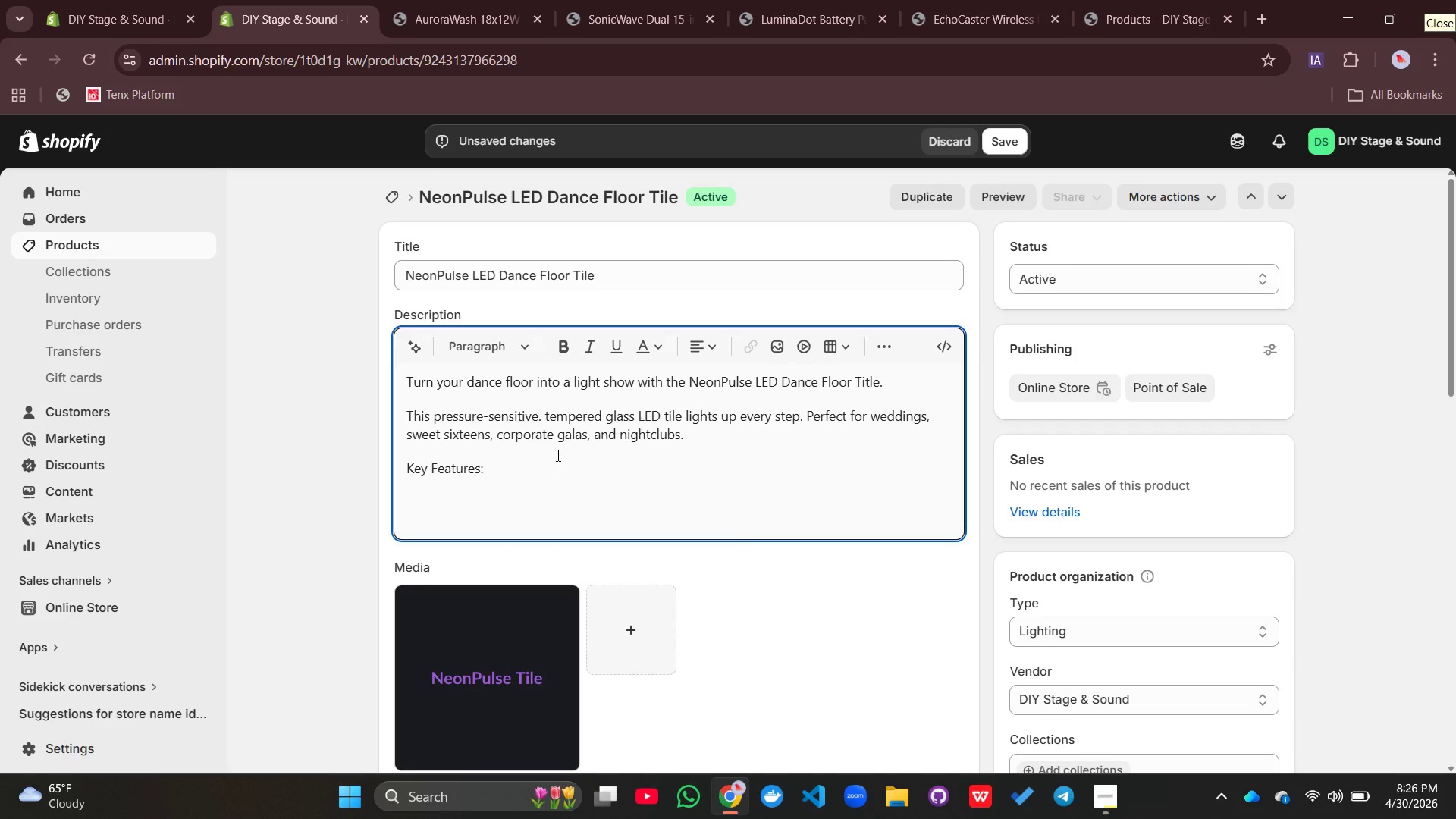 
key(Control+Shift+P)
 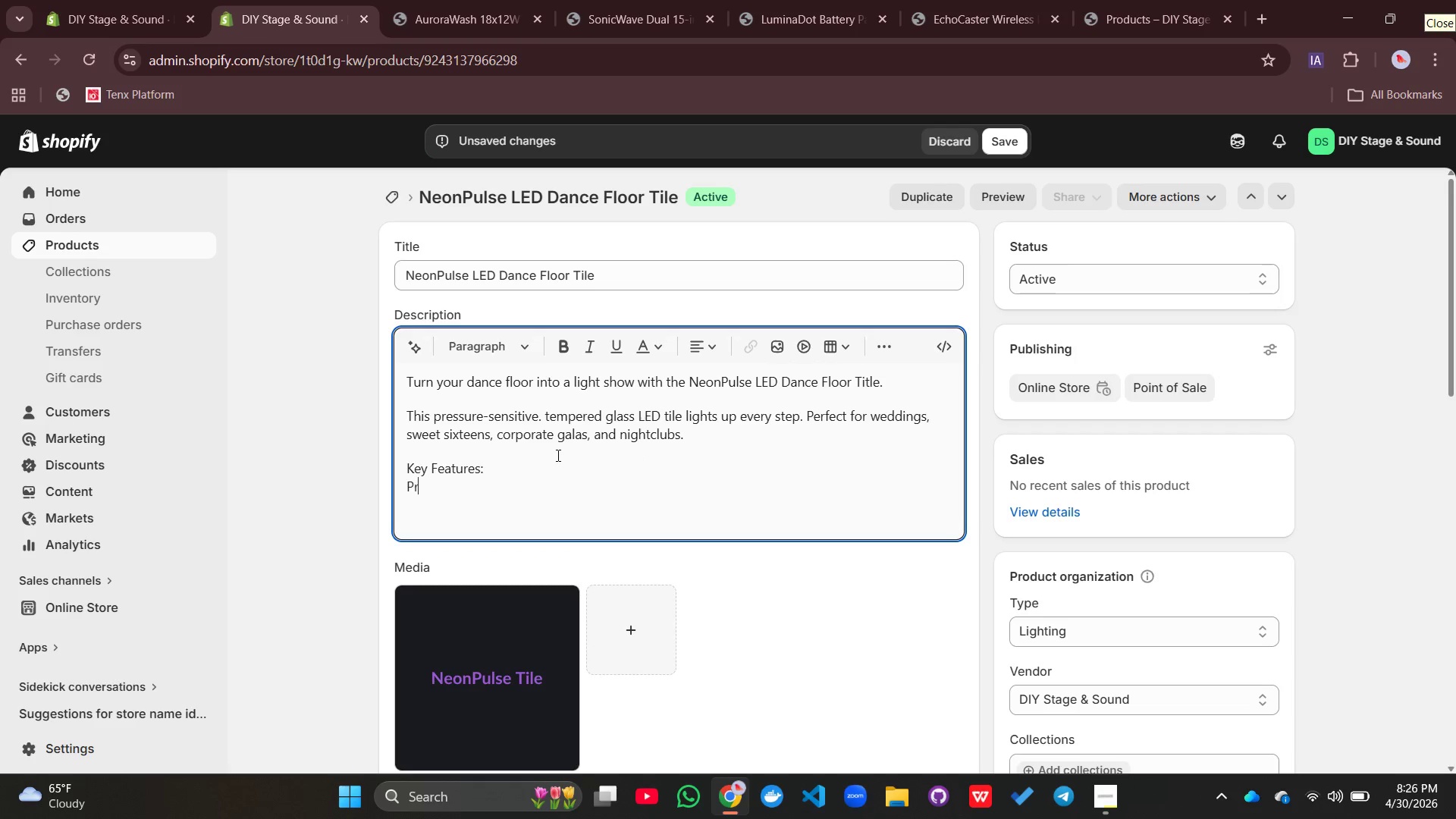 
key(Control+R)
 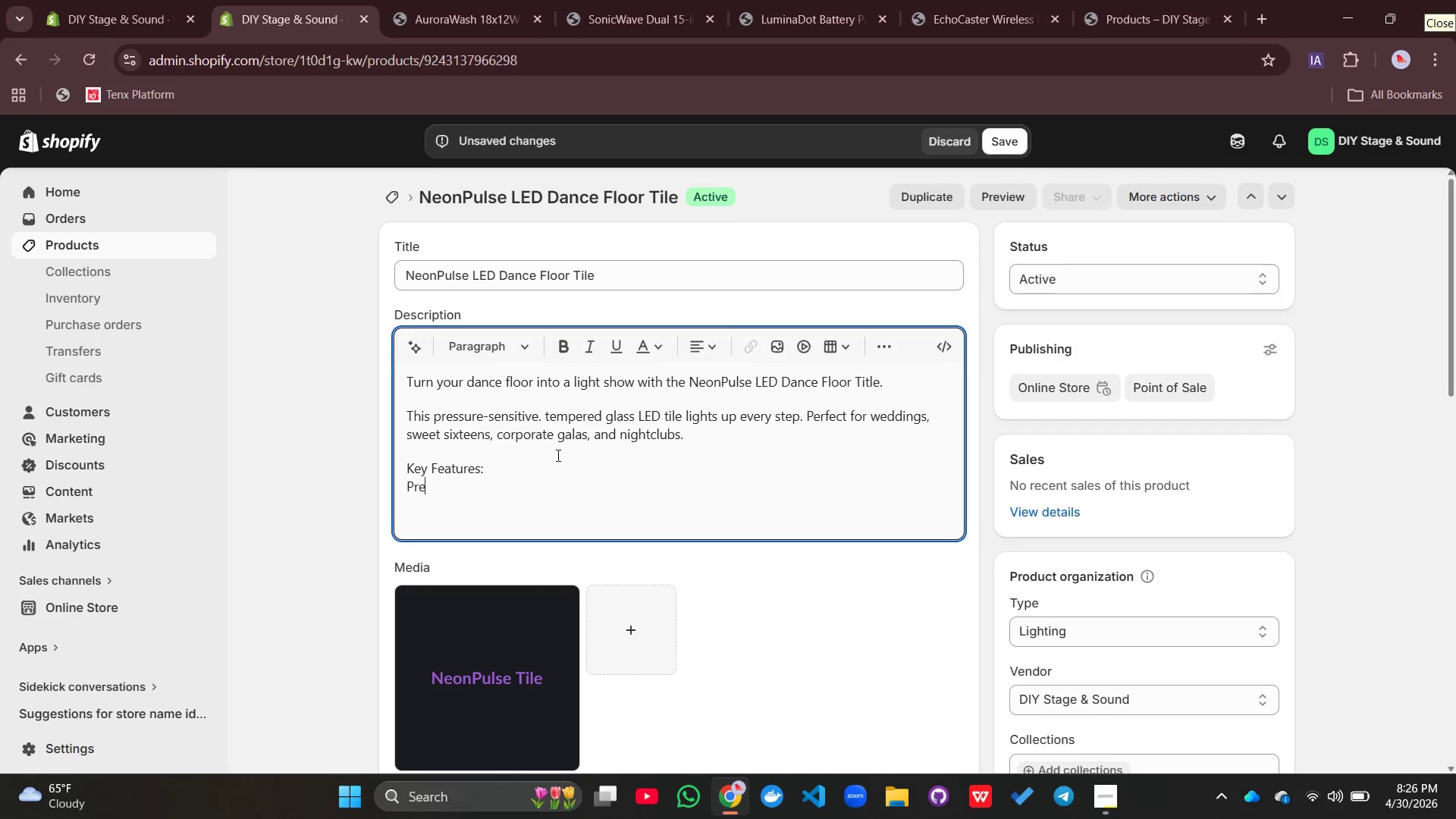 
key(Control+E)
 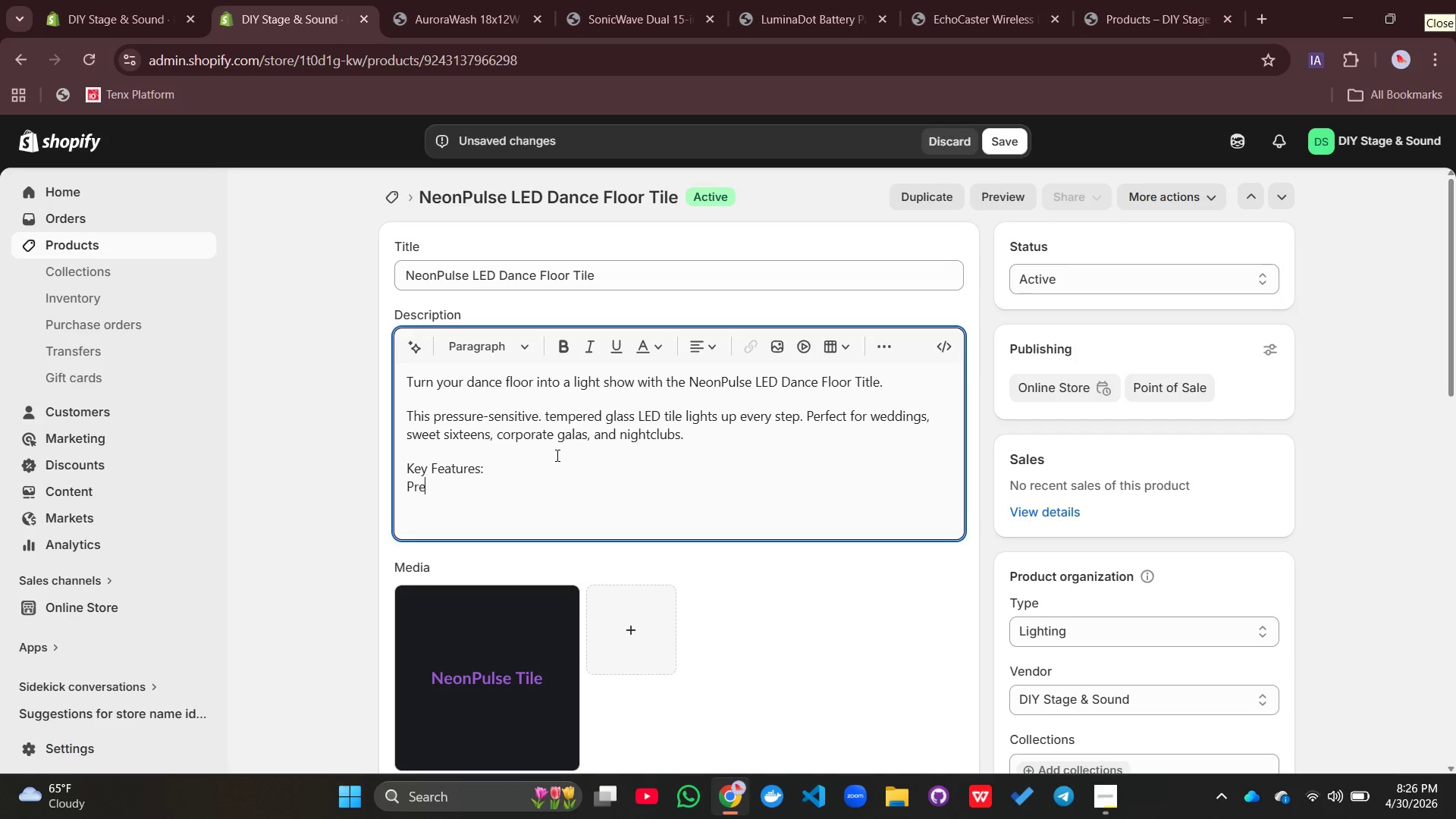 
key(Control+S)
 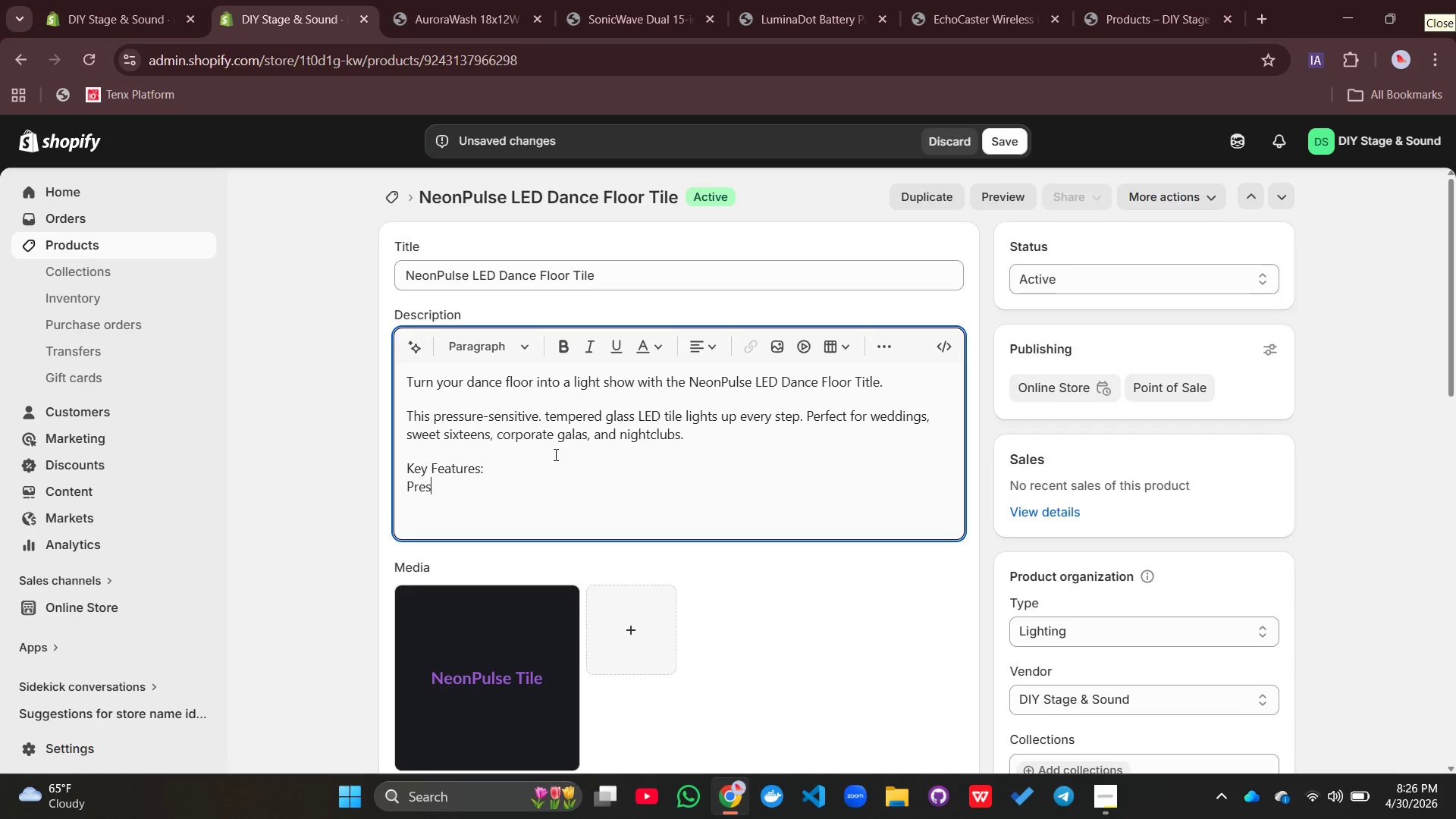 
key(Control+S)
 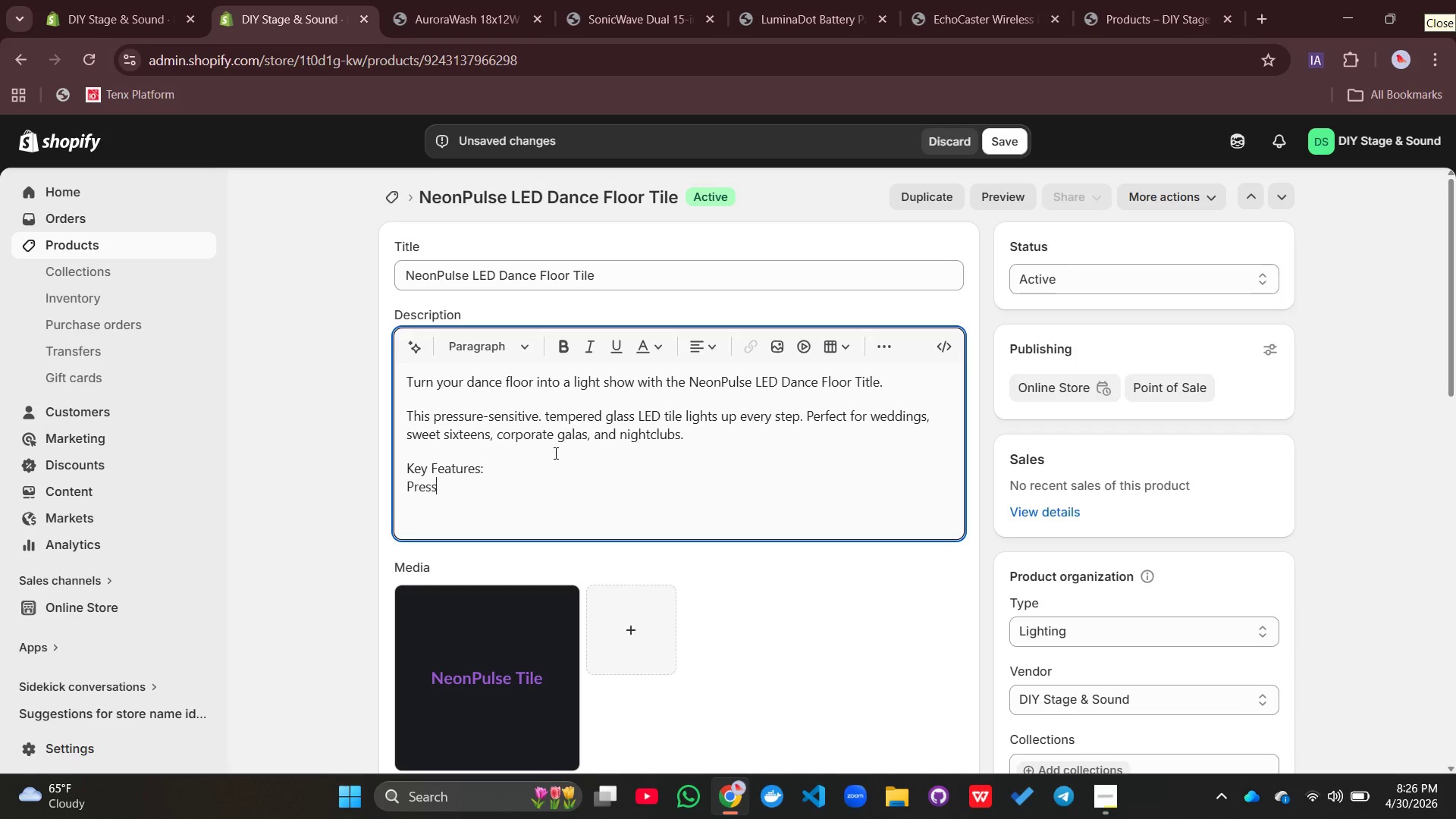 
key(Control+U)
 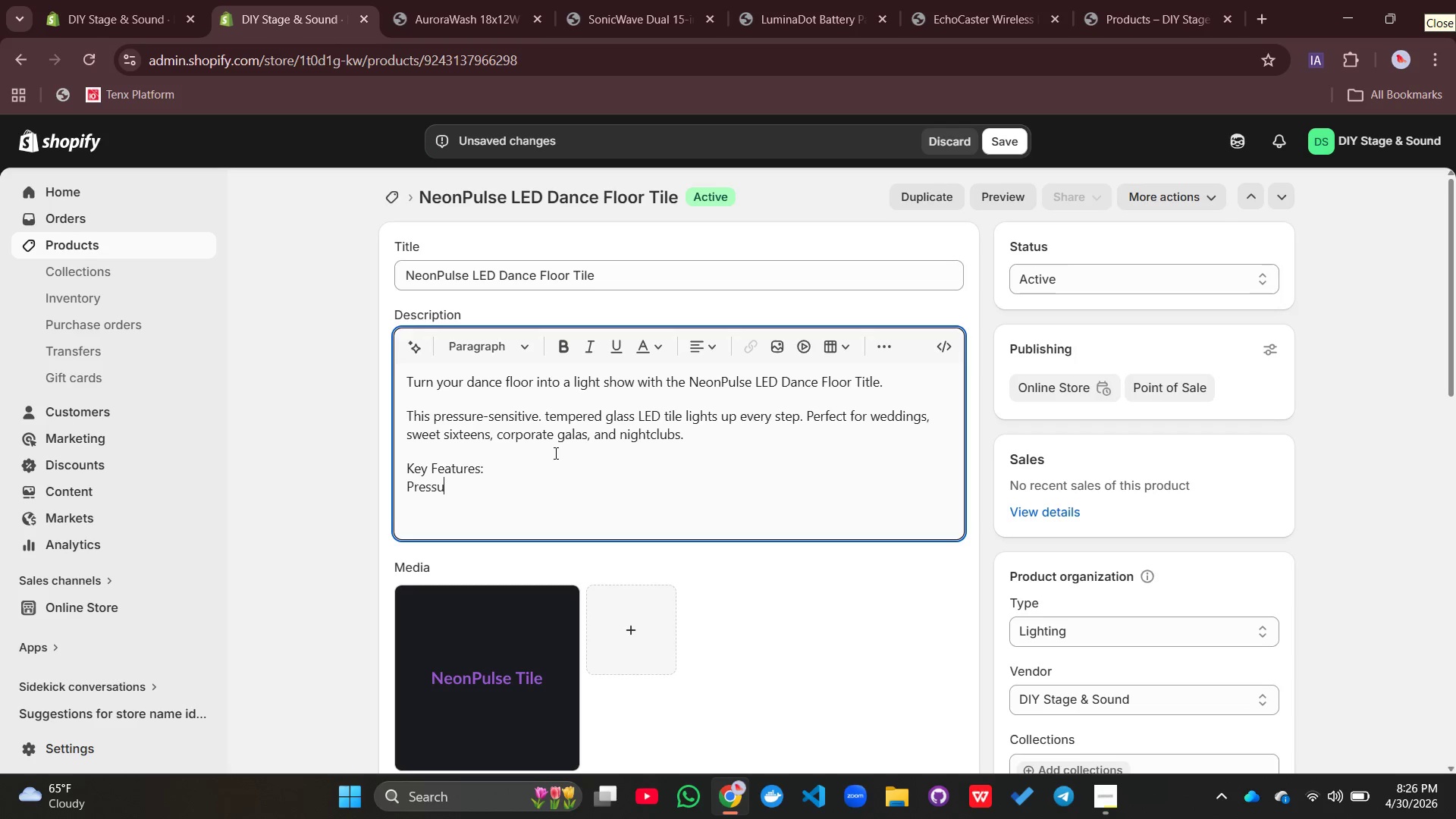 
key(Control+R)
 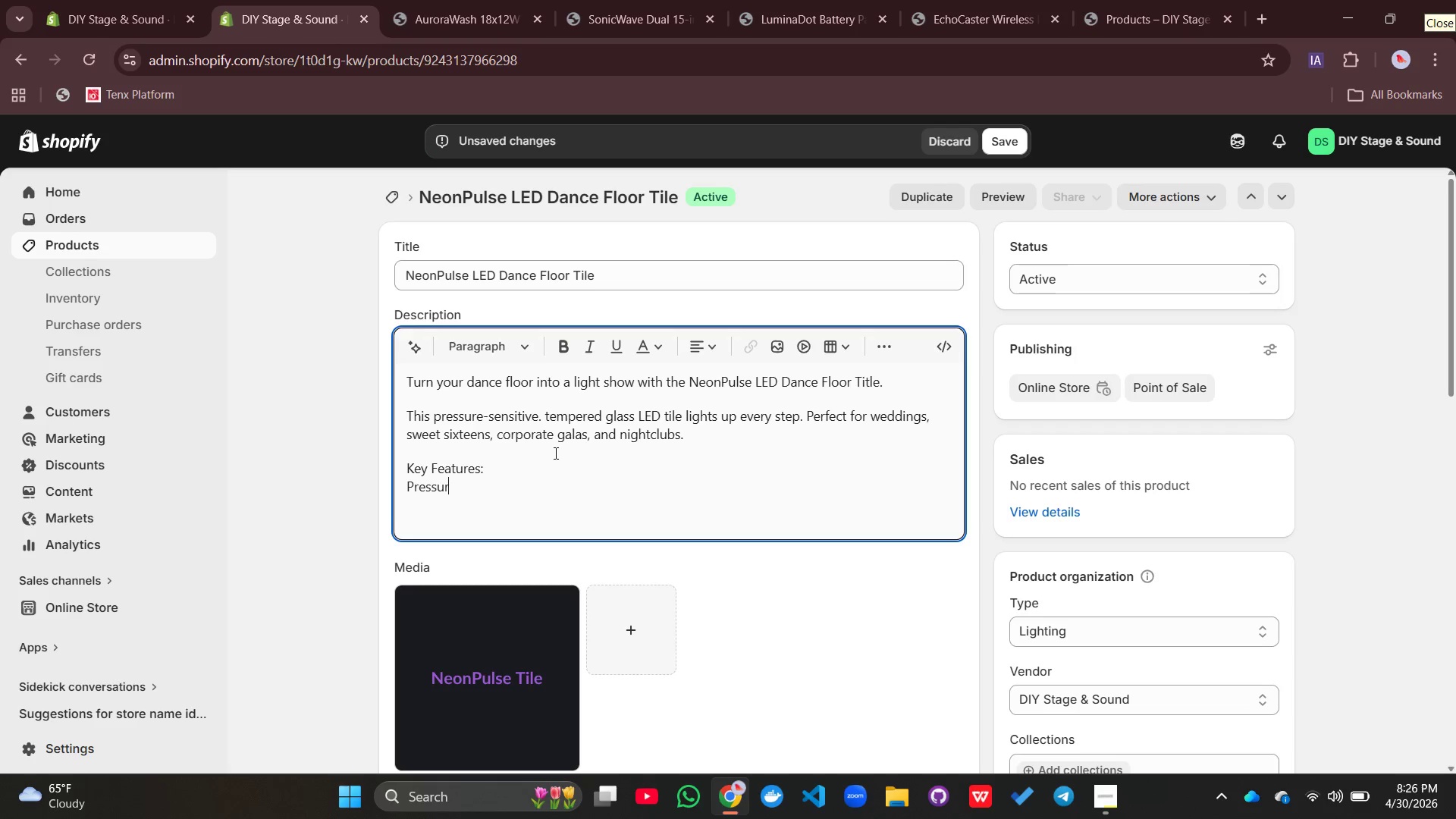 
key(Control+E)
 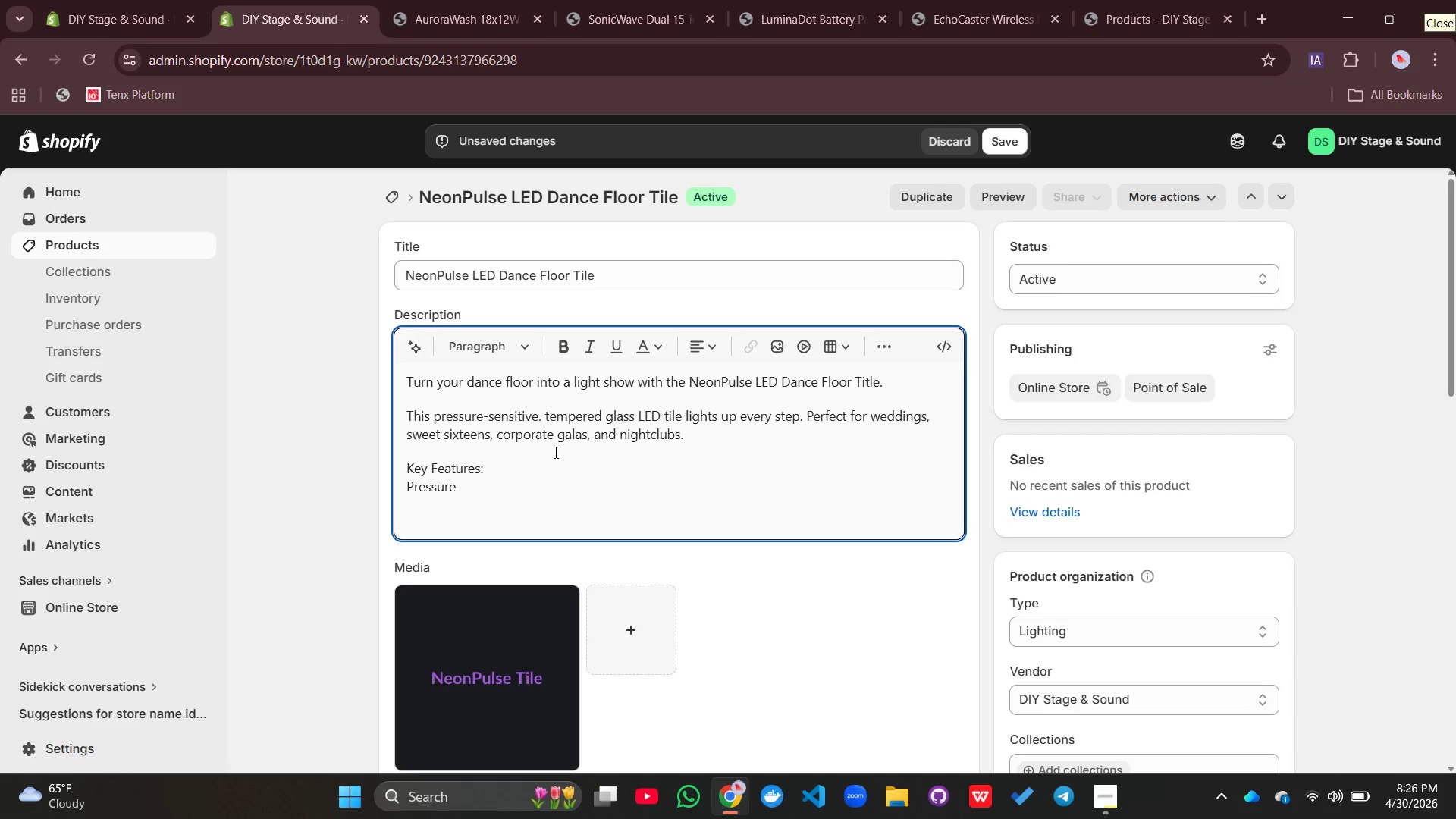 
key(Control+Space)
 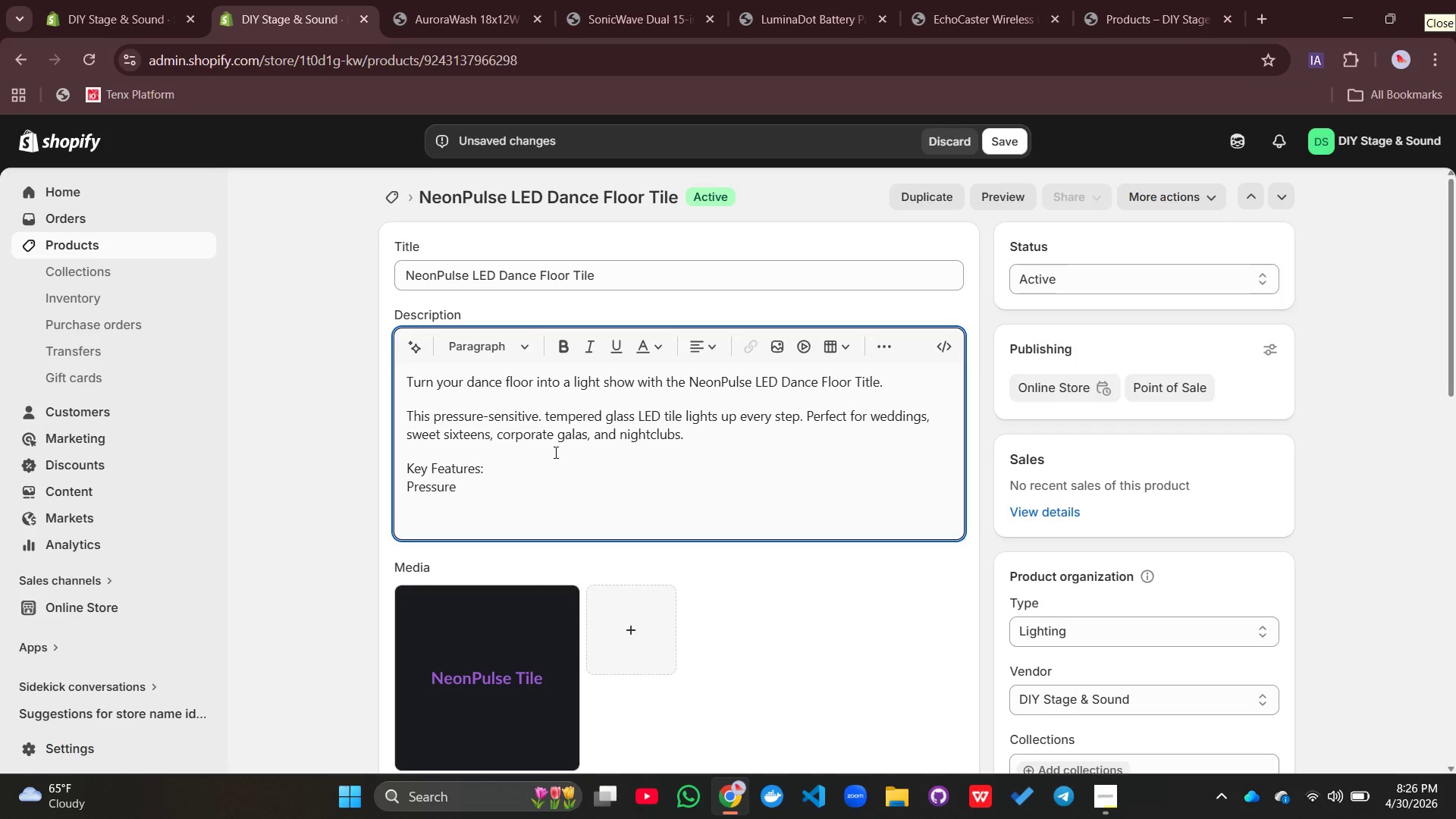 
key(Control+Shift+S)
 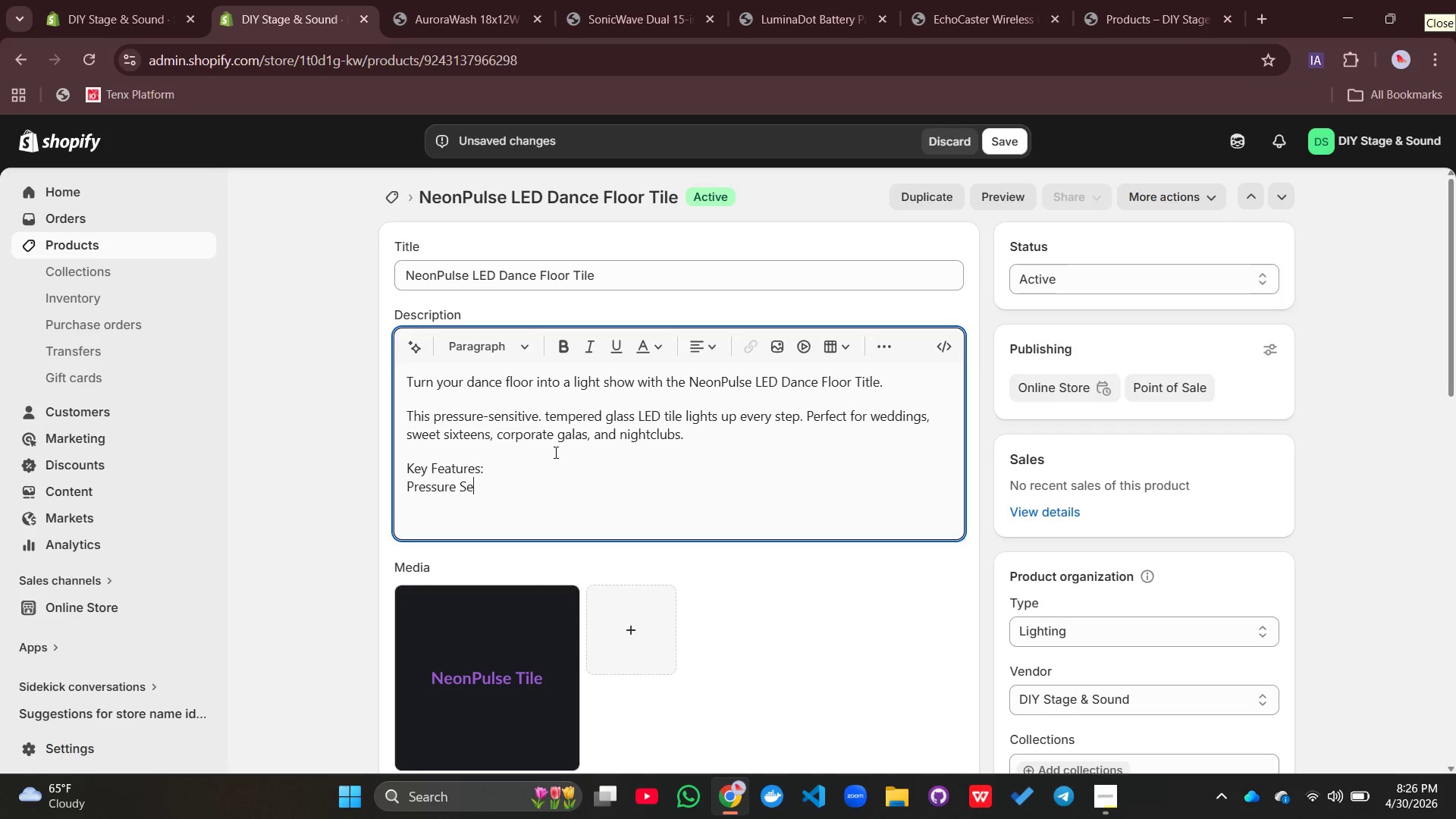 
key(Control+E)
 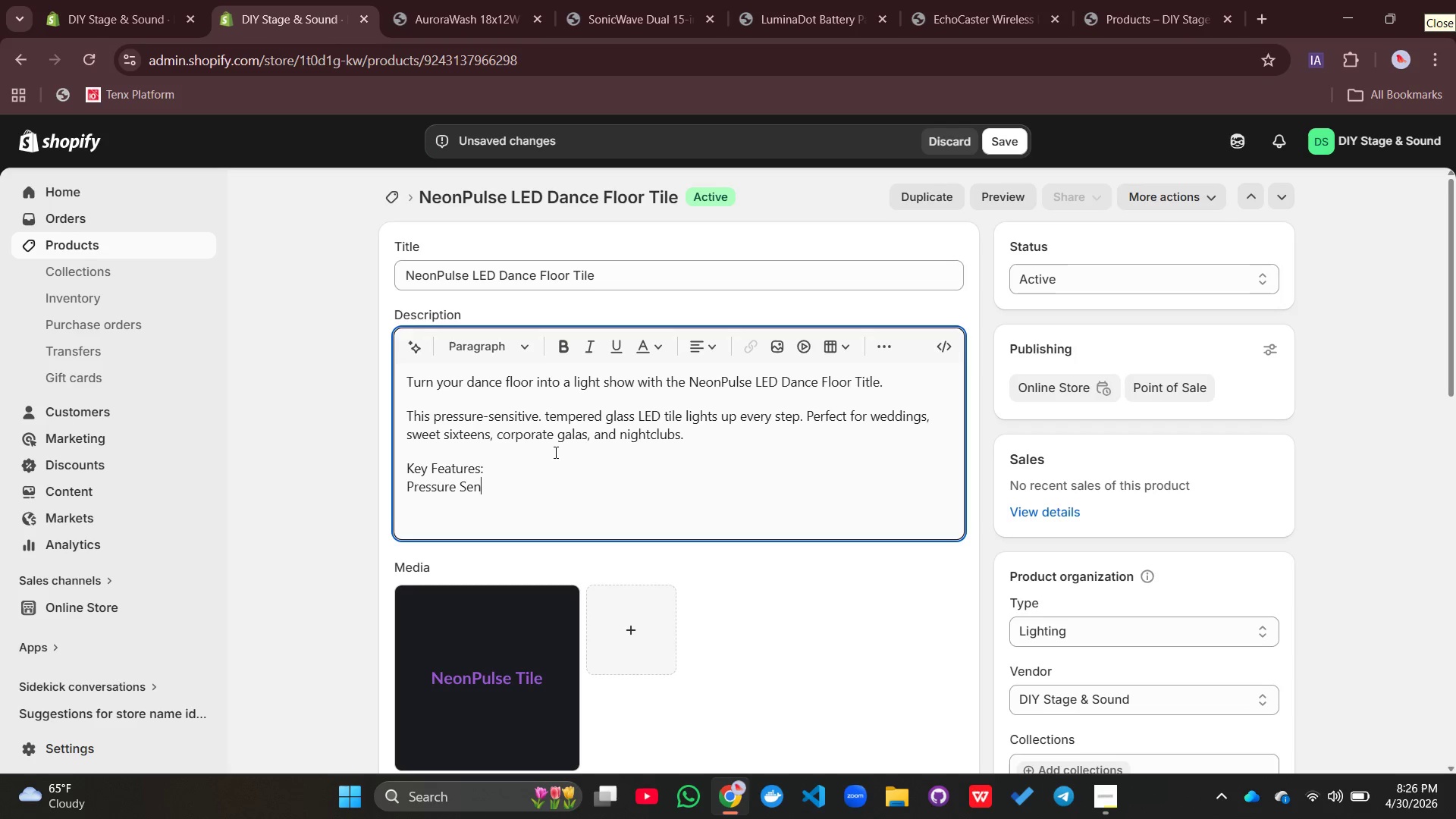 
key(Control+N)
 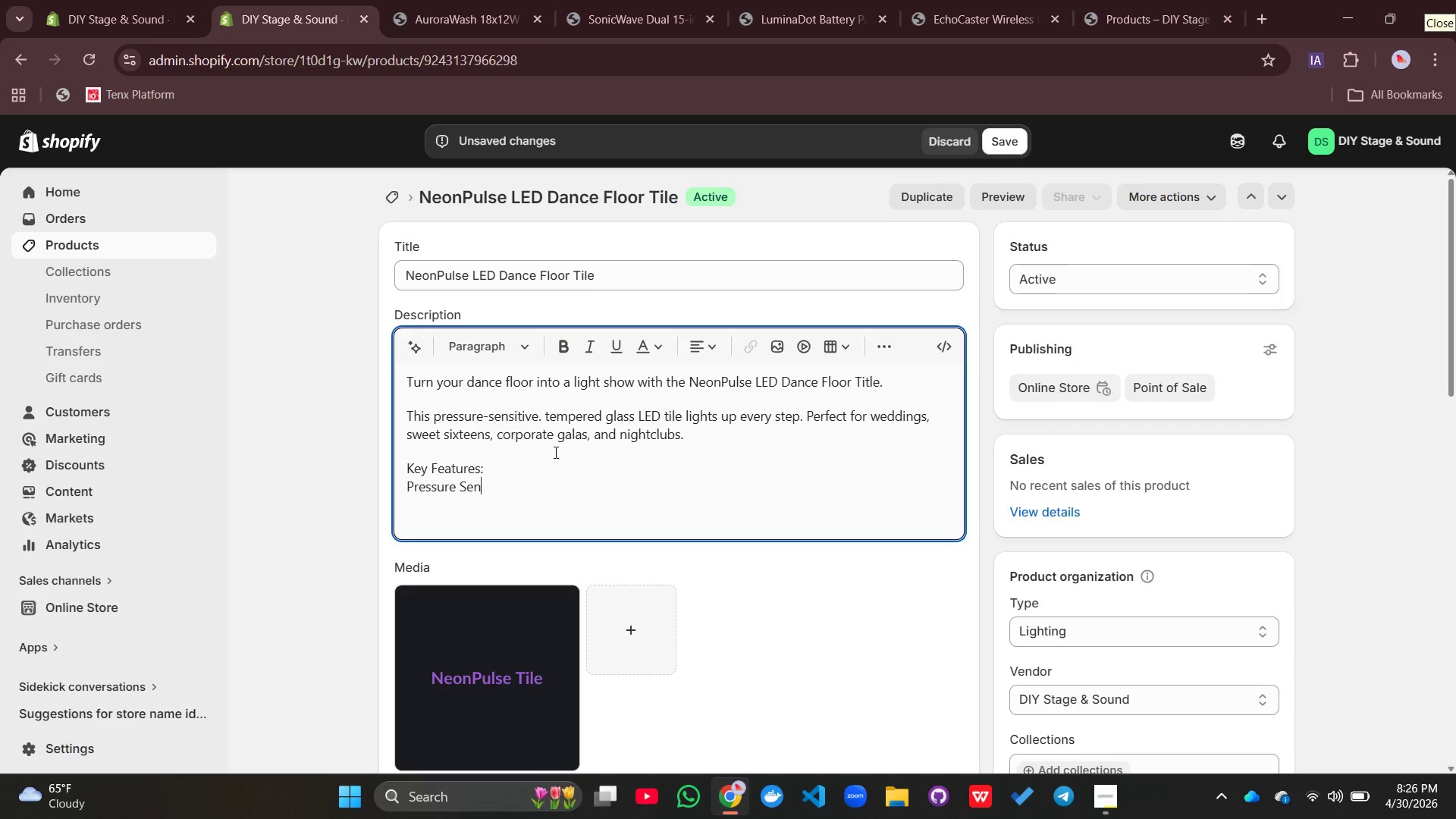 
key(Control+S)
 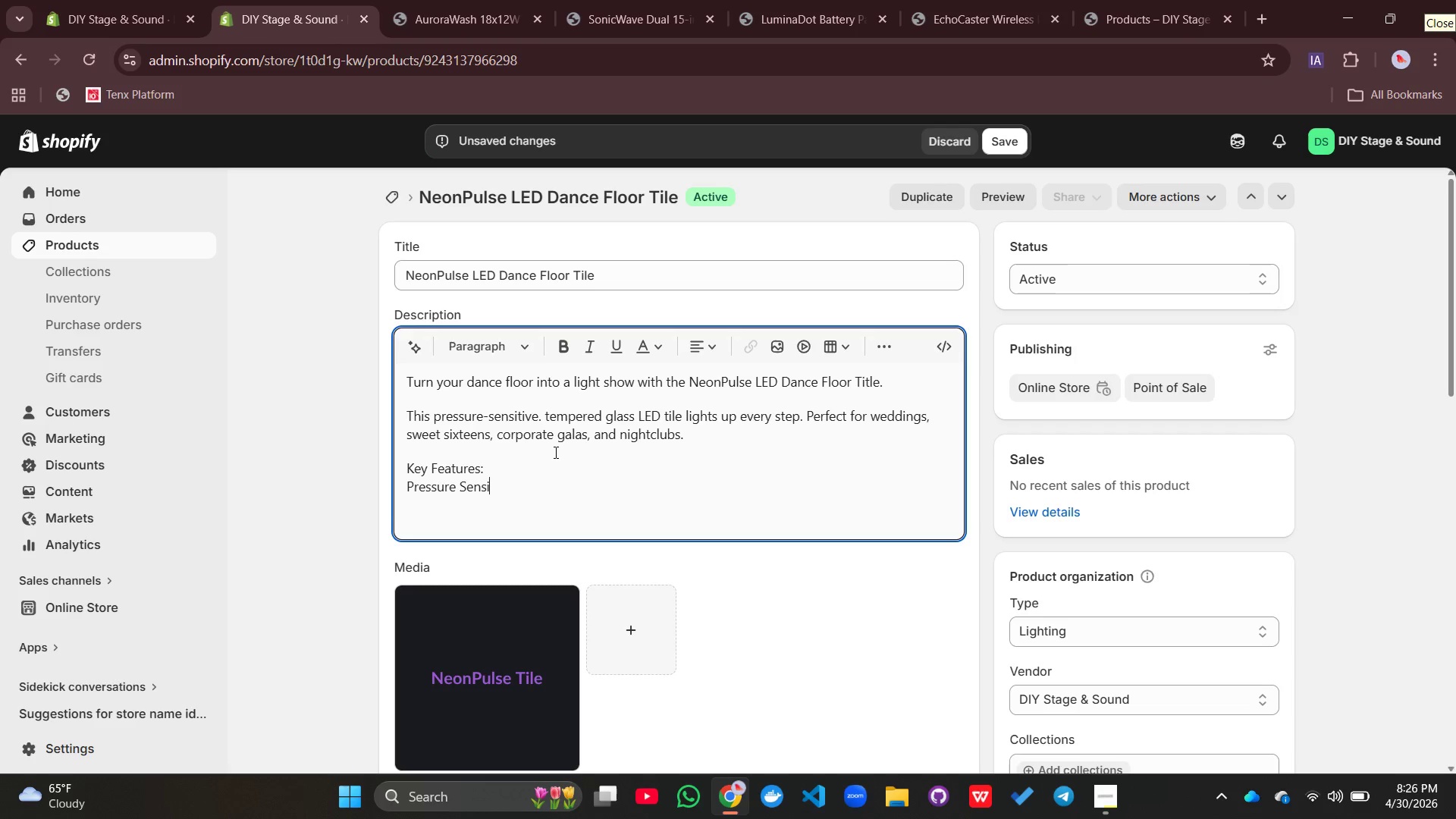 
key(Control+I)
 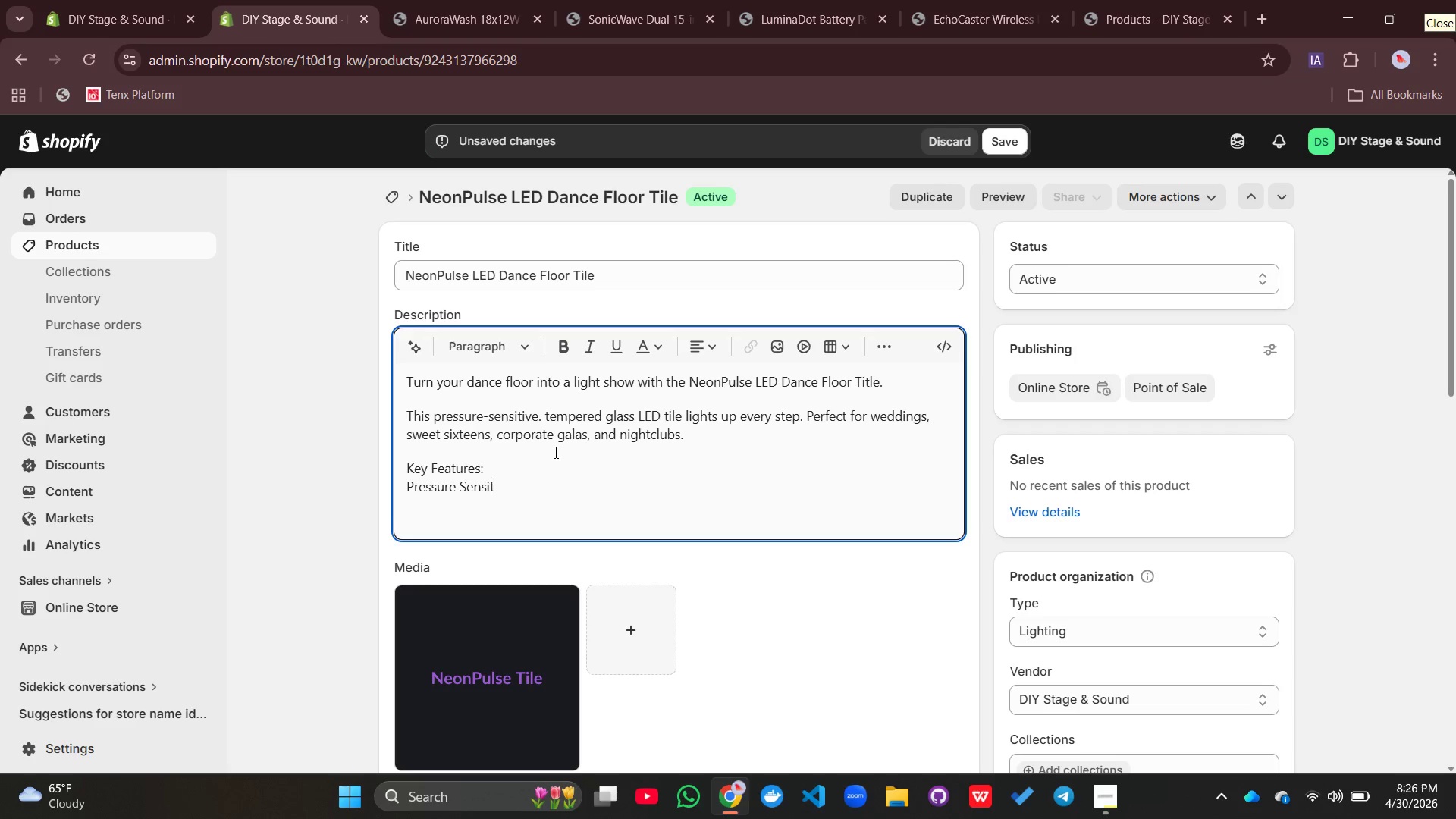 
key(Control+T)
 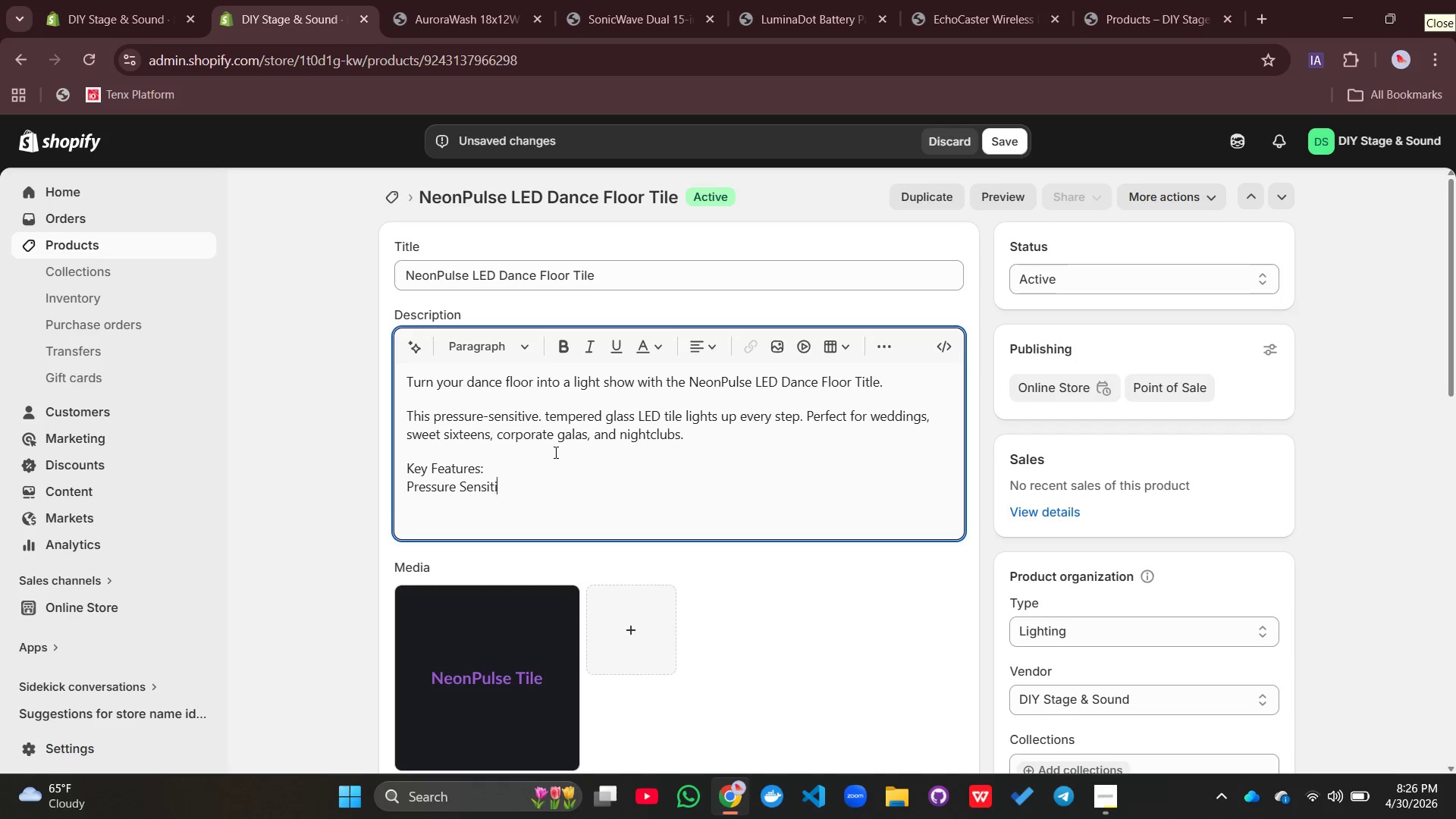 
key(Control+I)
 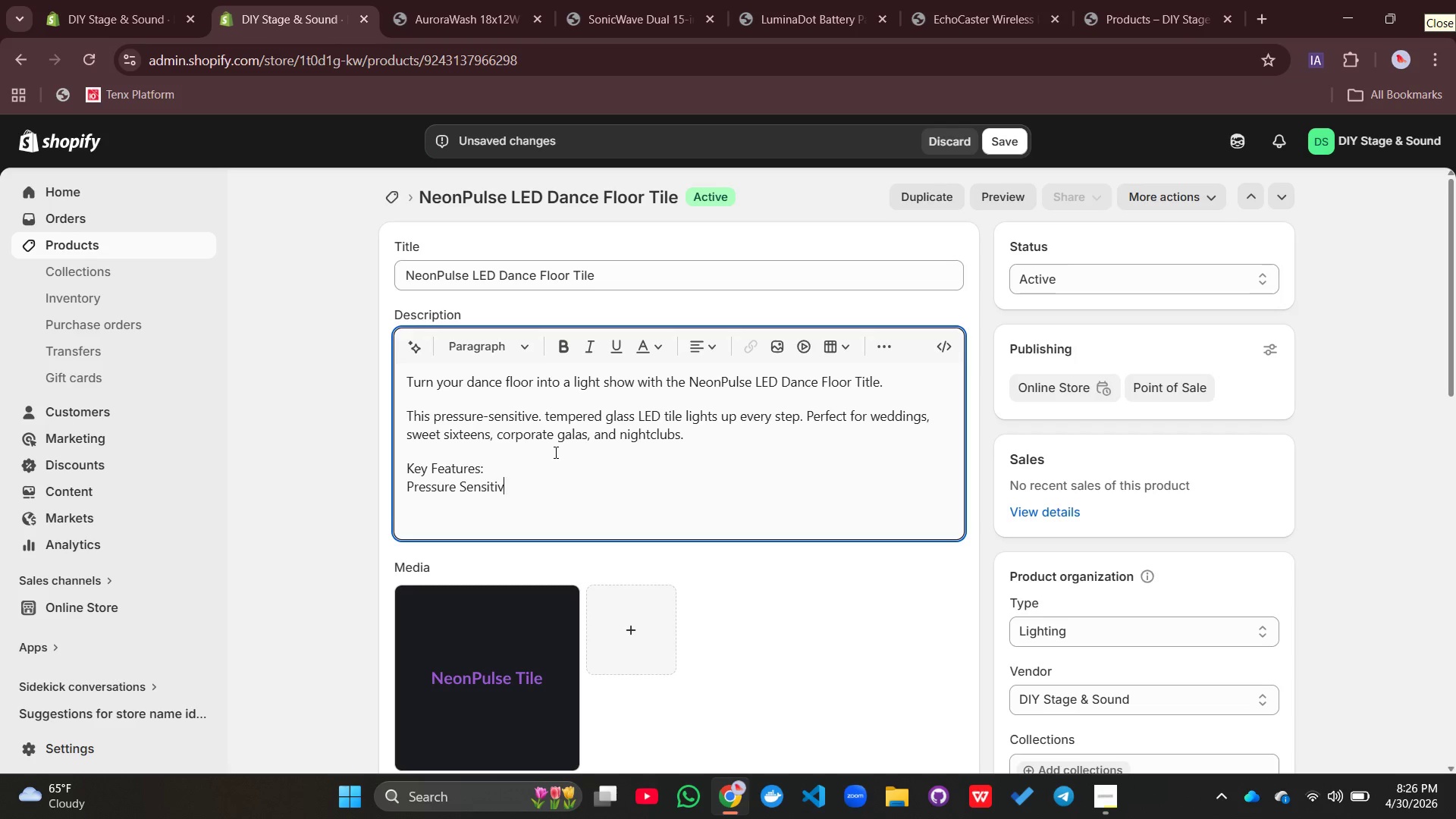 
key(Control+V)
 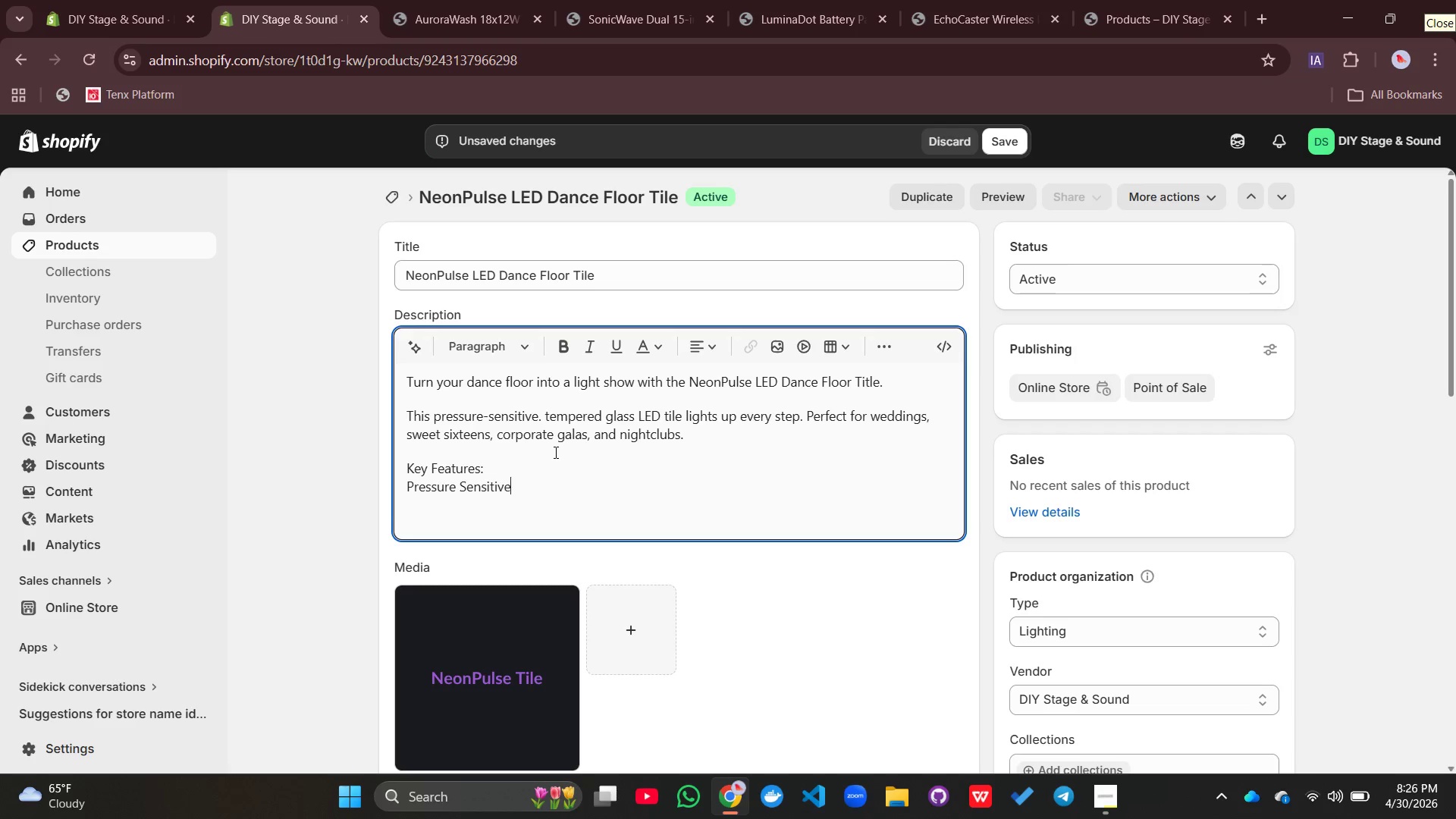 
key(Control+E)
 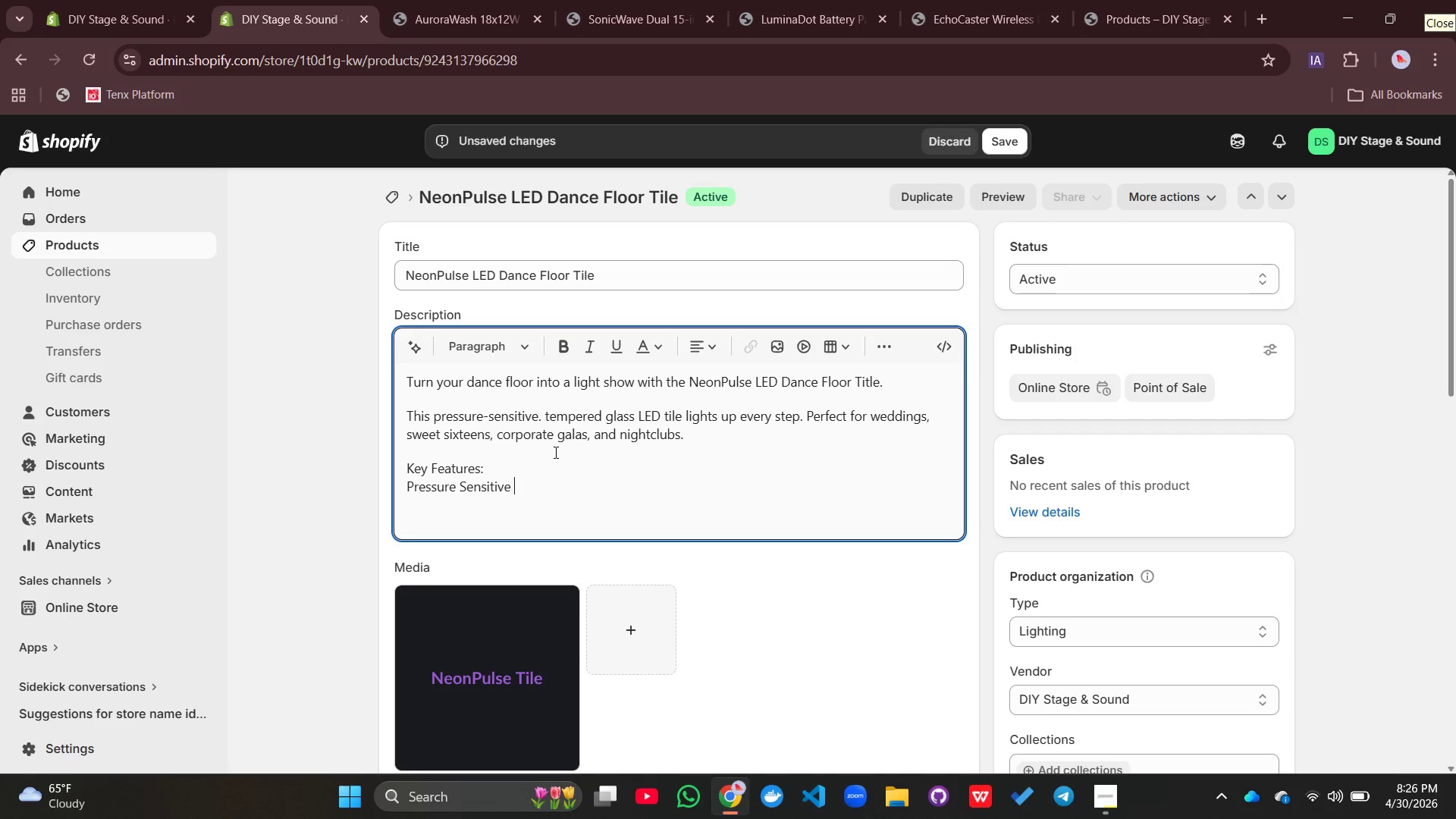 
key(Control+Space)
 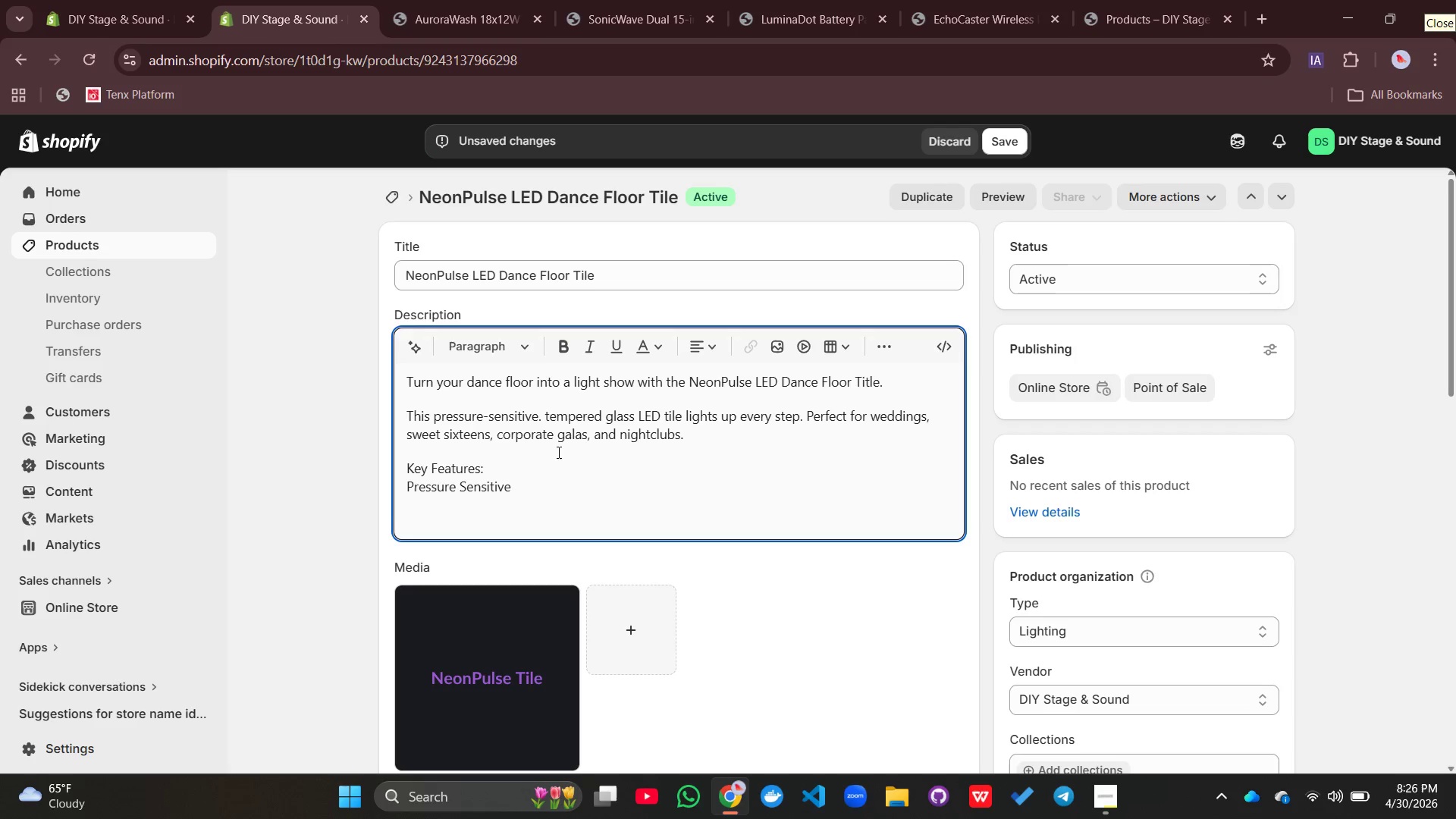 
key(Control+Minus)
 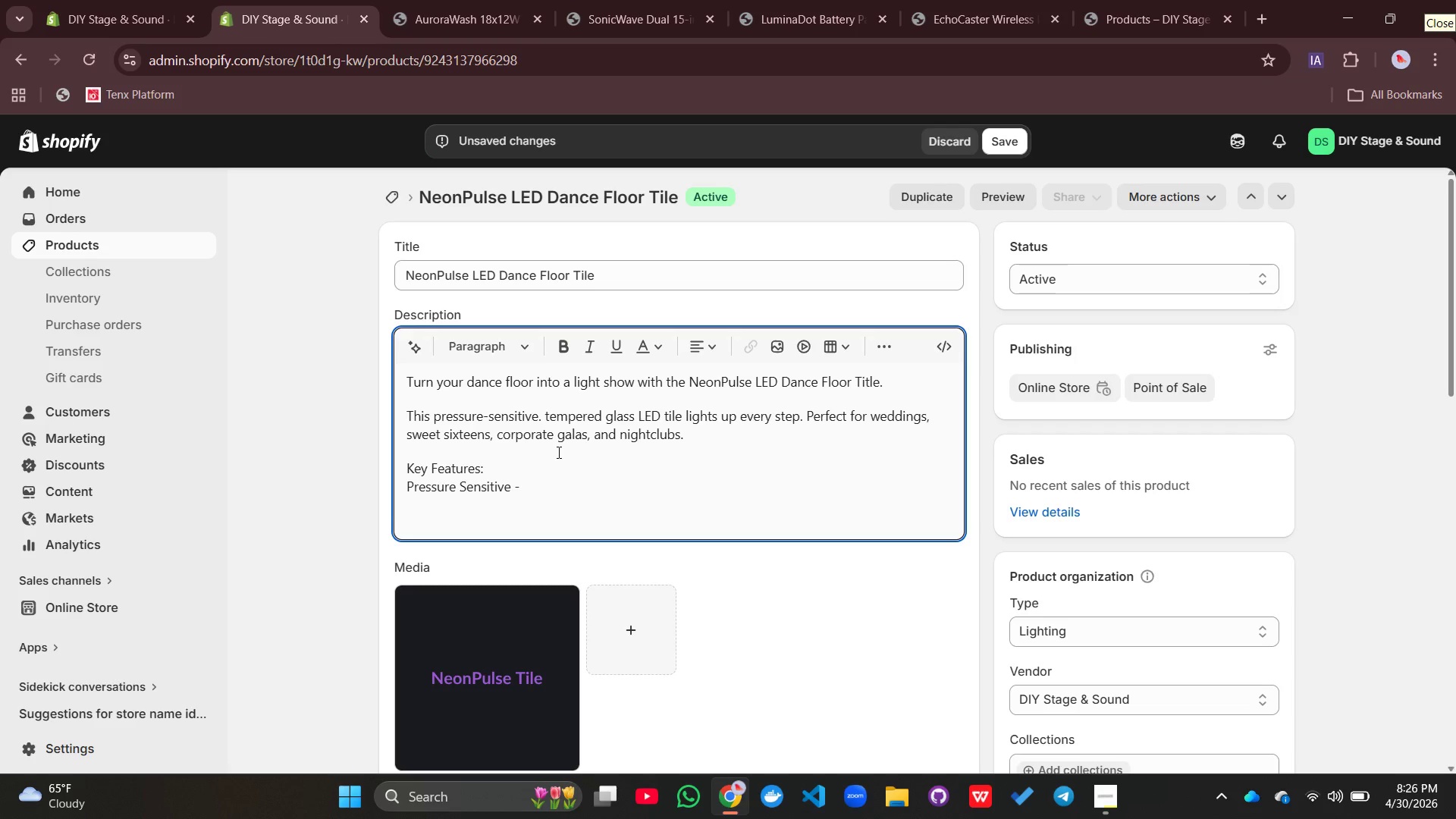 
key(Control+Space)
 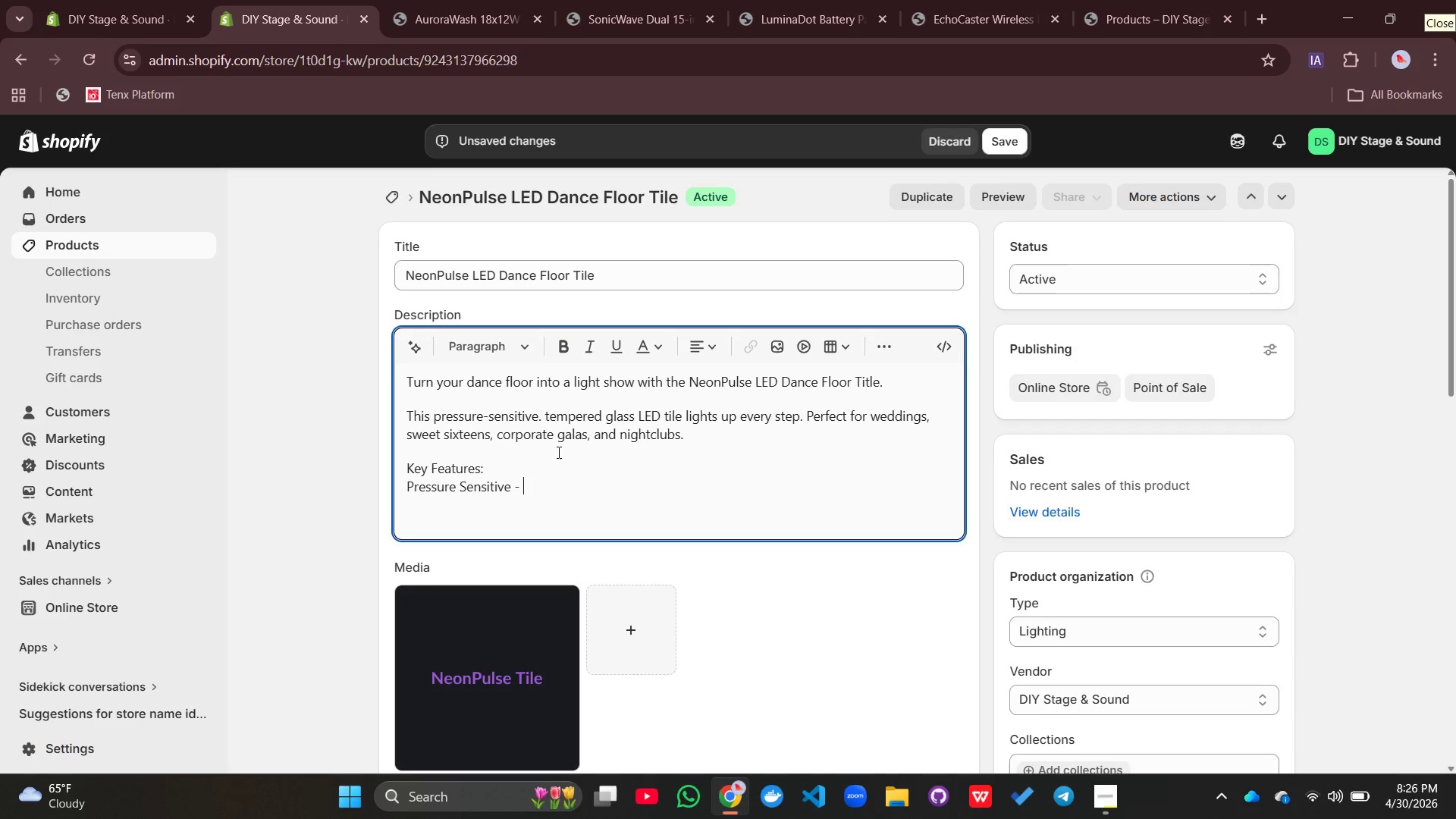 
key(Control+Shift+L)
 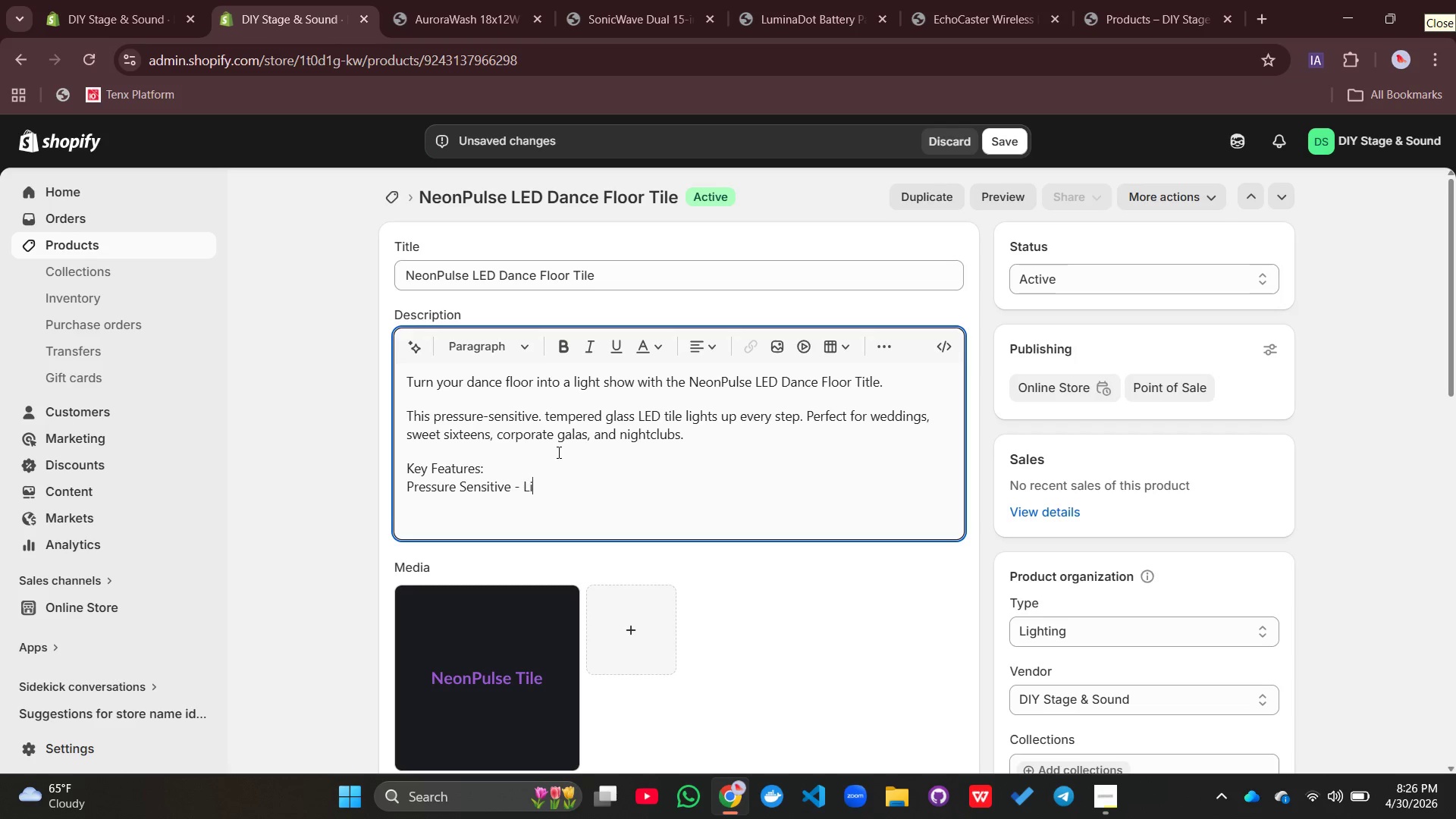 
key(Control+I)
 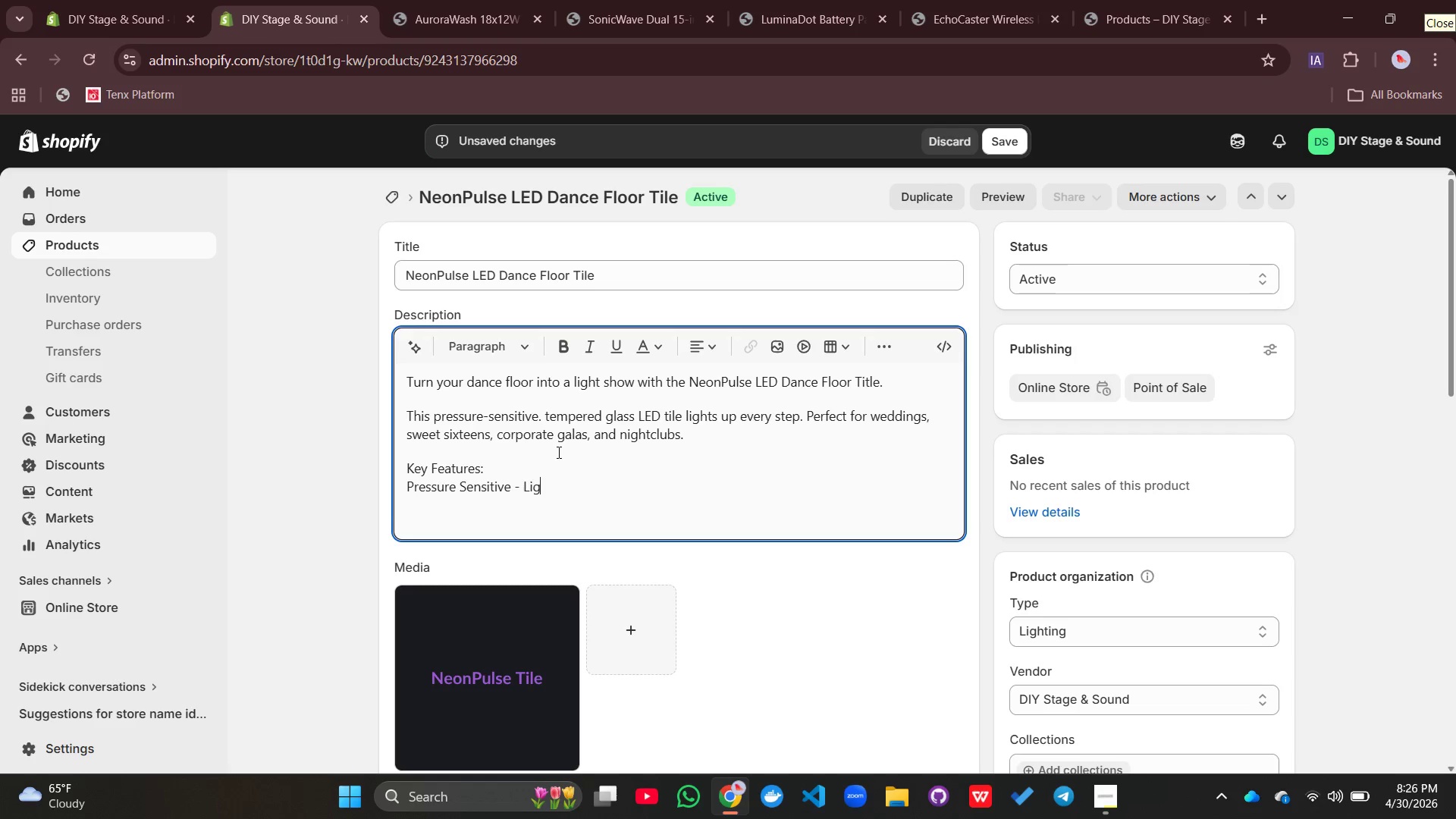 
key(Control+G)
 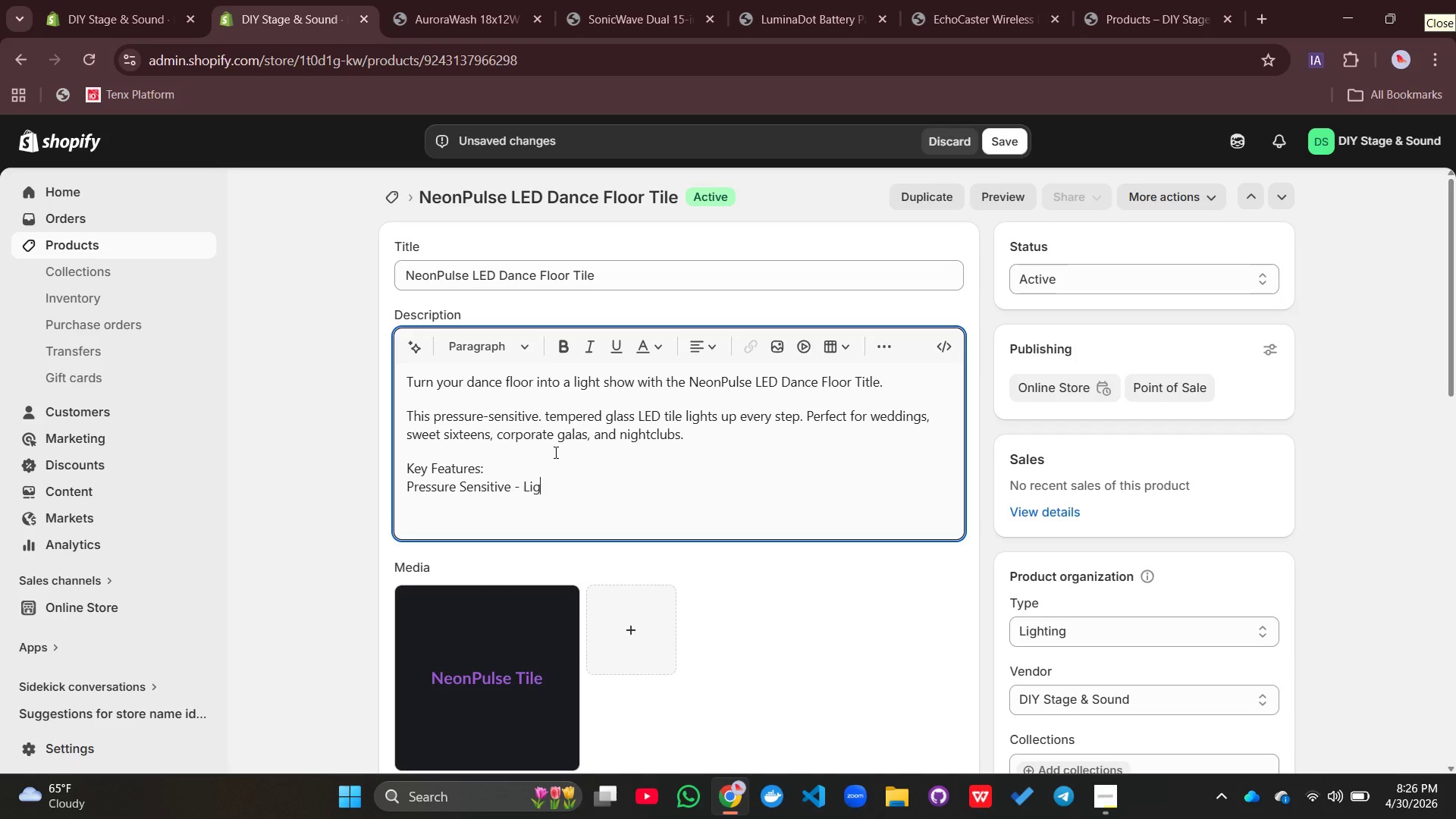 
key(Control+H)
 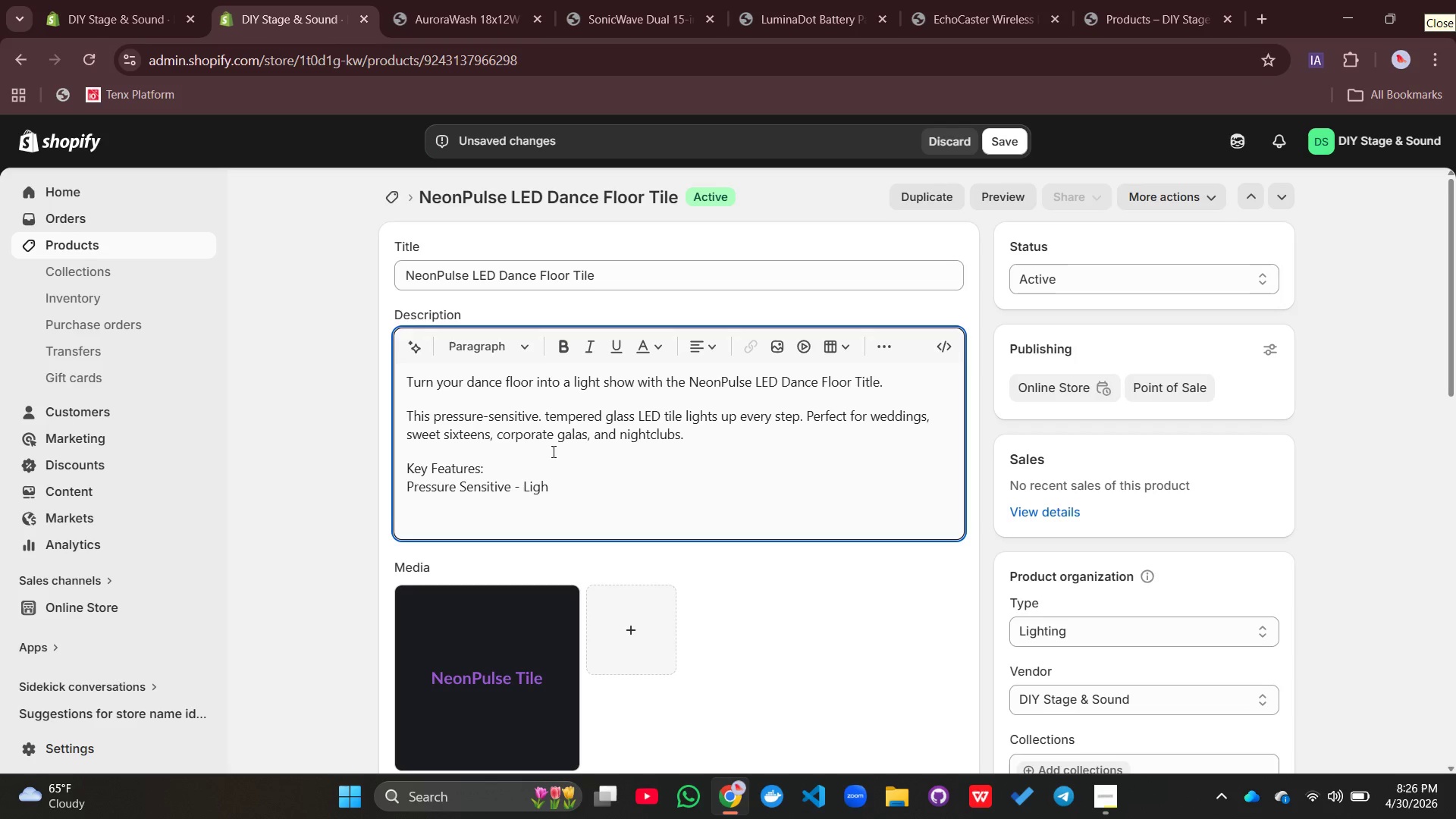 
key(Control+T)
 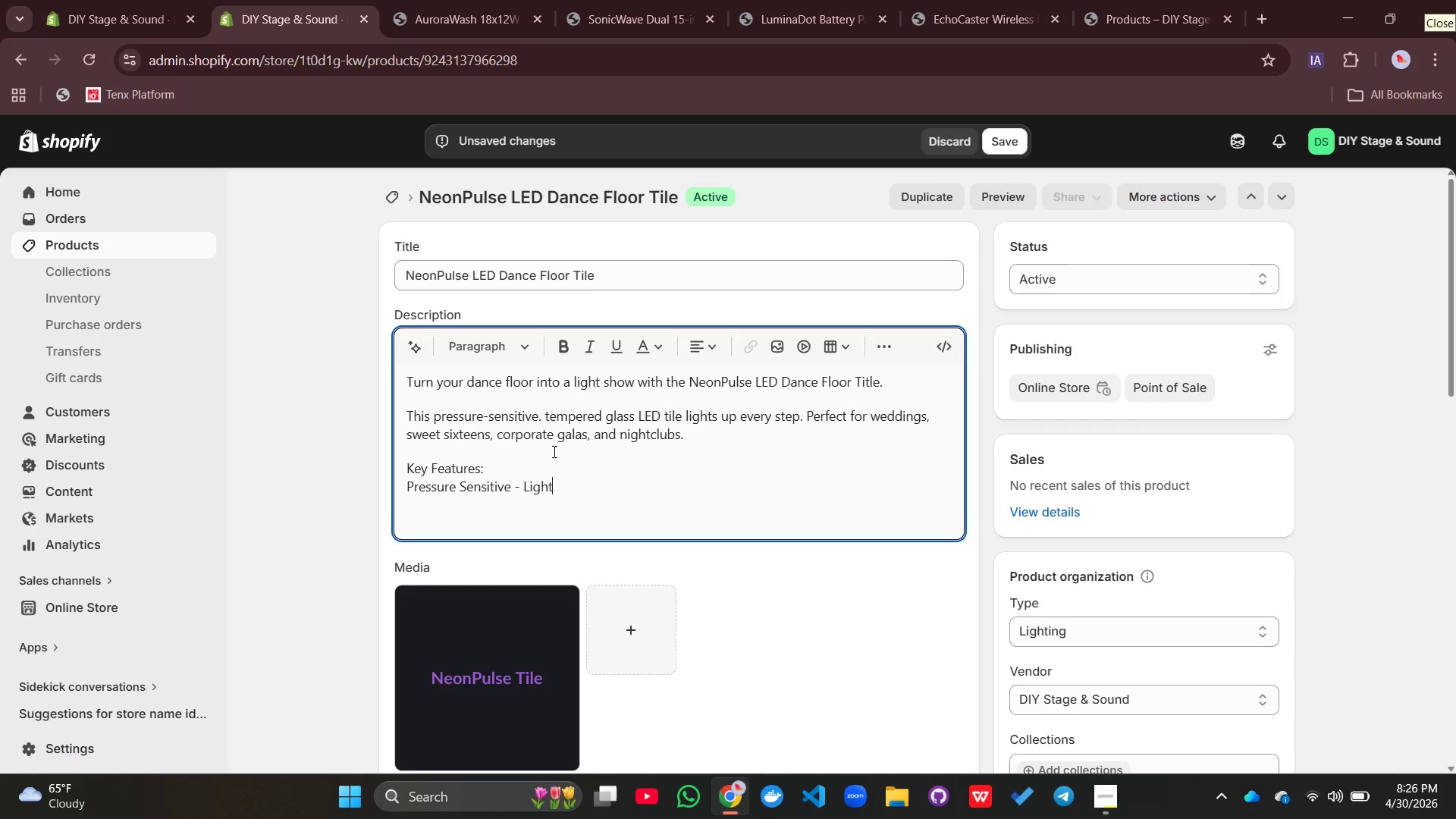 
key(Control+S)
 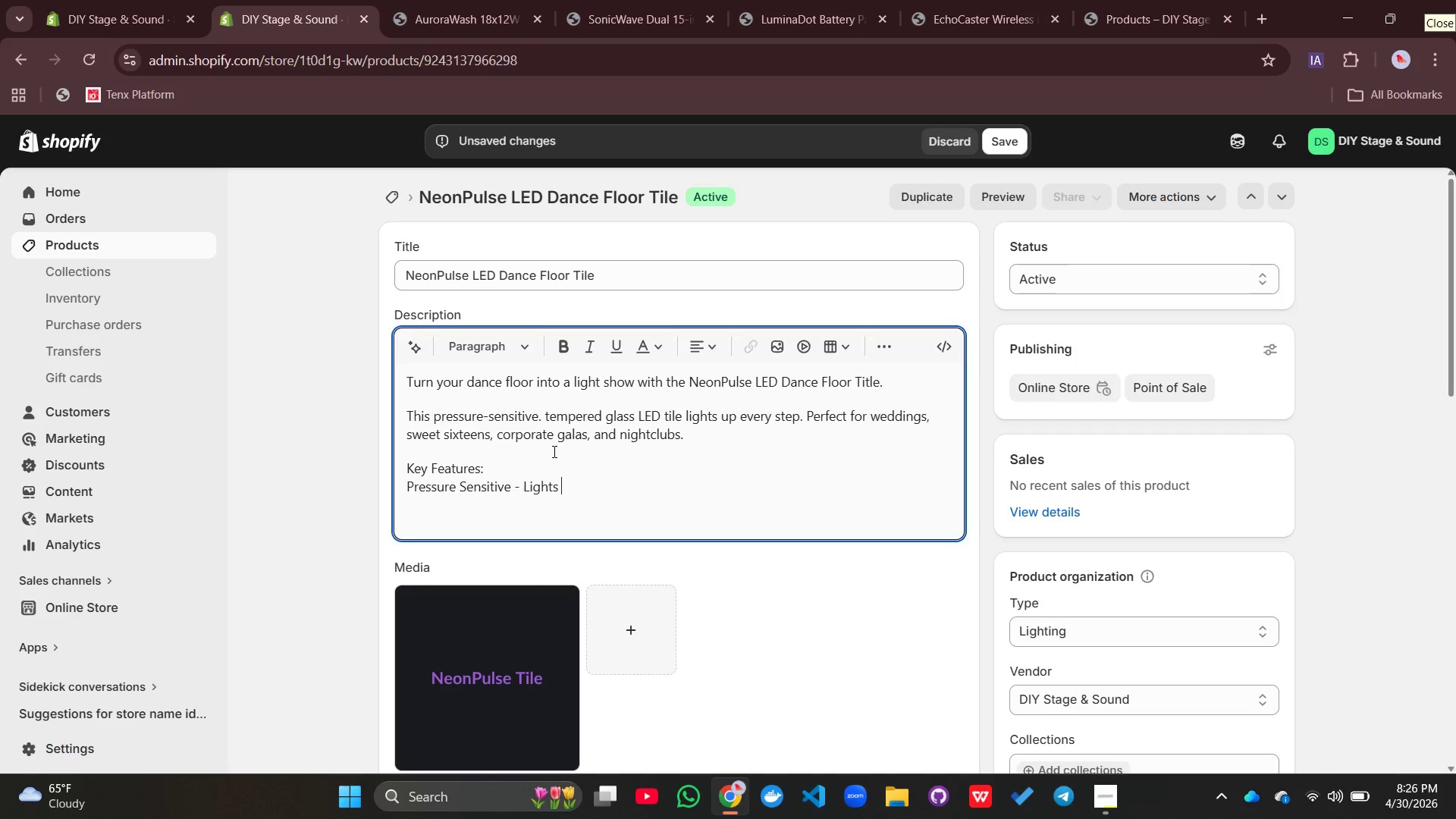 
key(Control+Space)
 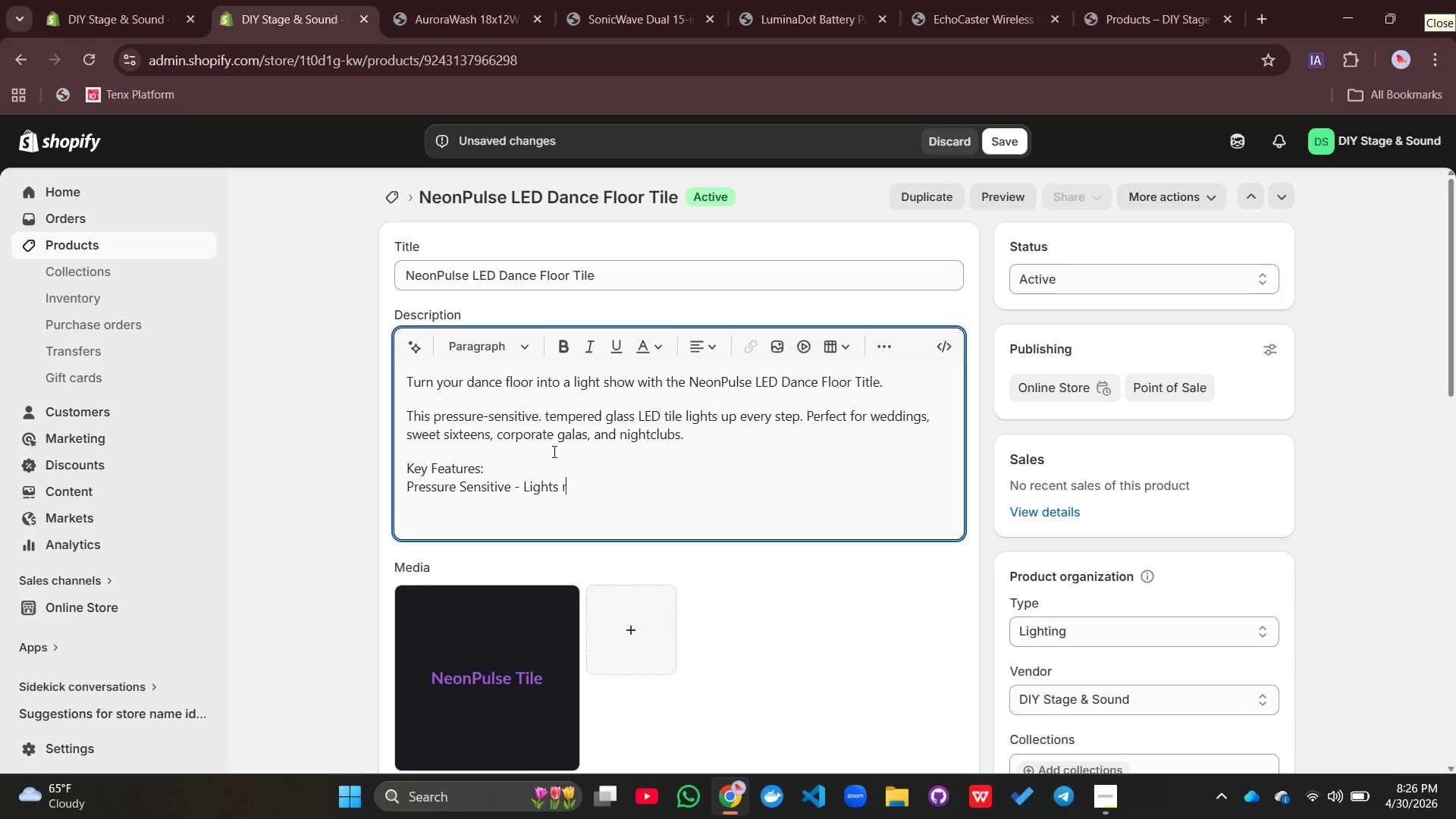 
key(Control+R)
 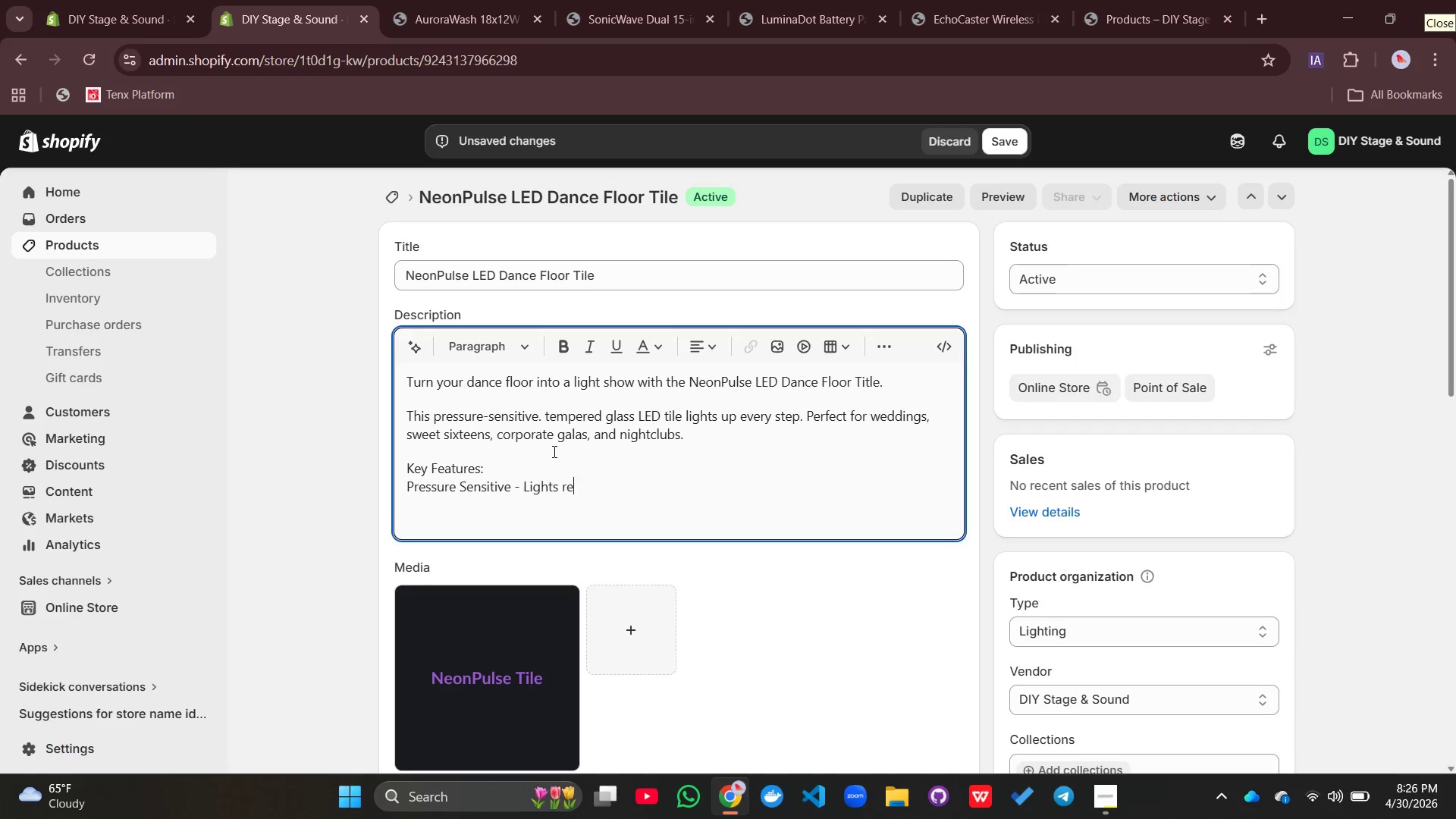 
key(Control+E)
 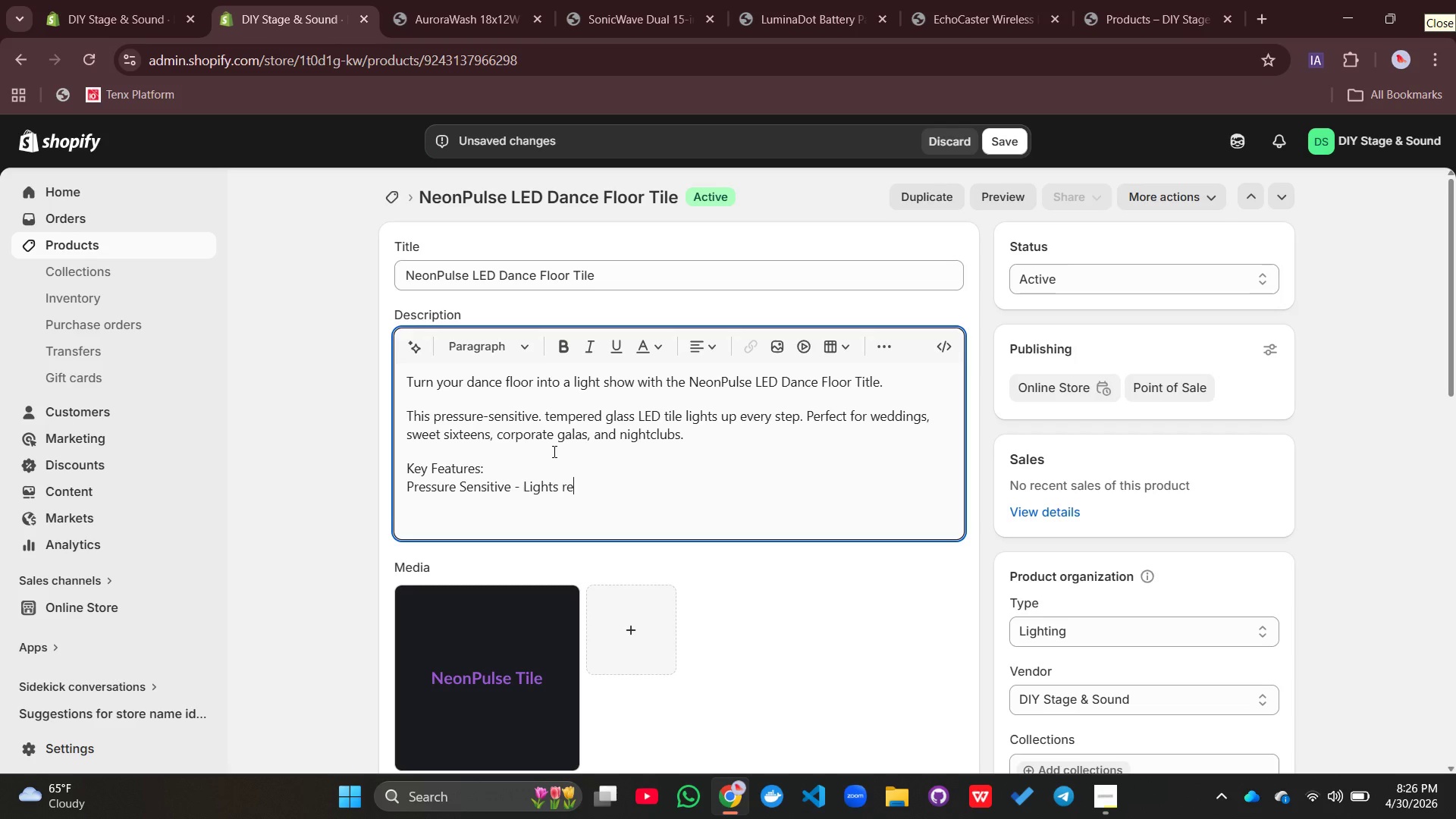 
key(Control+S)
 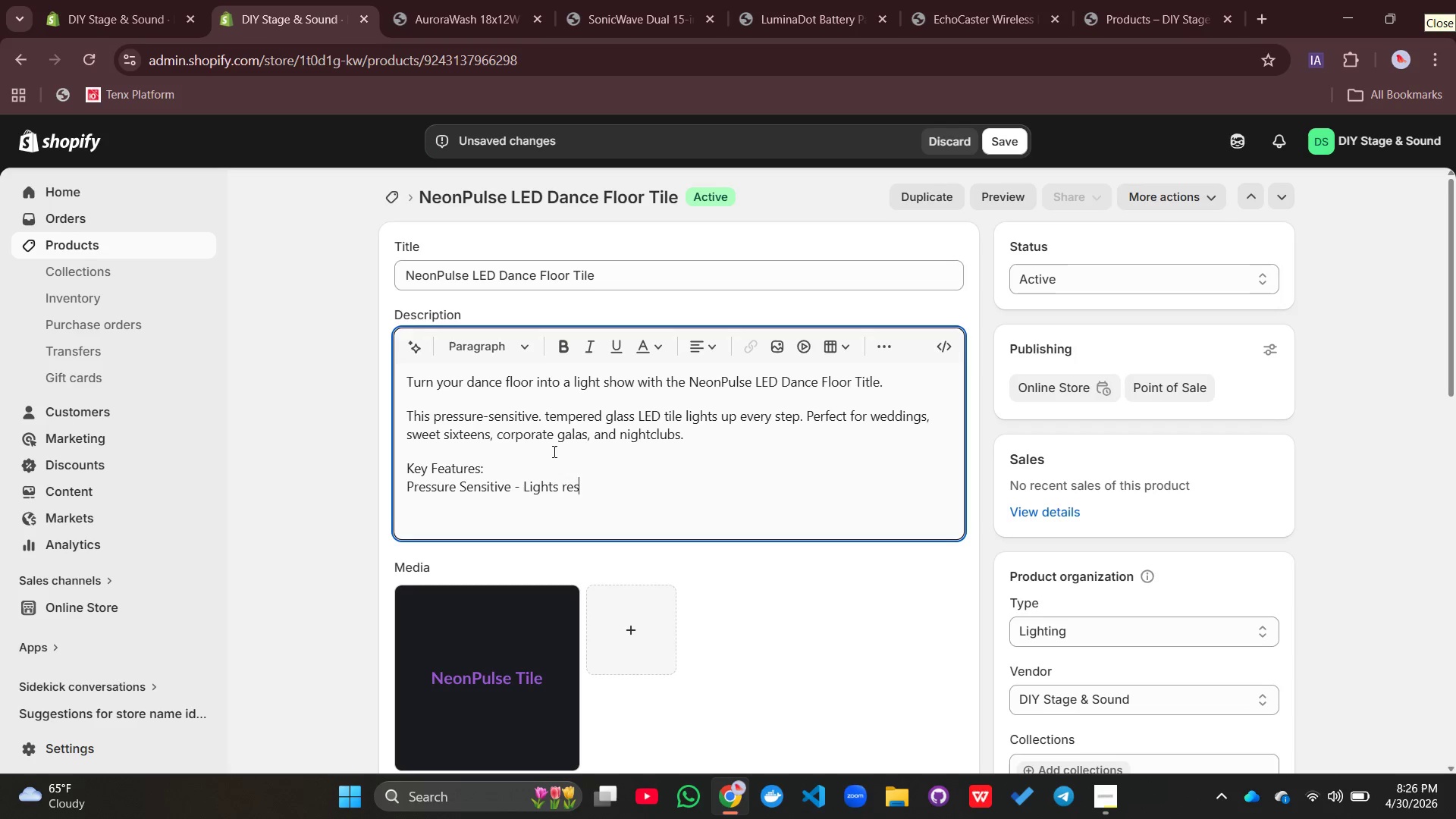 
key(Control+P)
 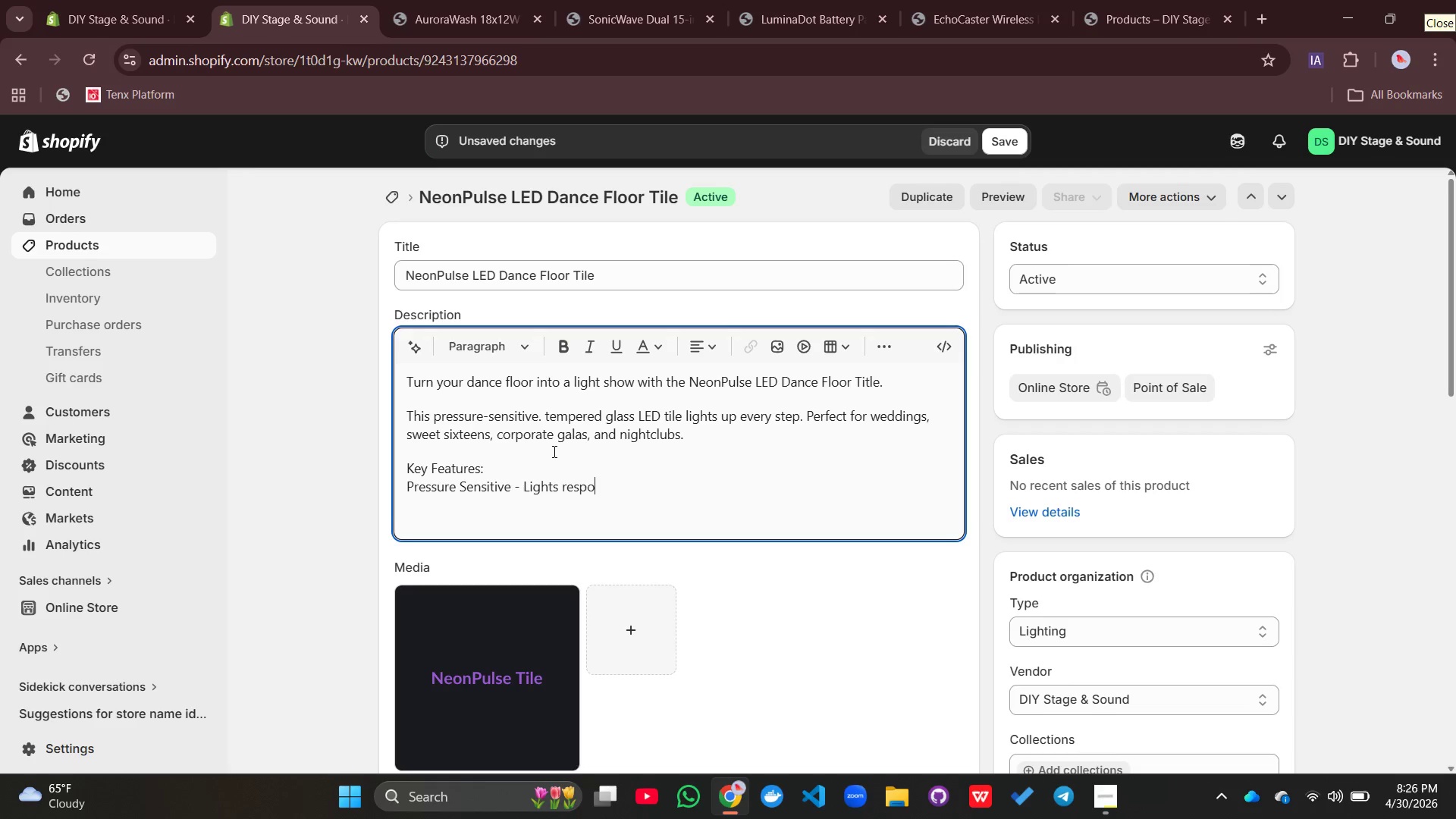 
key(Control+O)
 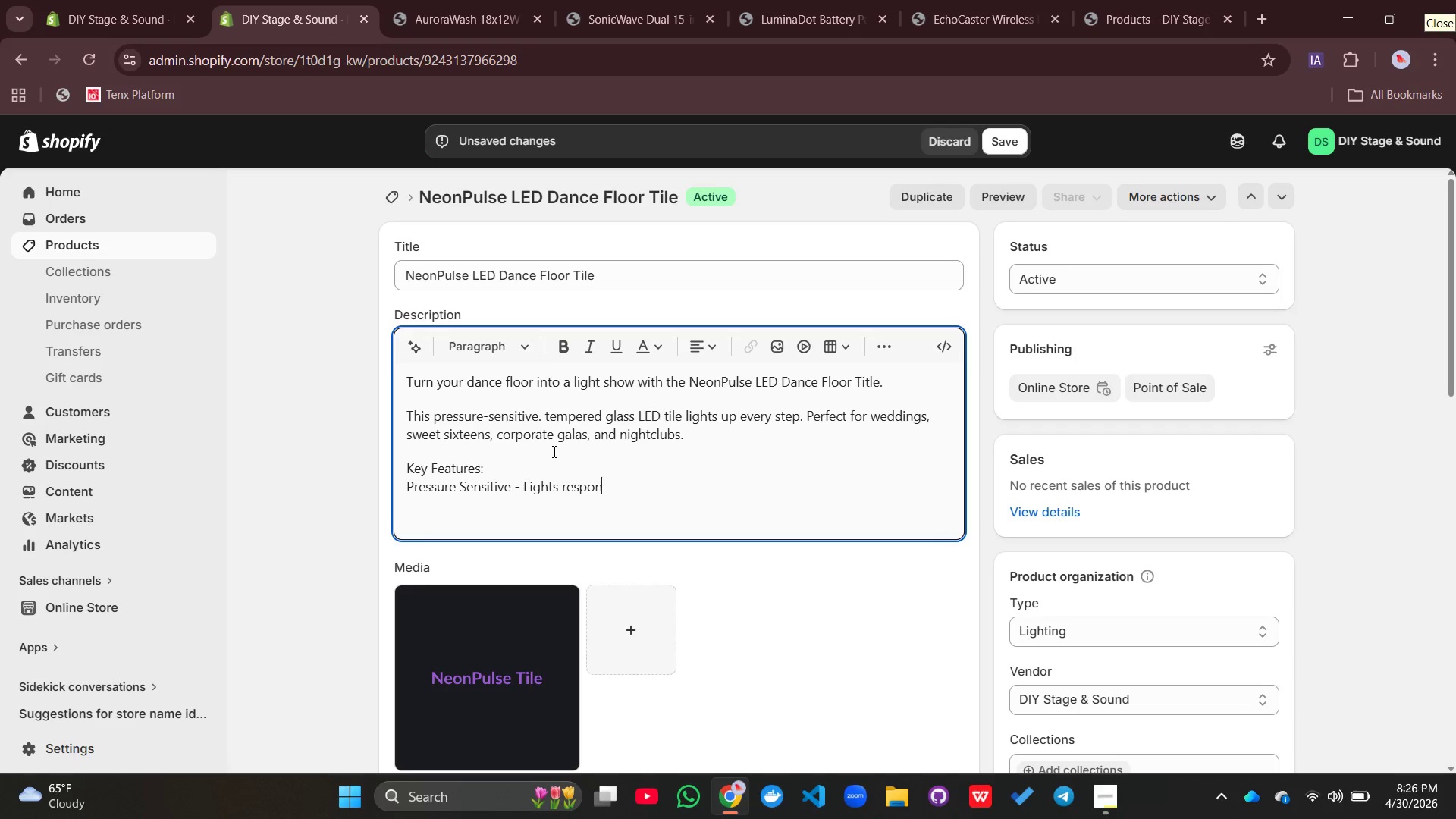 
key(Control+N)
 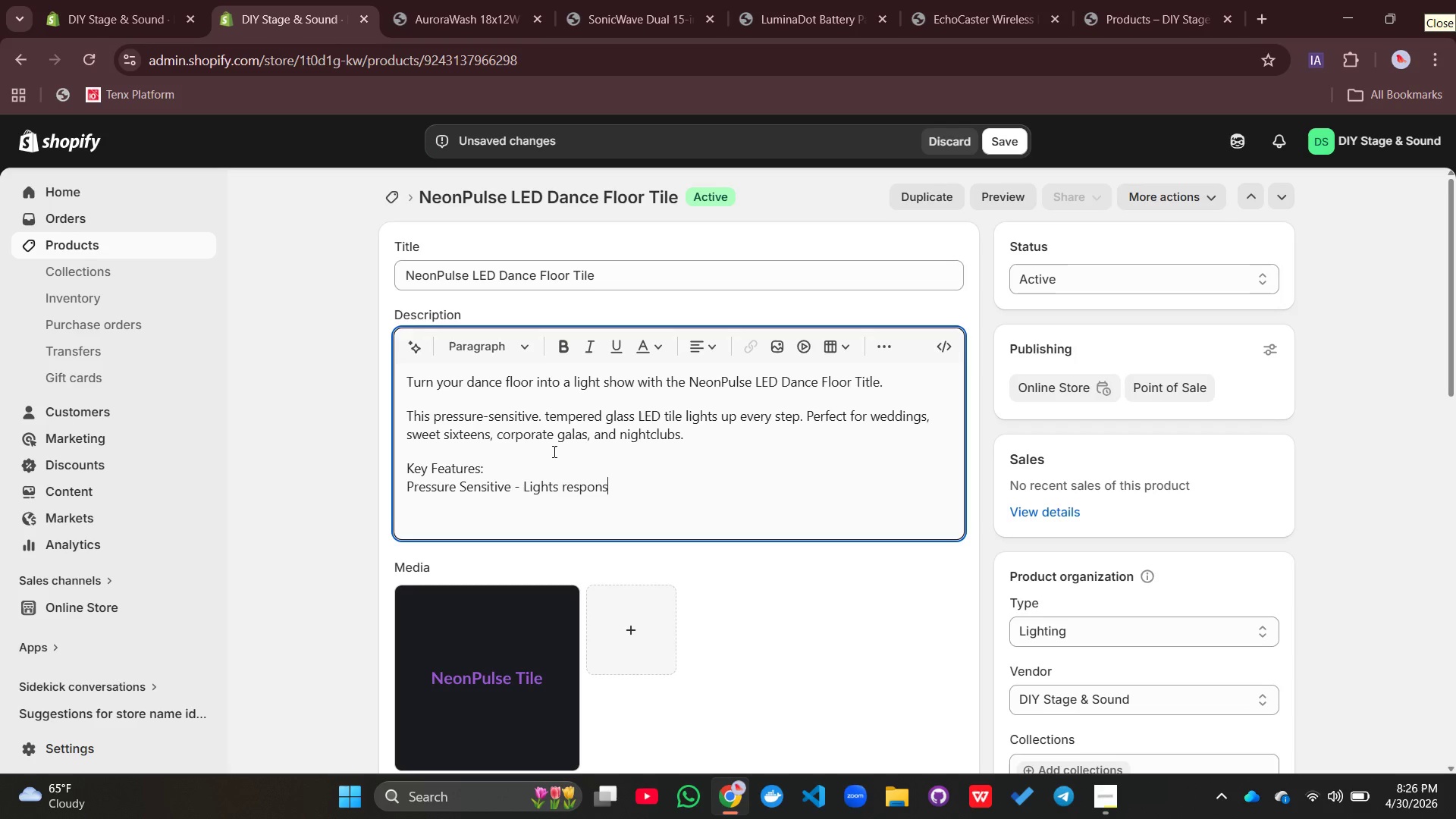 
key(Control+S)
 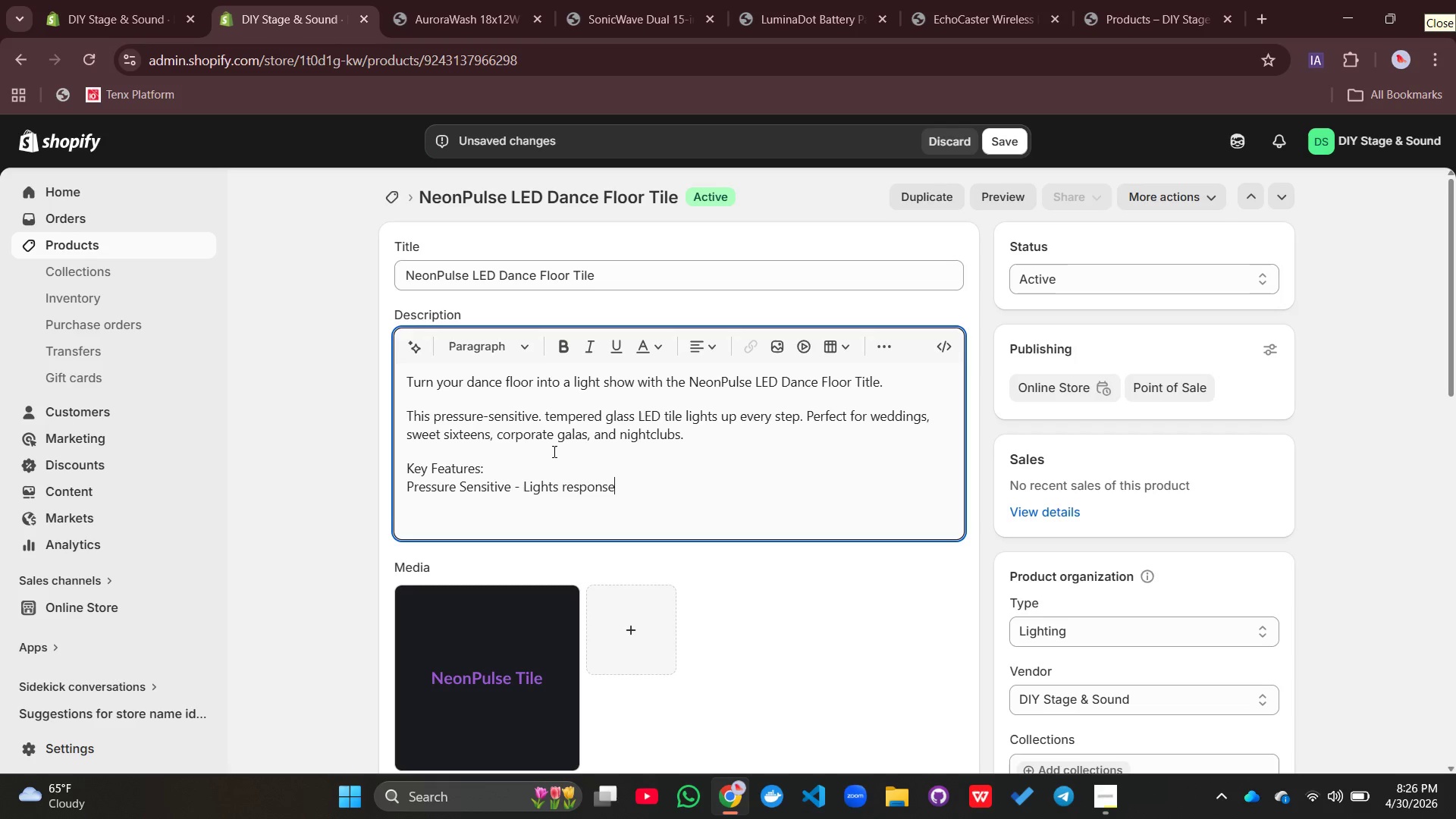 
key(Control+E)
 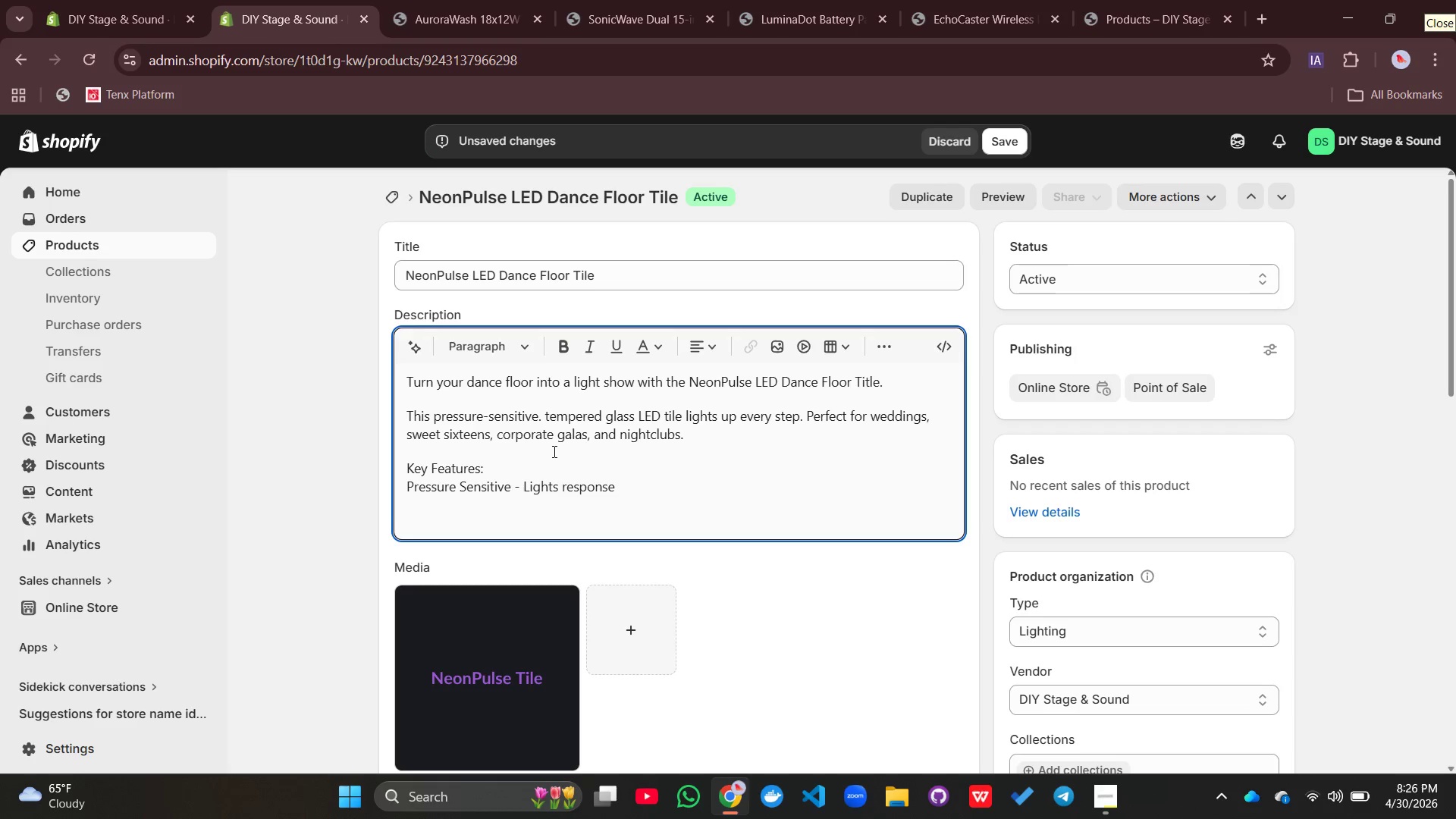 
key(Control+Space)
 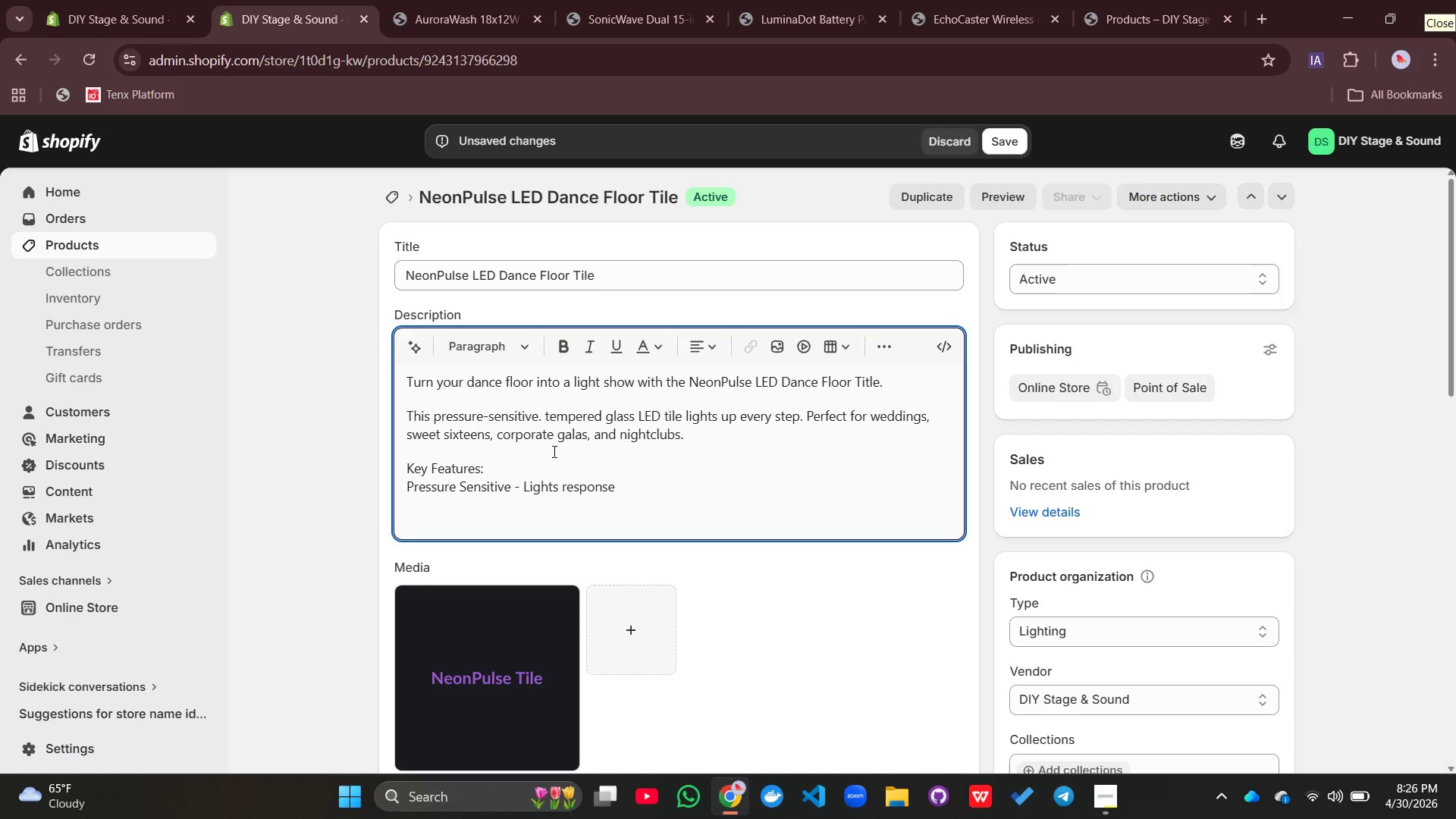 
key(Control+F)
 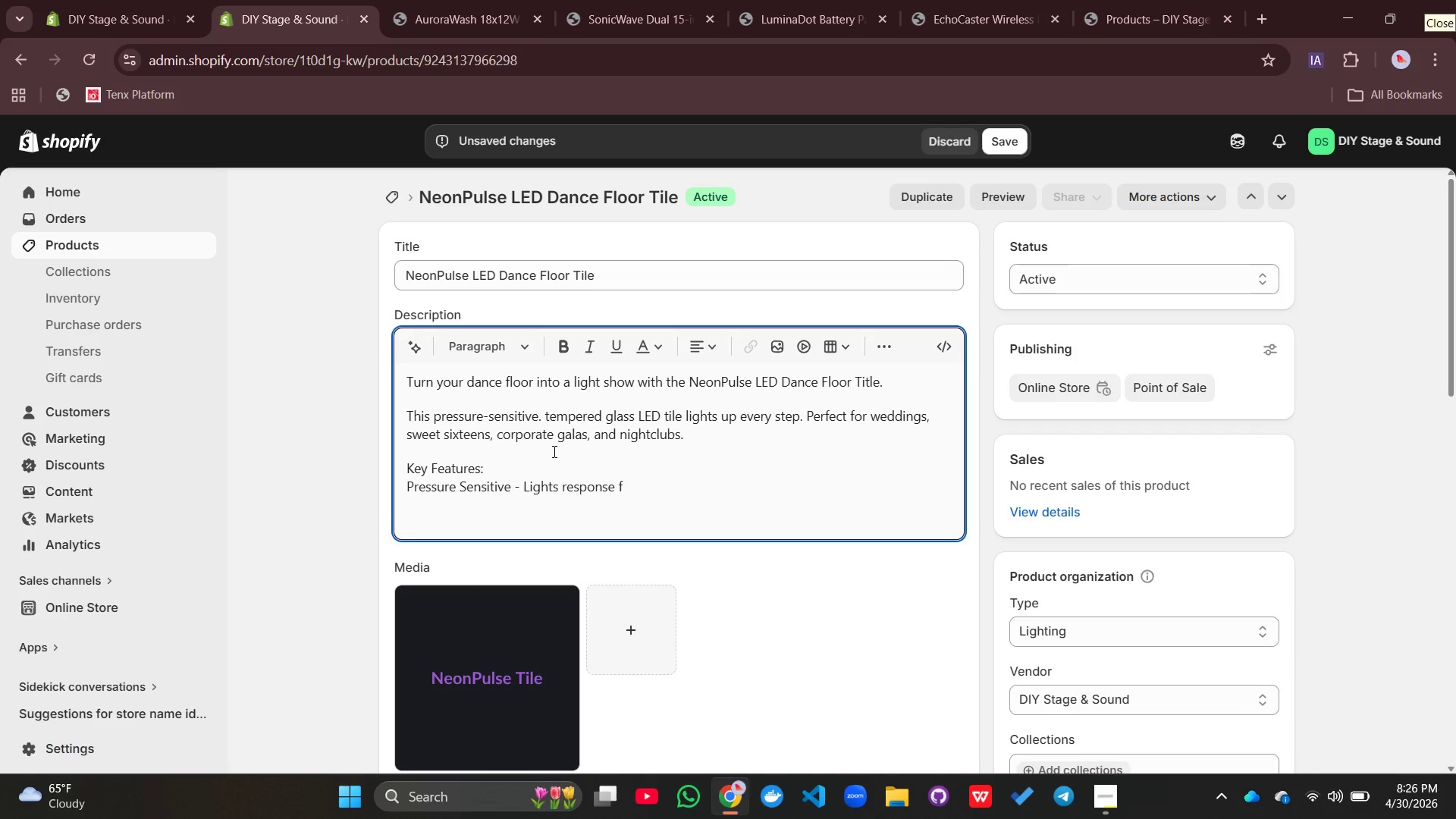 
key(Control+Backspace)
 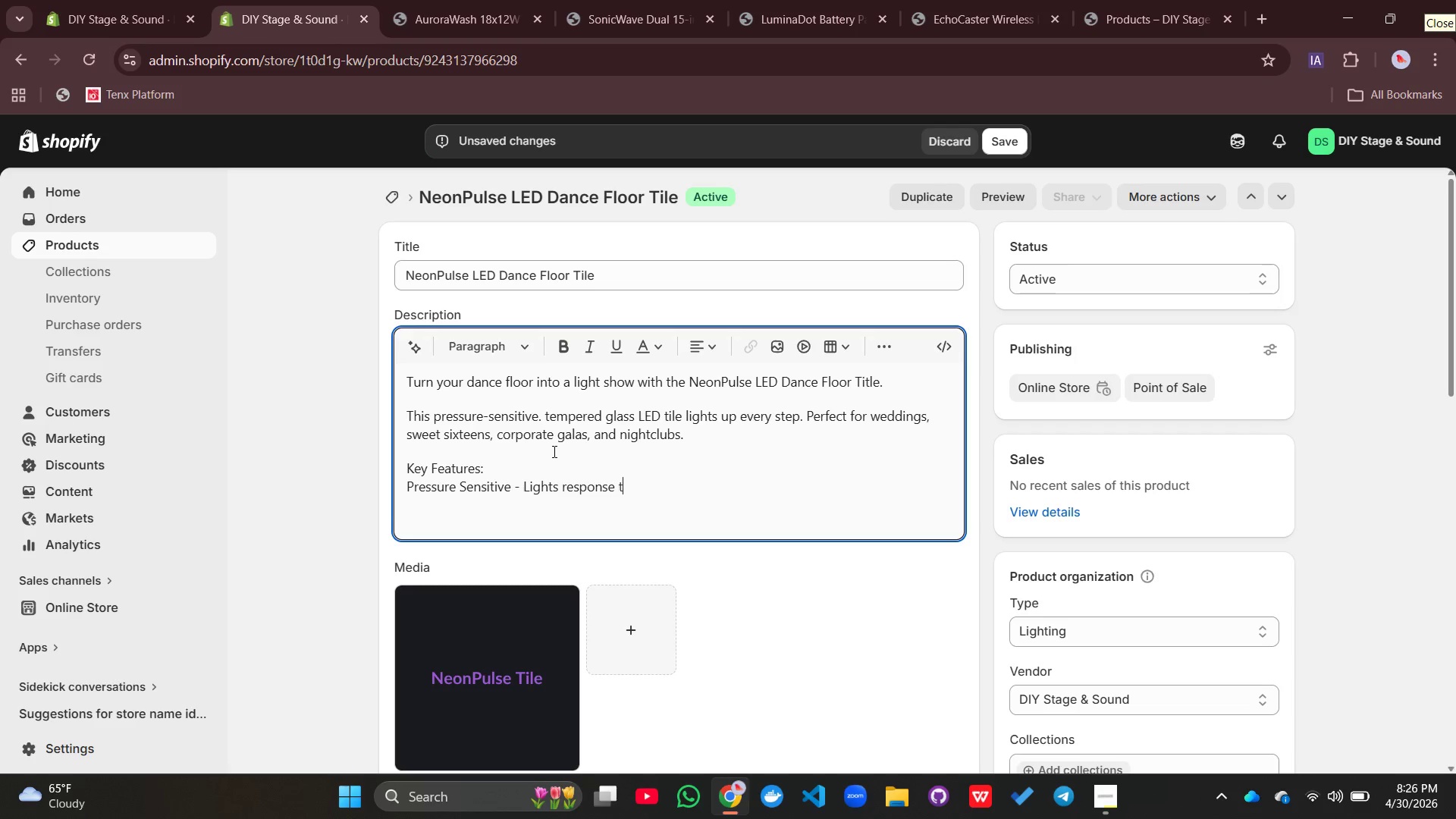 
key(Control+T)
 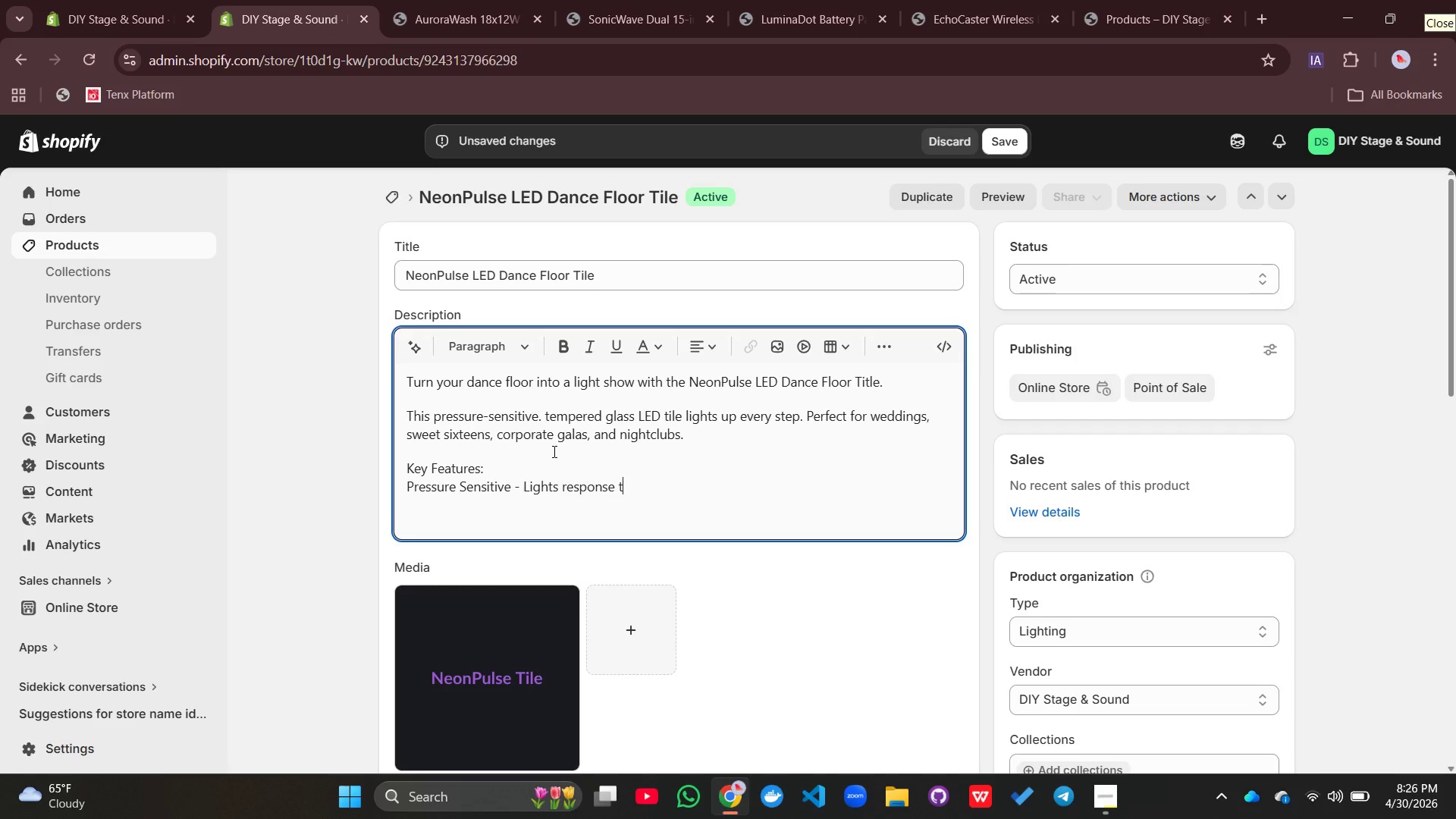 
key(Control+O)
 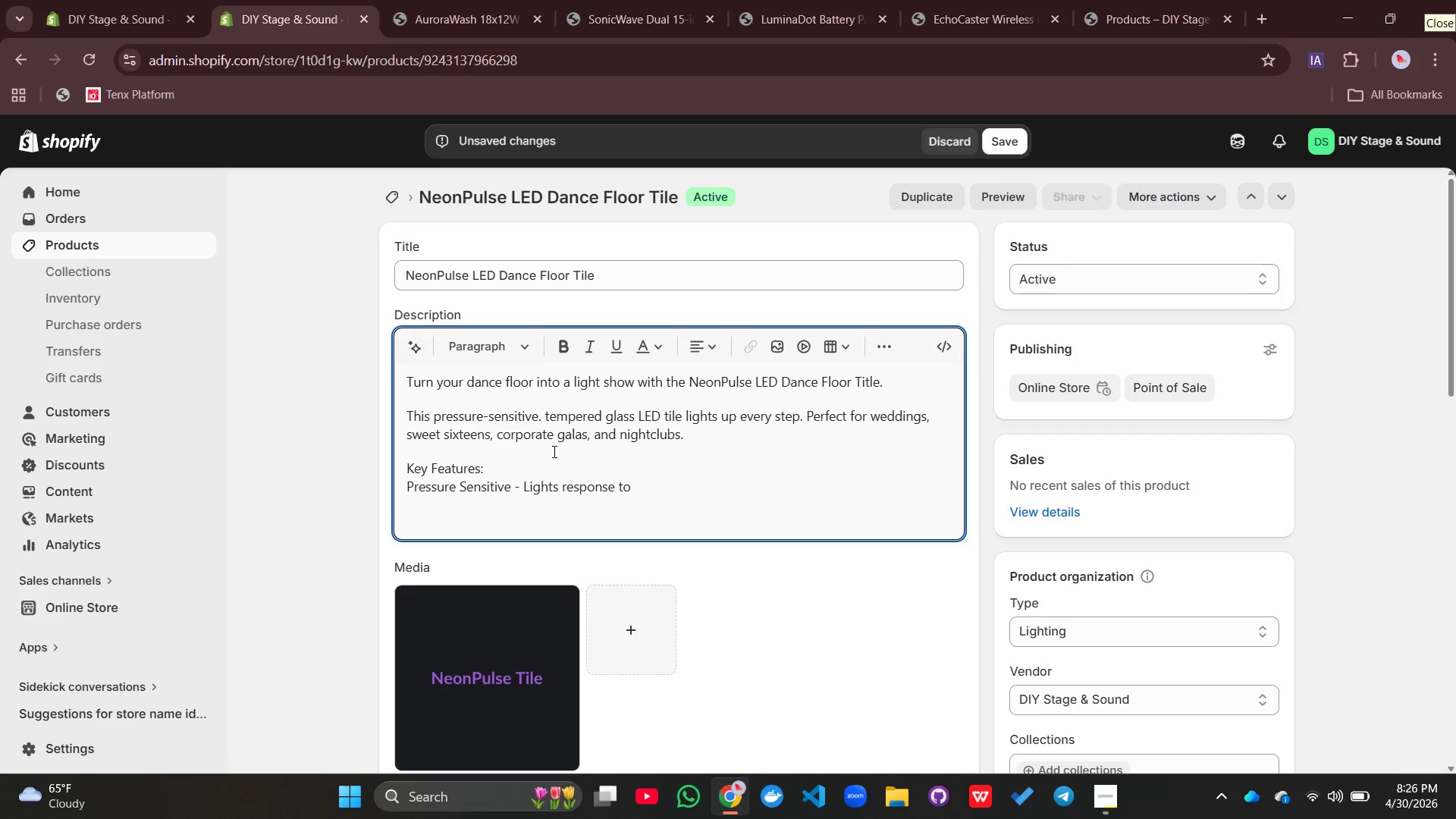 
key(Control+Space)
 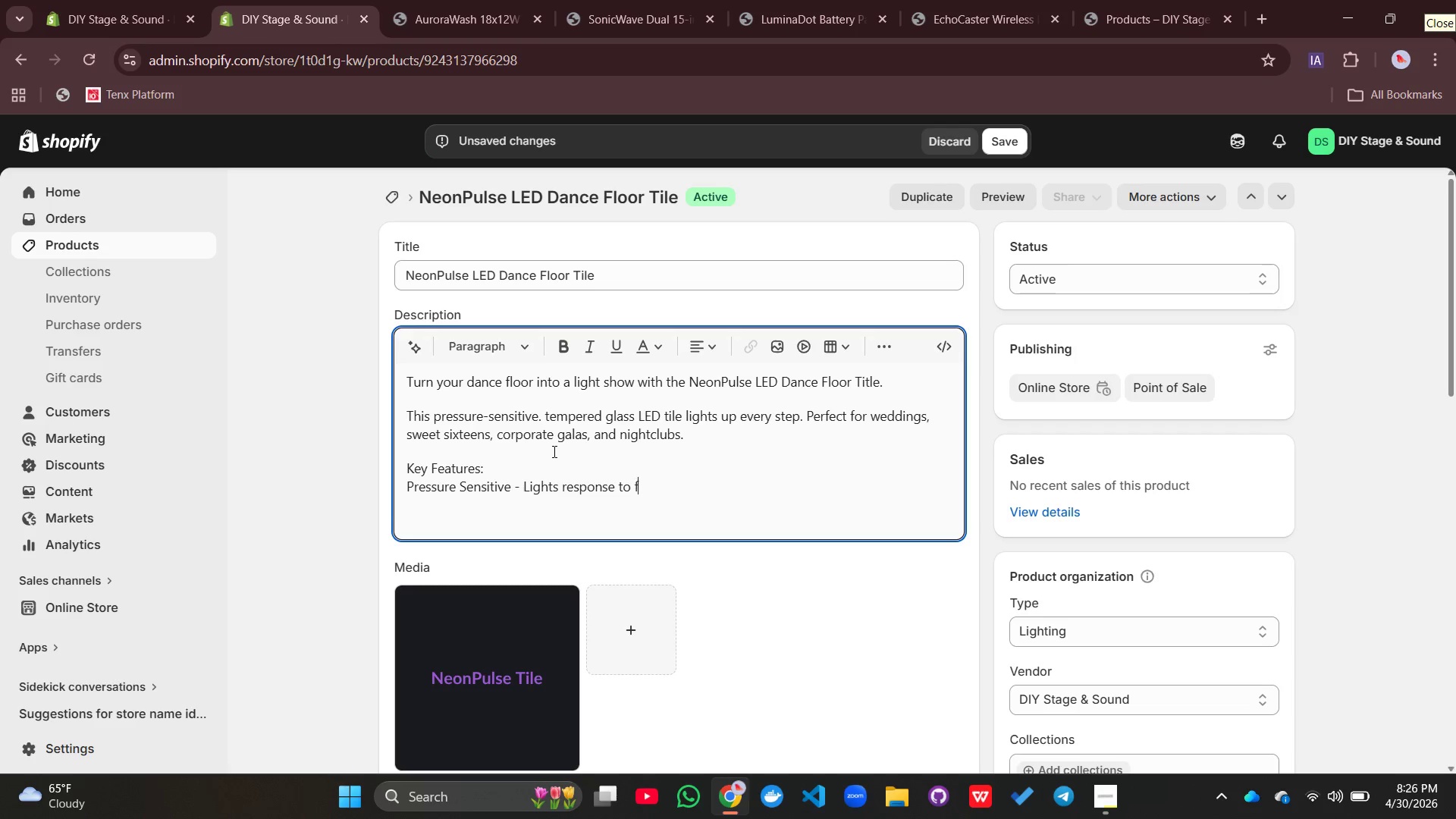 
key(Control+F)
 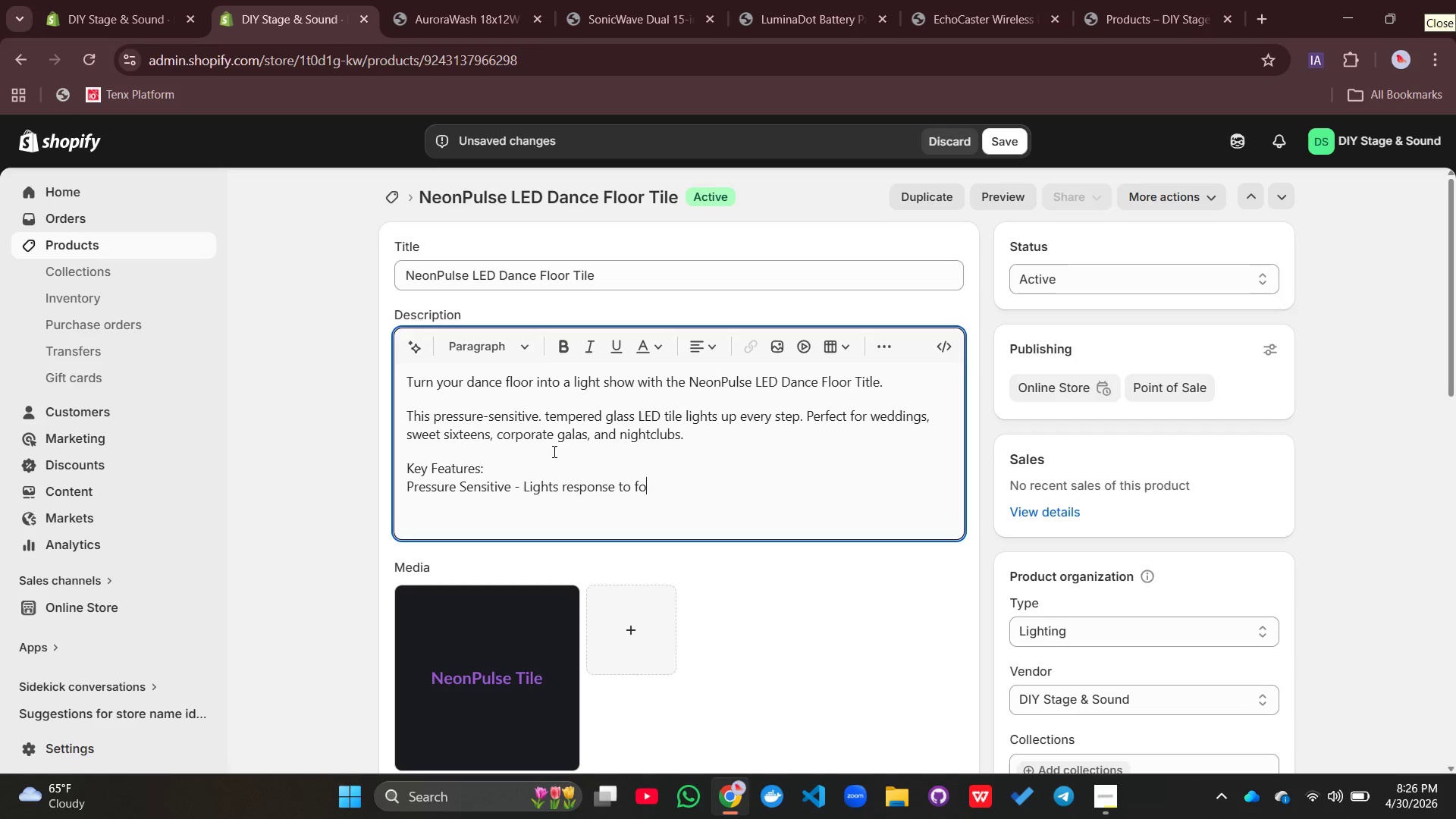 
key(Control+O)
 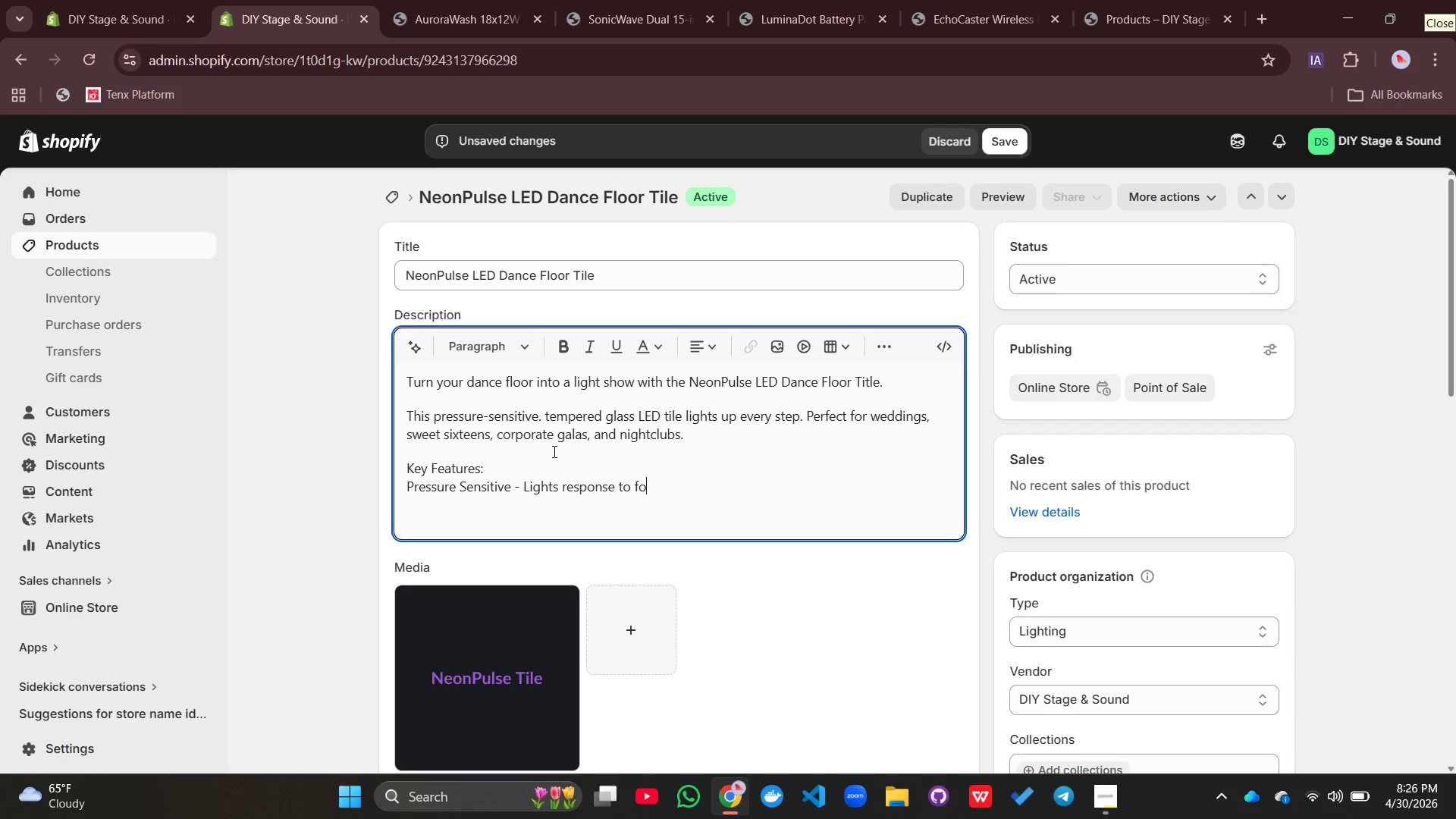 
key(Control+O)
 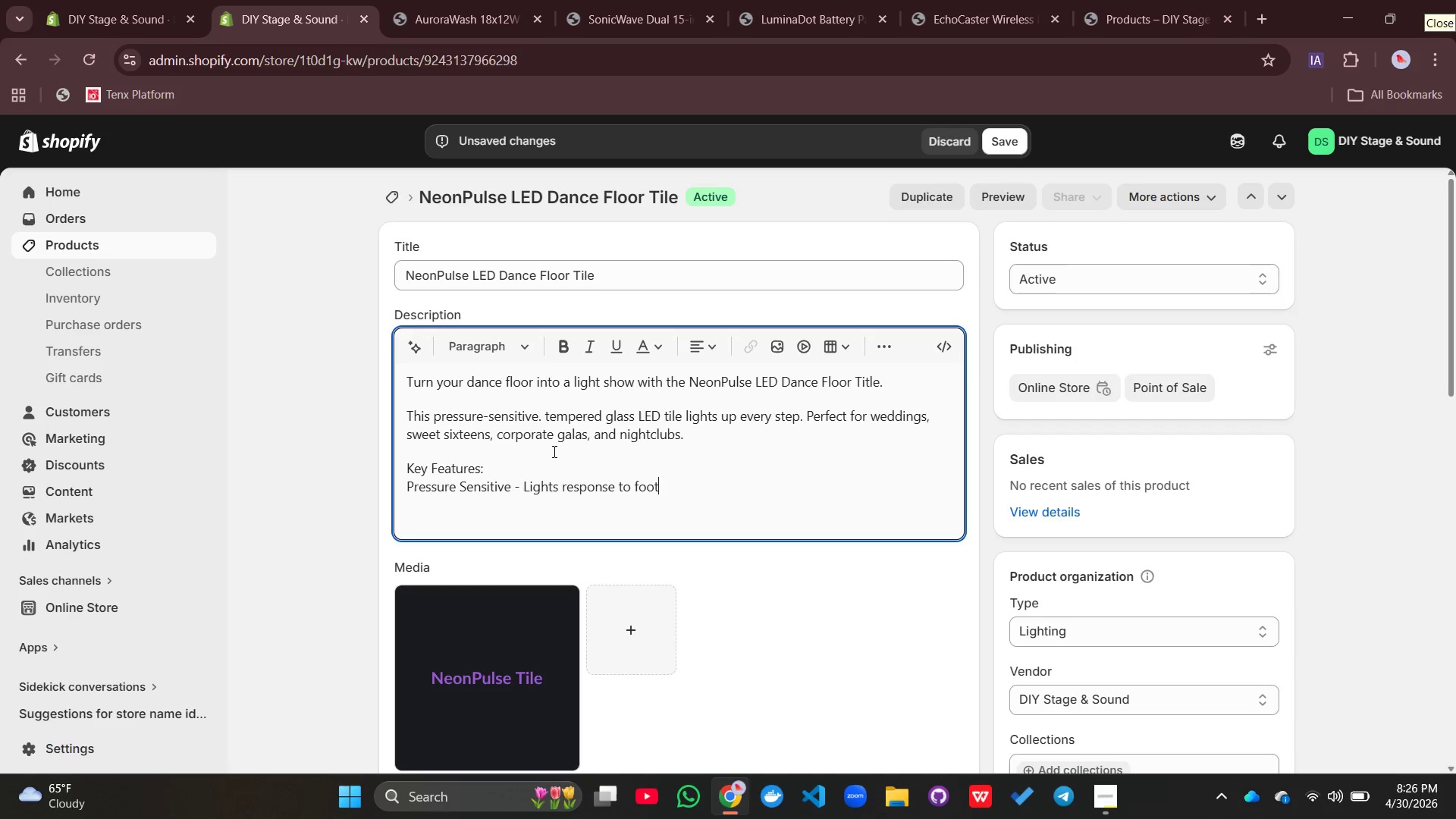 
key(Control+T)
 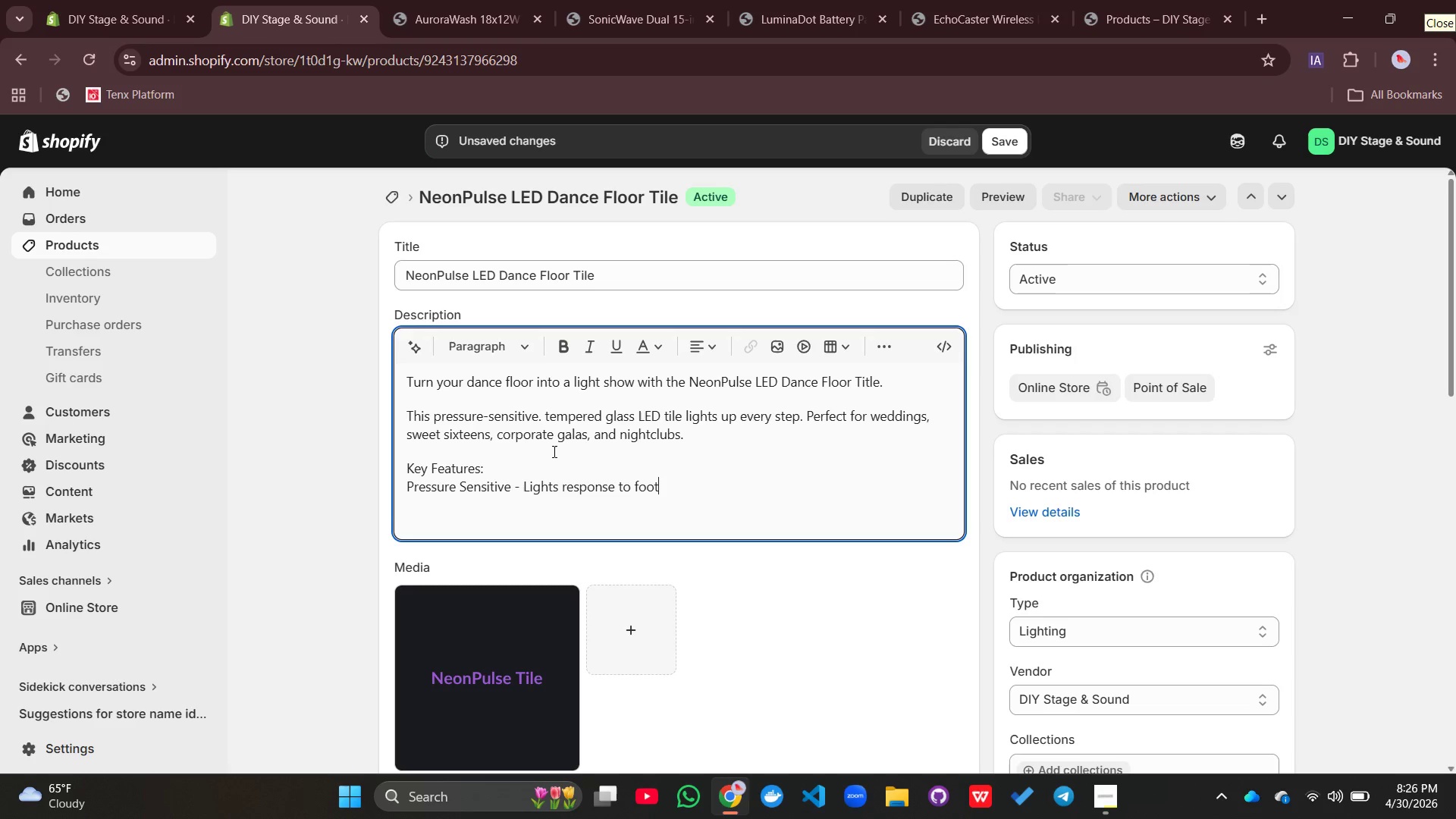 
key(Control+S)
 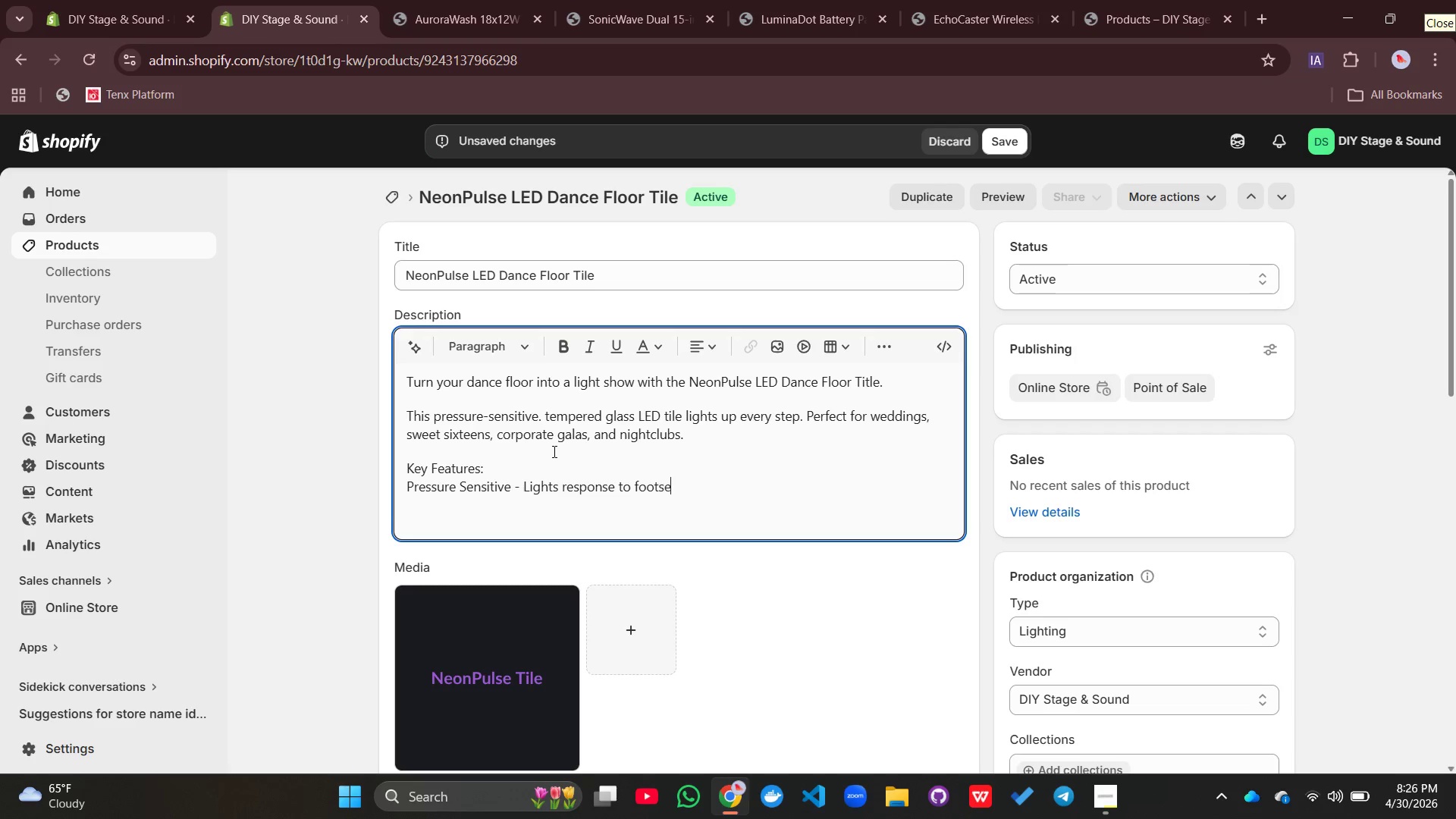 
key(Control+E)
 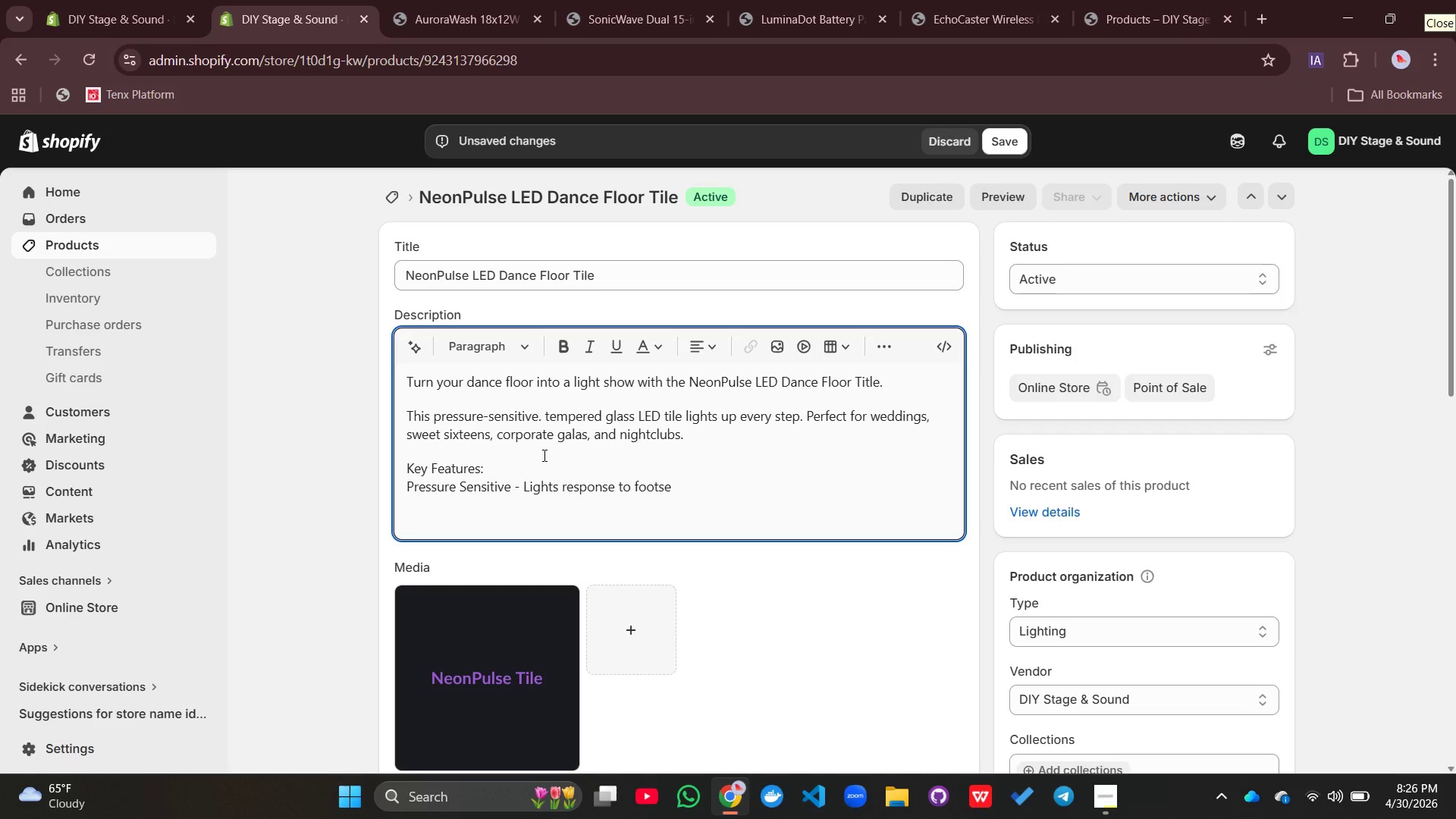 
key(Control+P)
 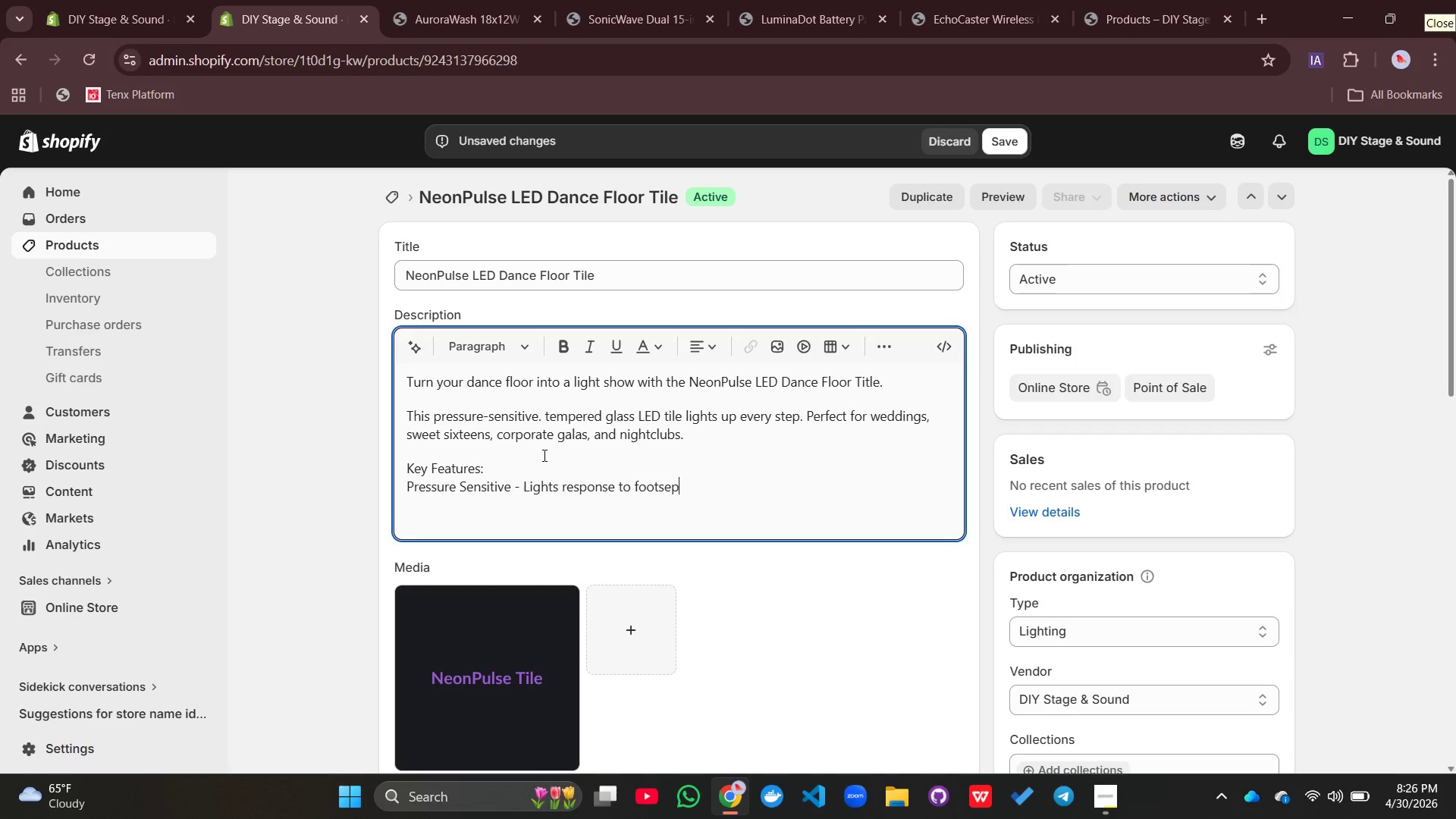 
hold_key(key=Backspace, duration=0.33)
 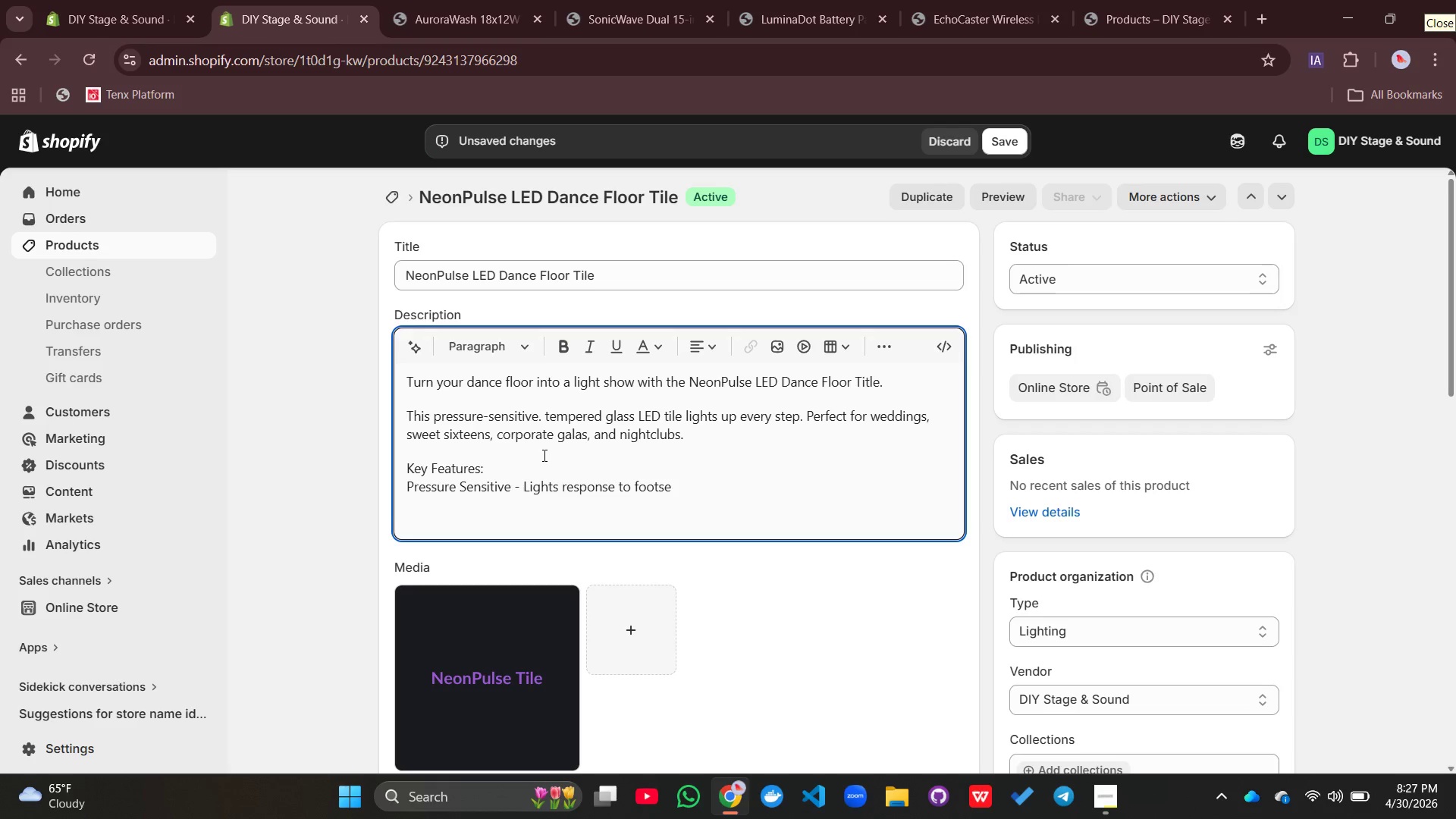 
key(Control+Backspace)
 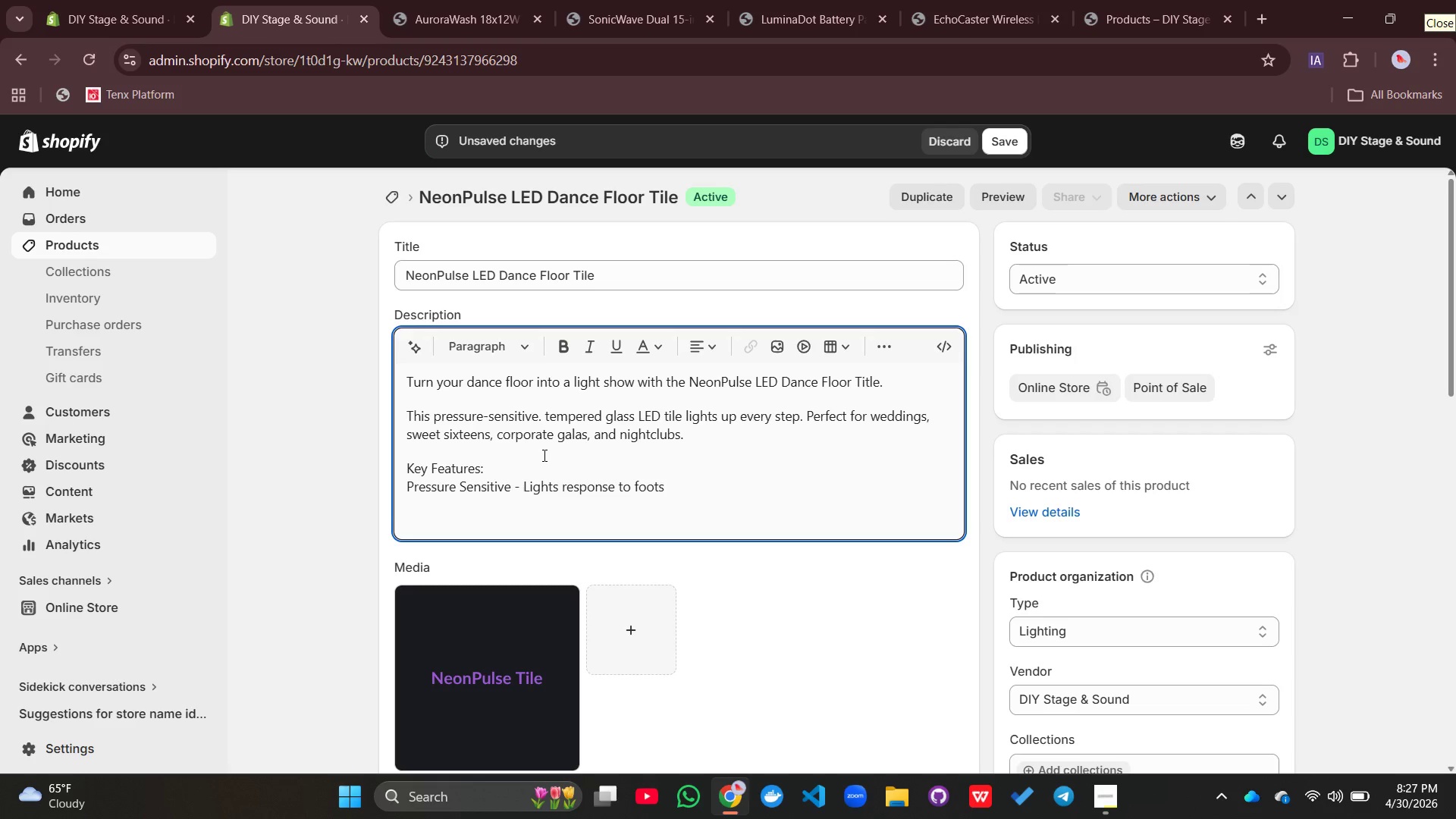 
key(Control+T)
 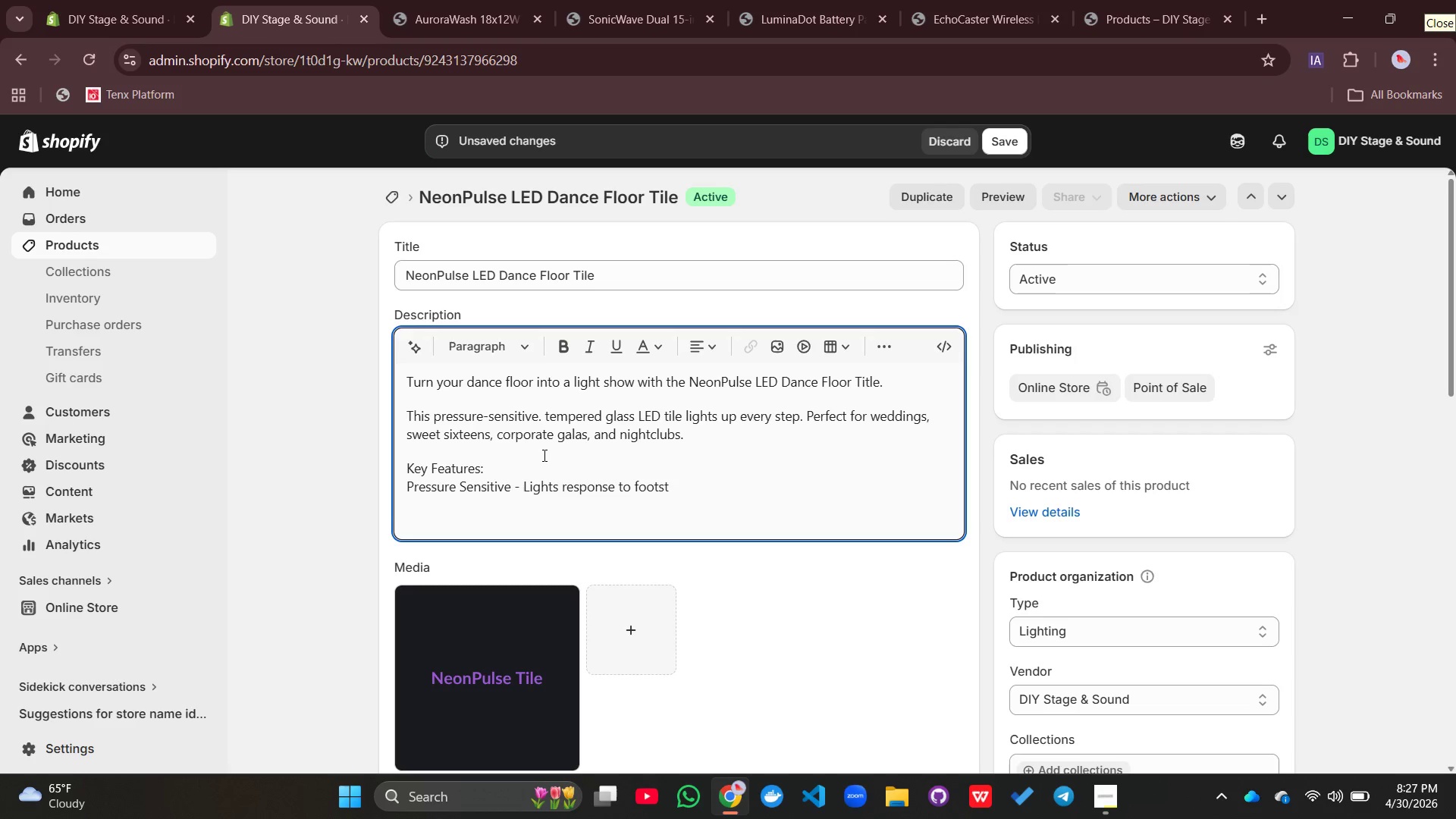 
key(Control+E)
 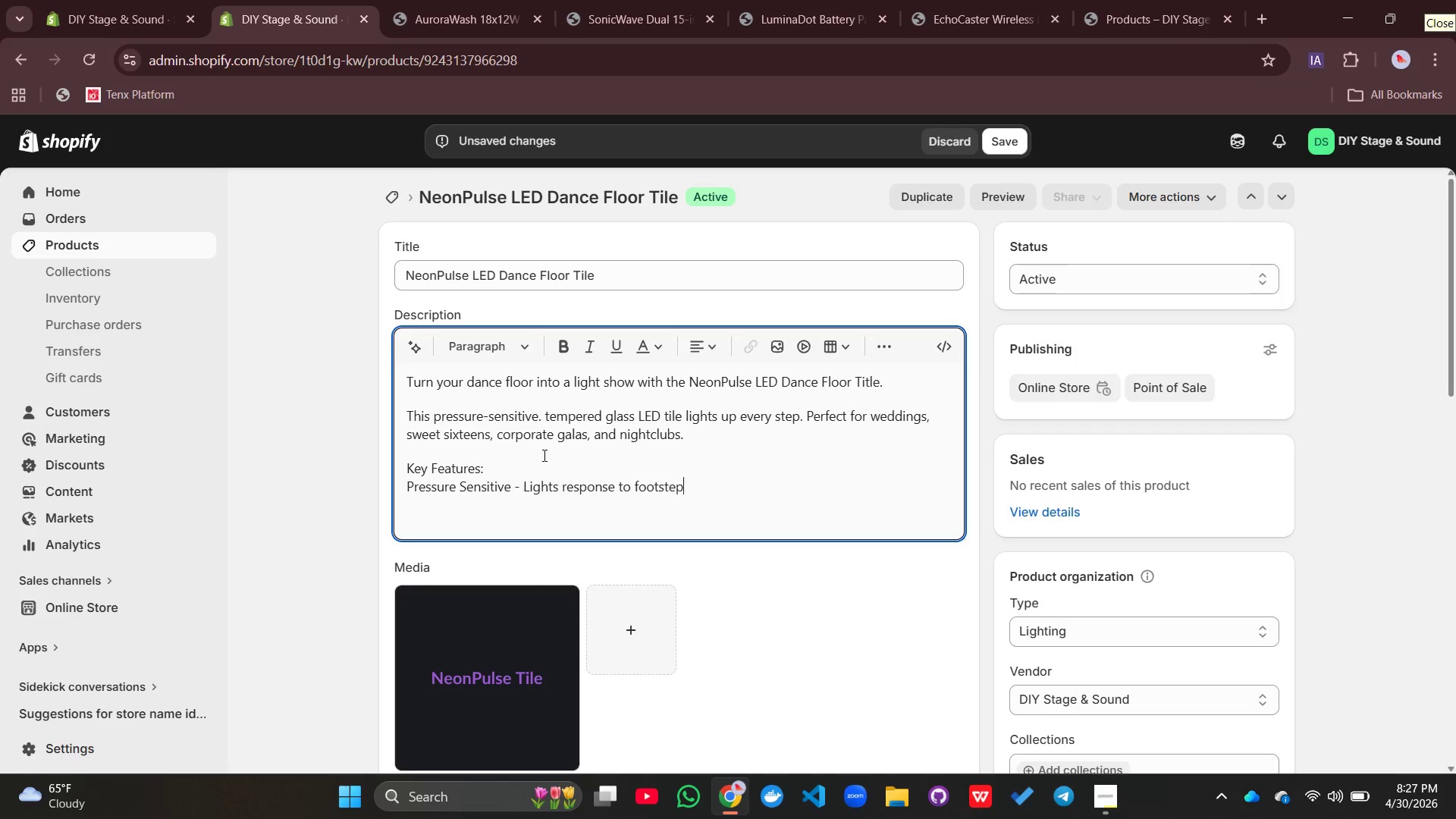 
key(Control+P)
 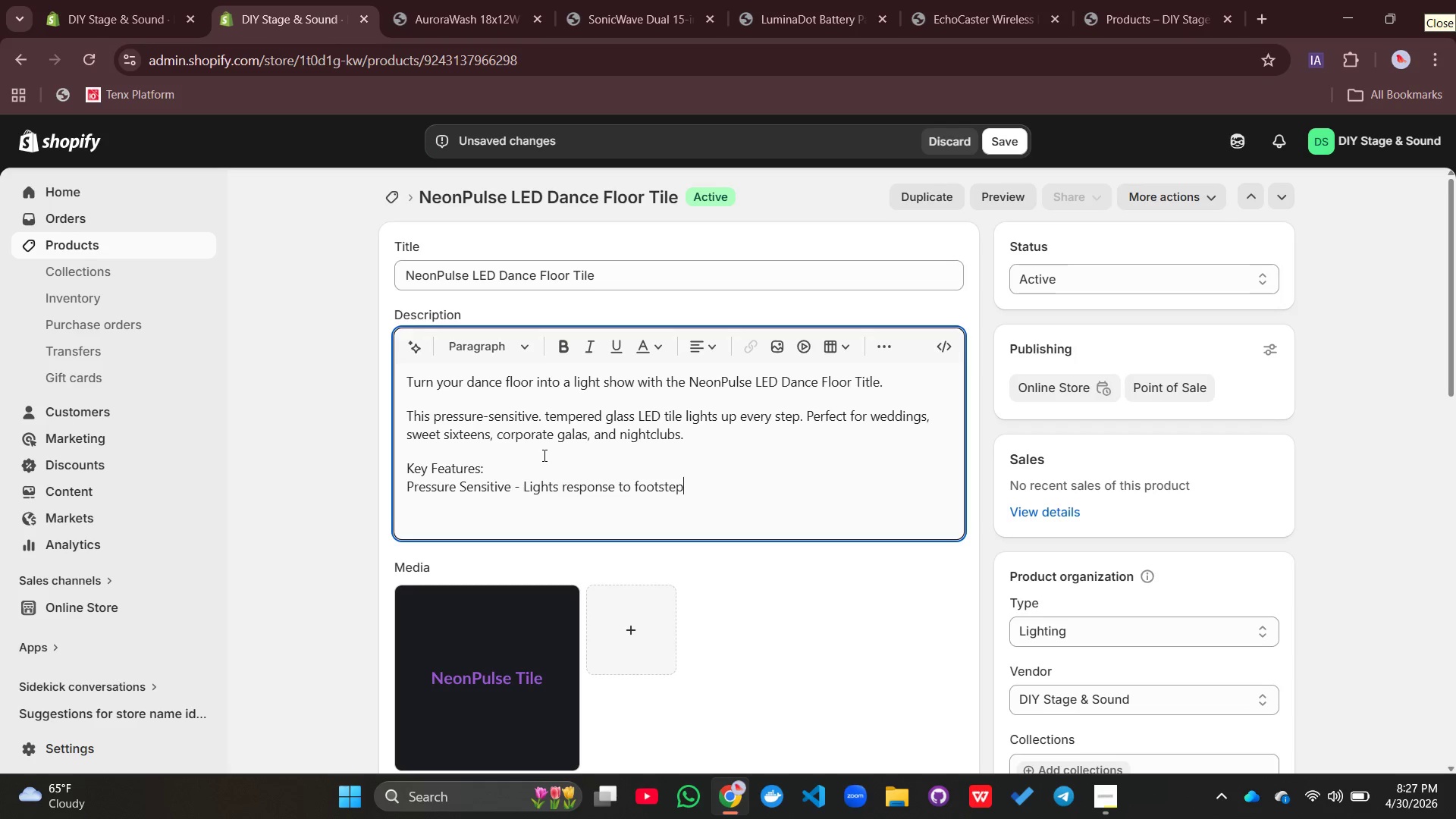 
key(Control+S)
 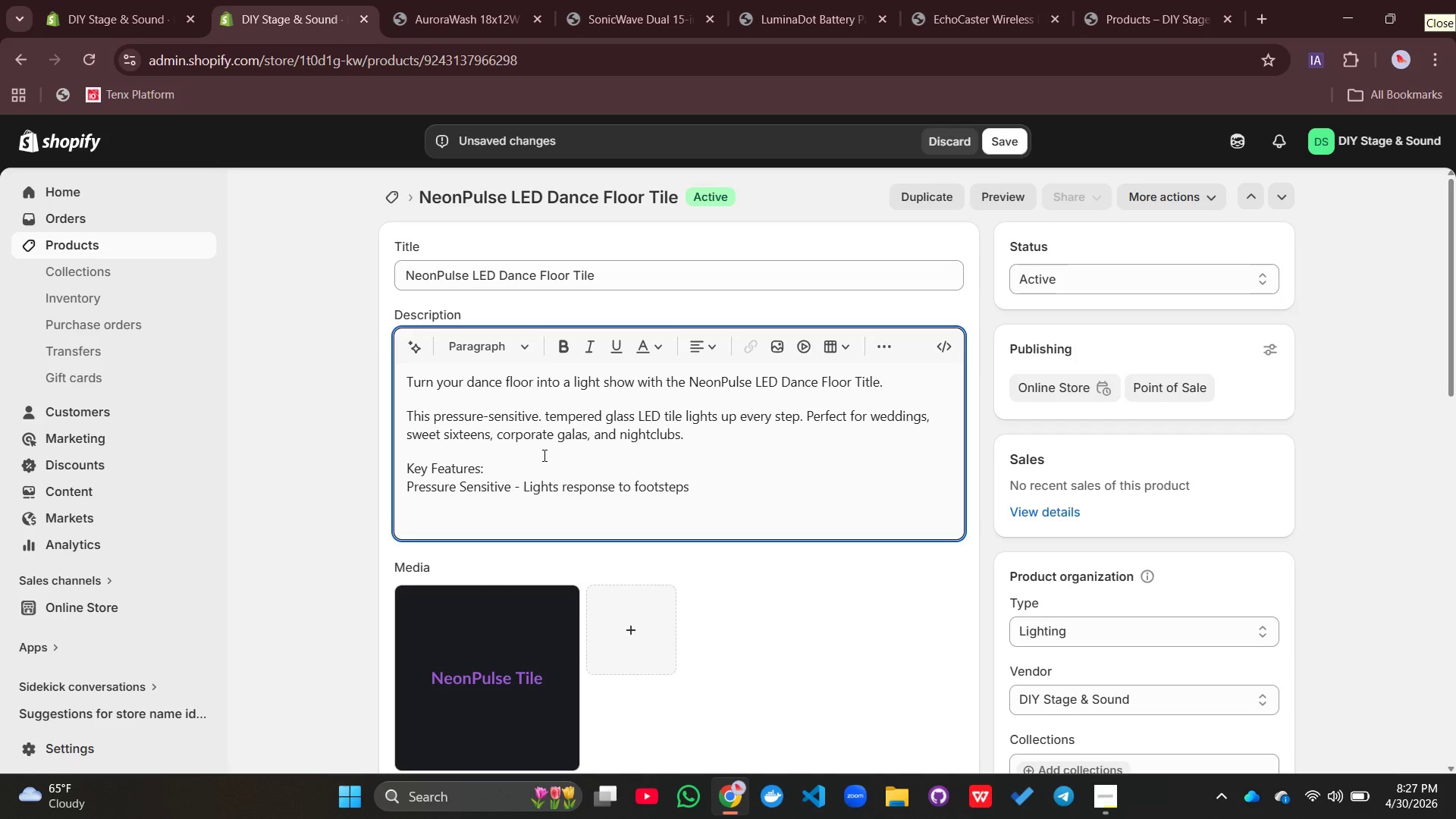 
key(Control+Enter)
 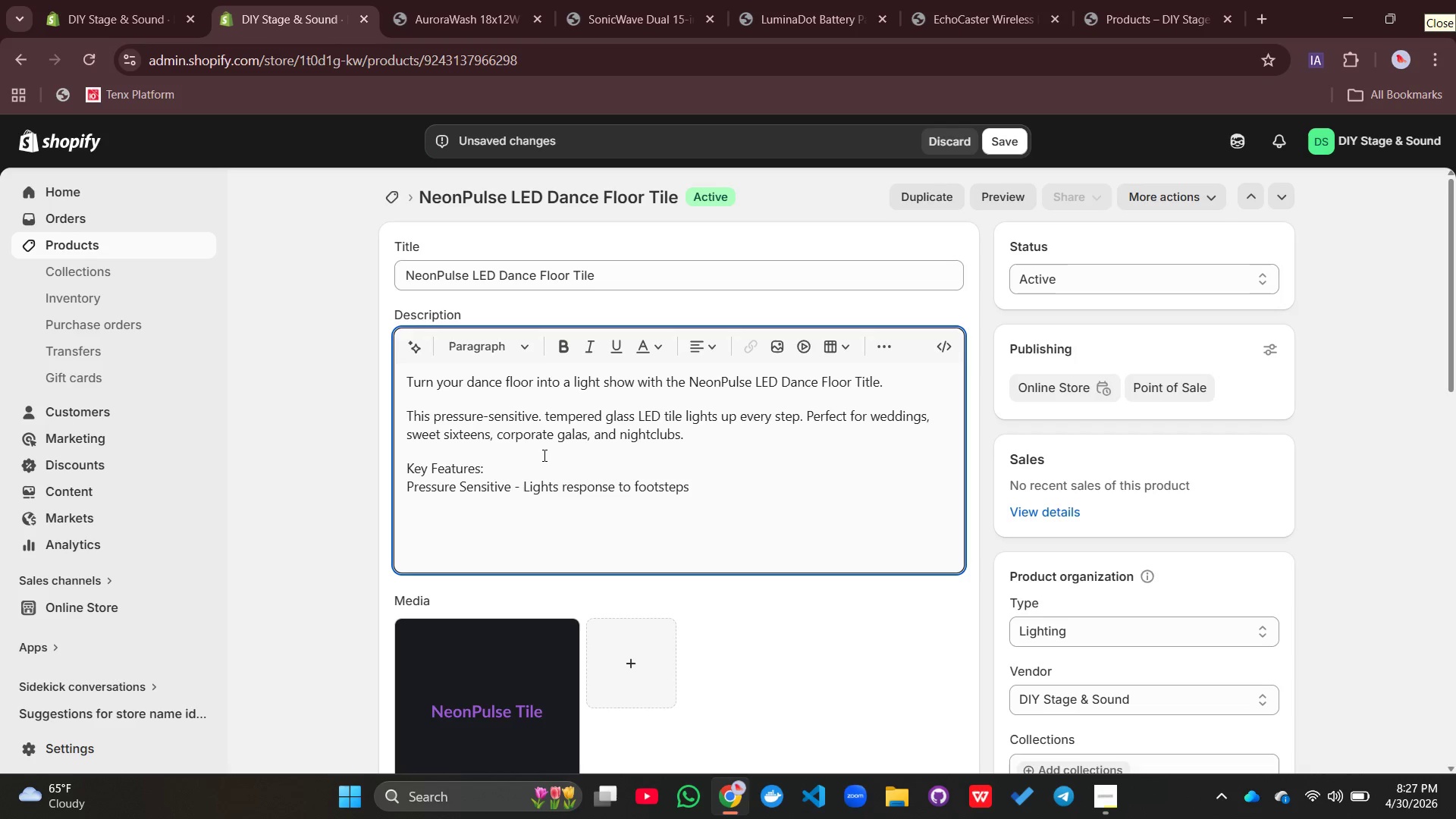 
key(Control+Shift+T)
 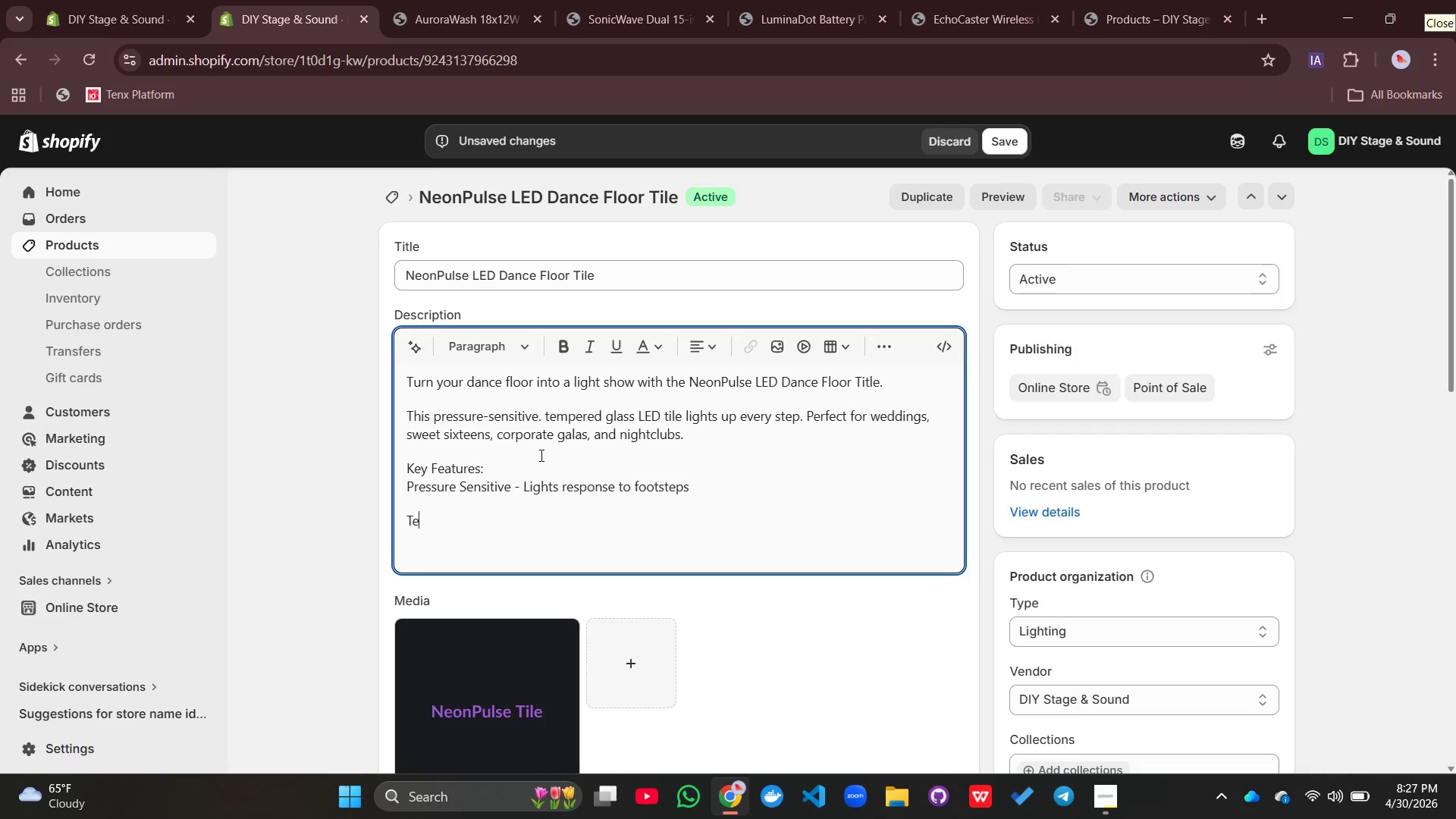 
key(Control+E)
 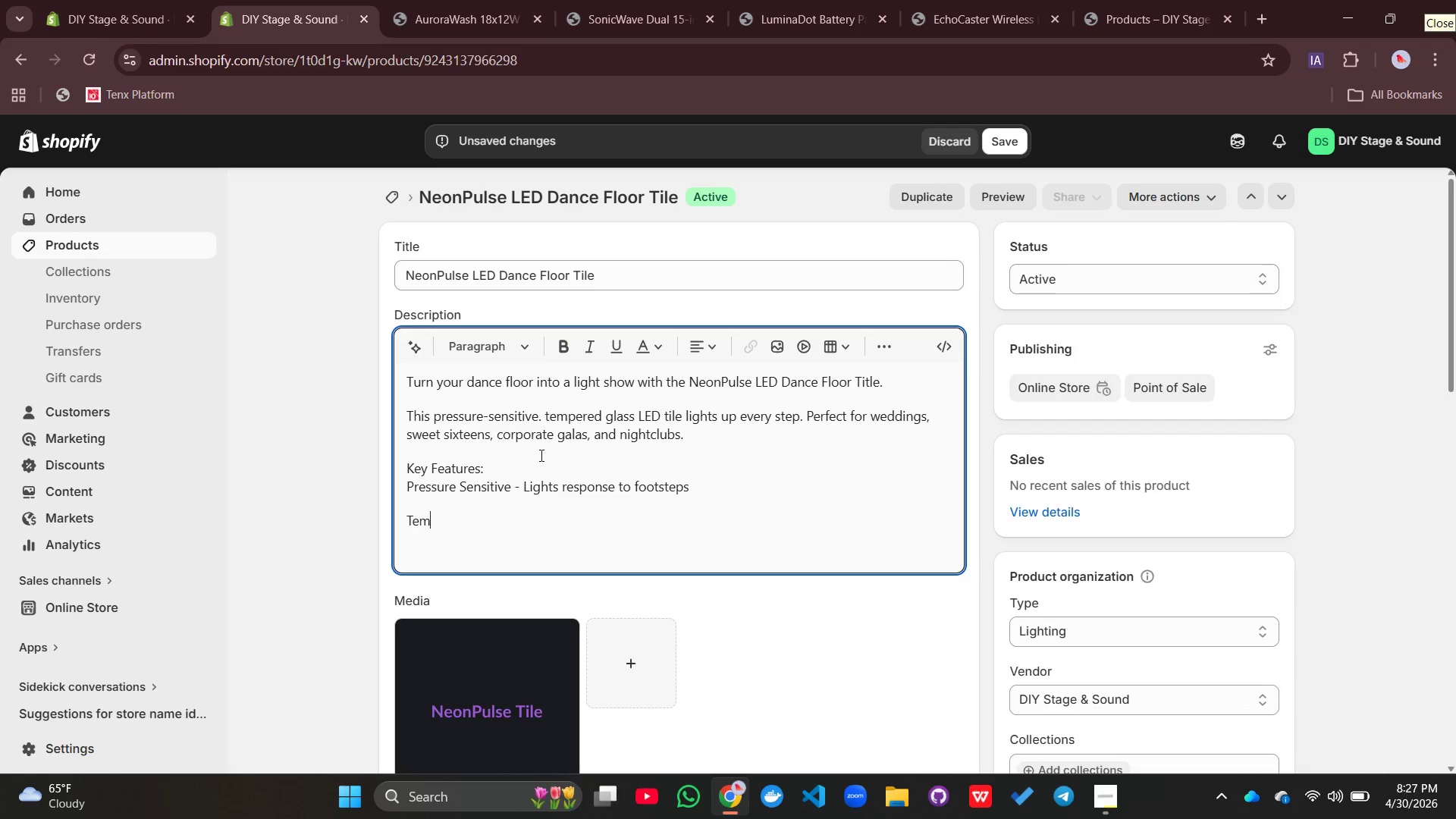 
key(Control+M)
 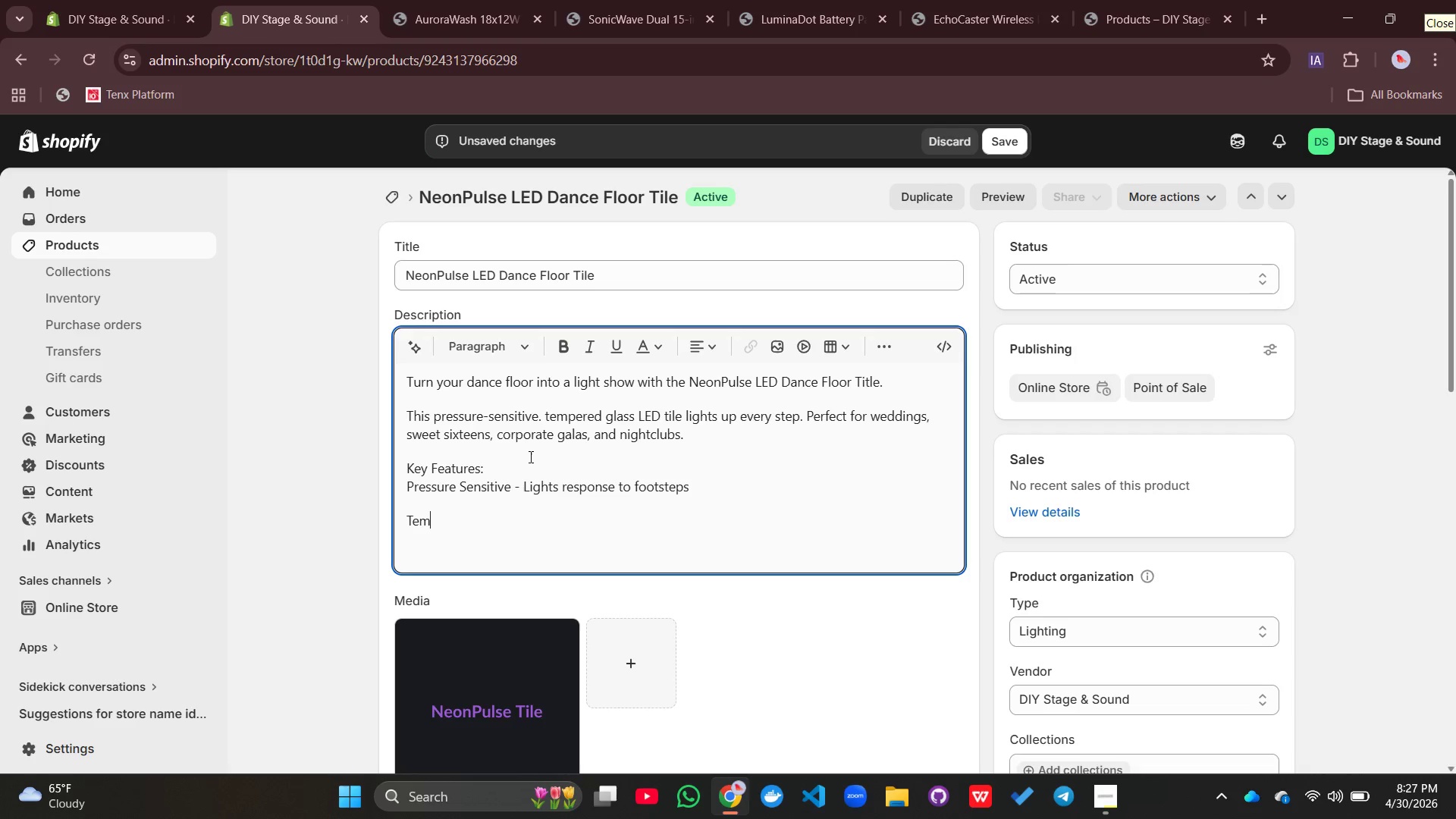 
key(Control+P)
 